 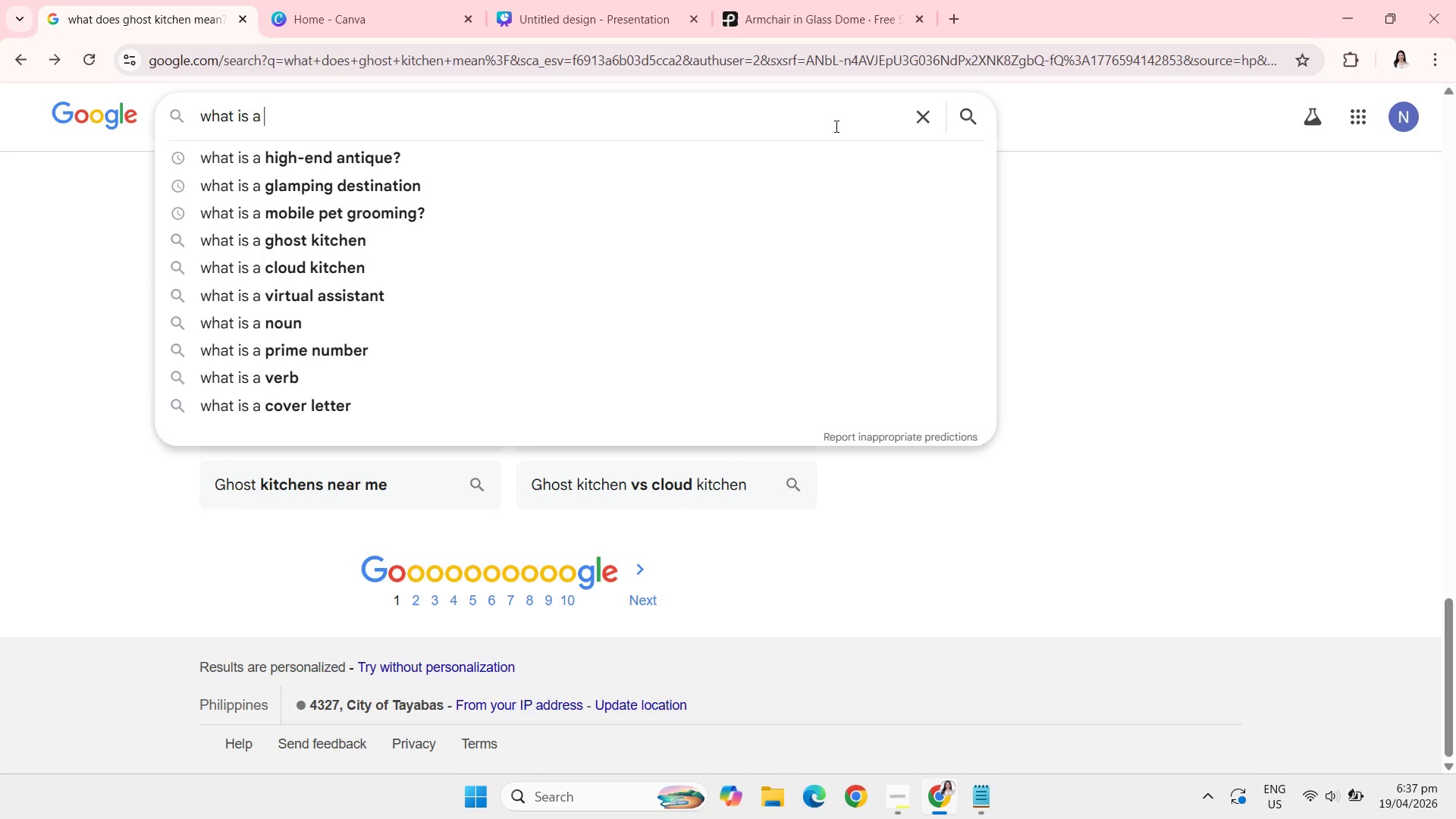 
key(Control+ControlLeft)
 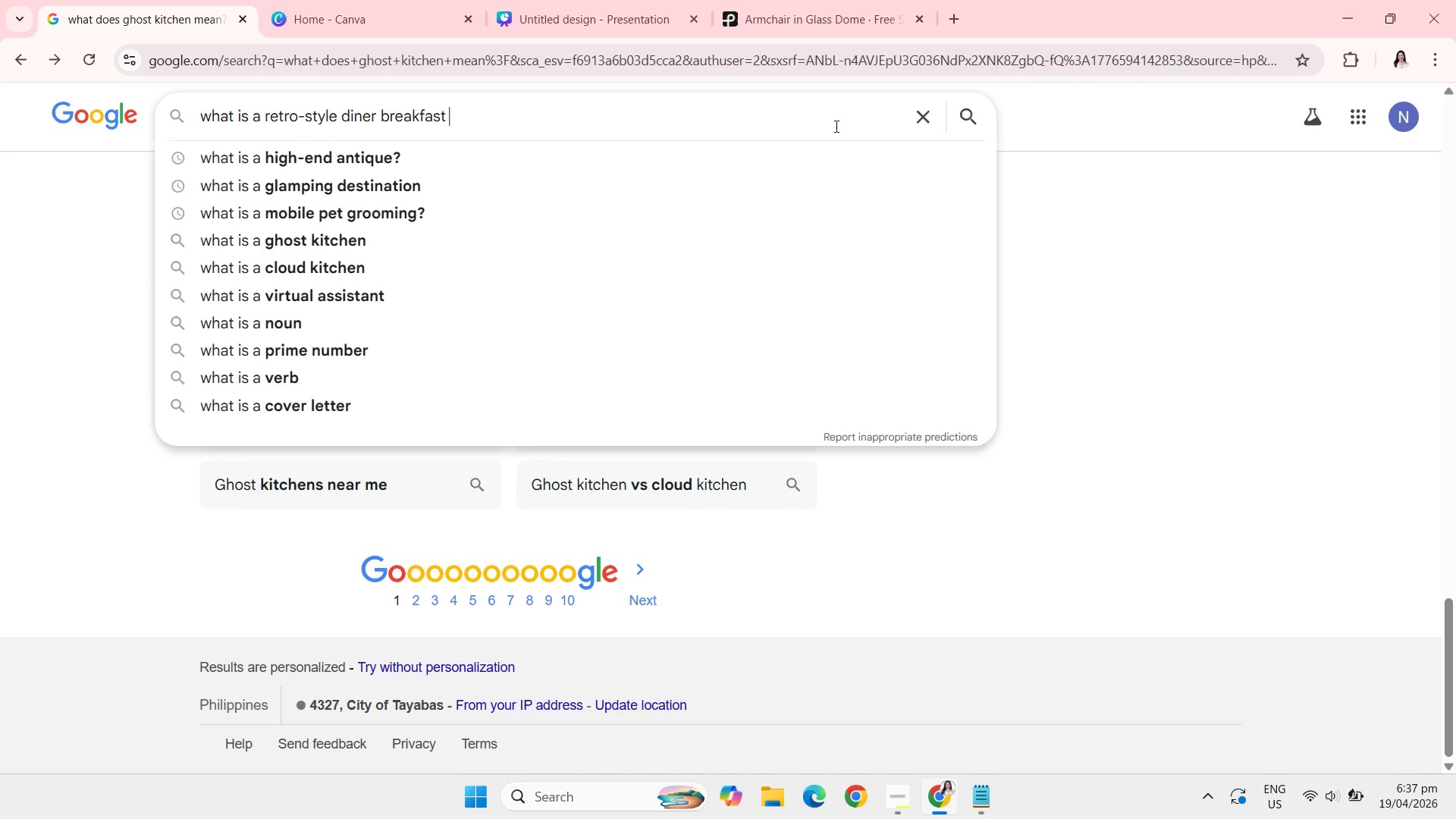 
key(Control+V)
 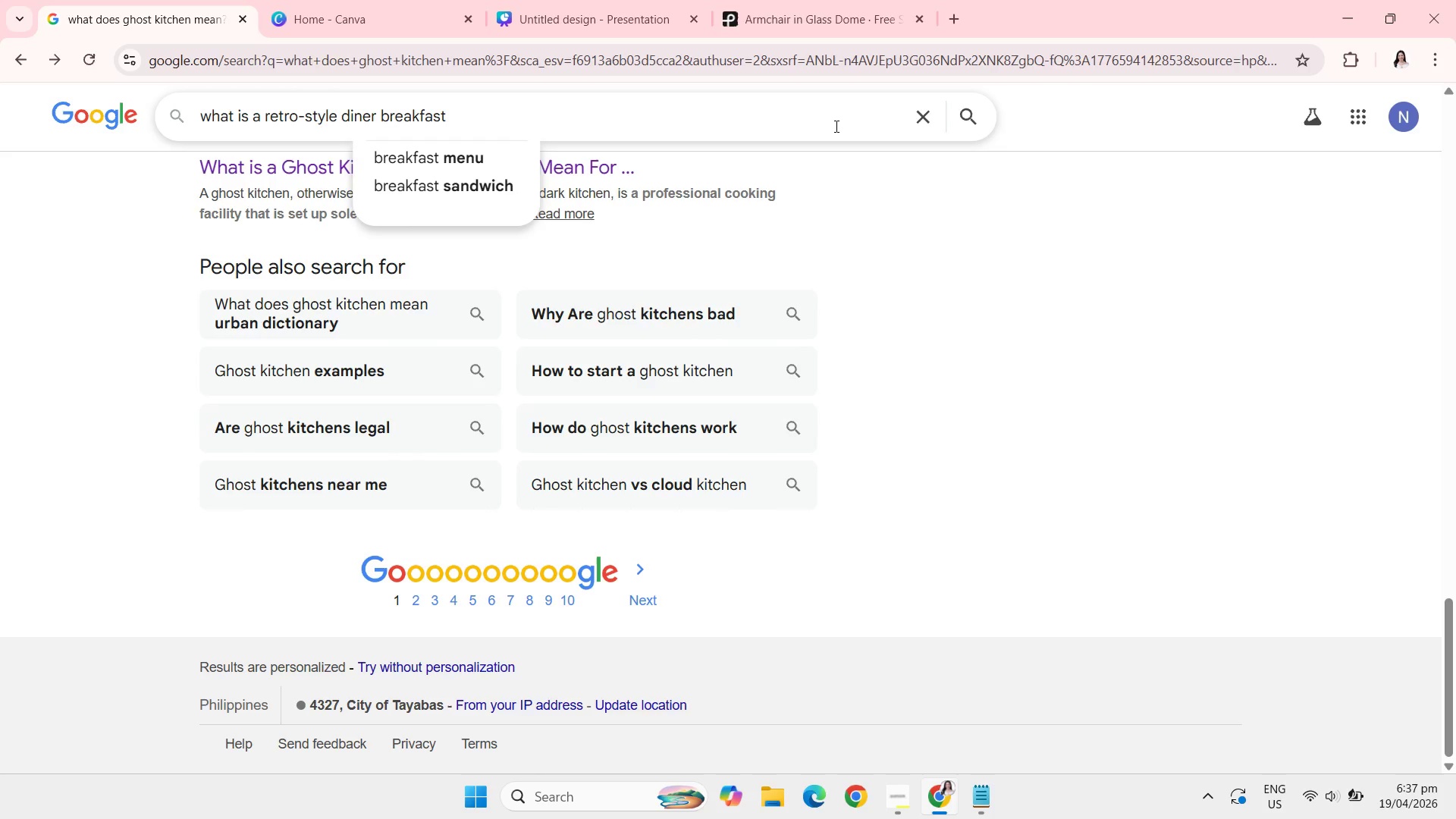 
key(Control+Shift+ShiftRight)
 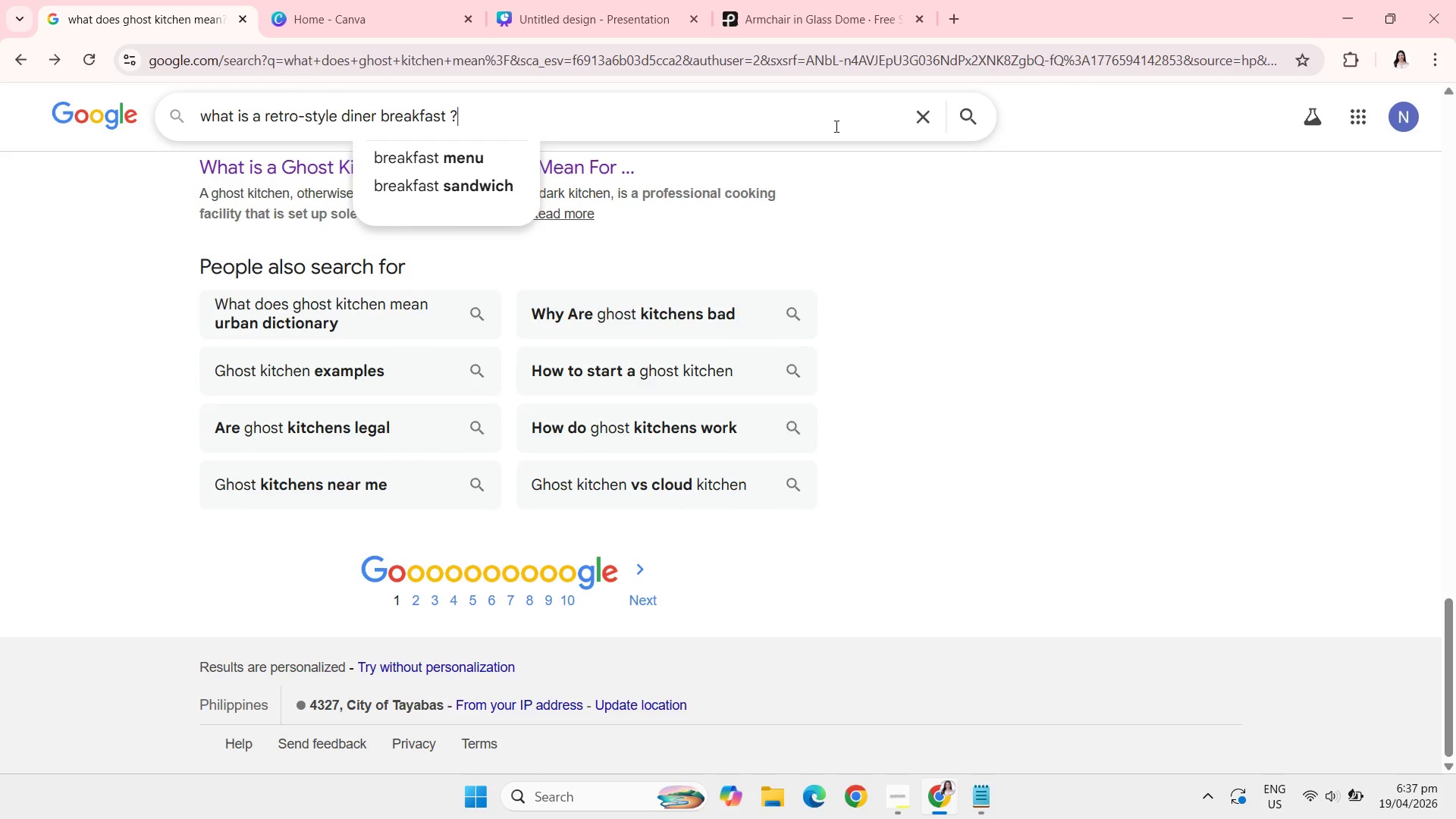 
key(Control+Shift+Slash)
 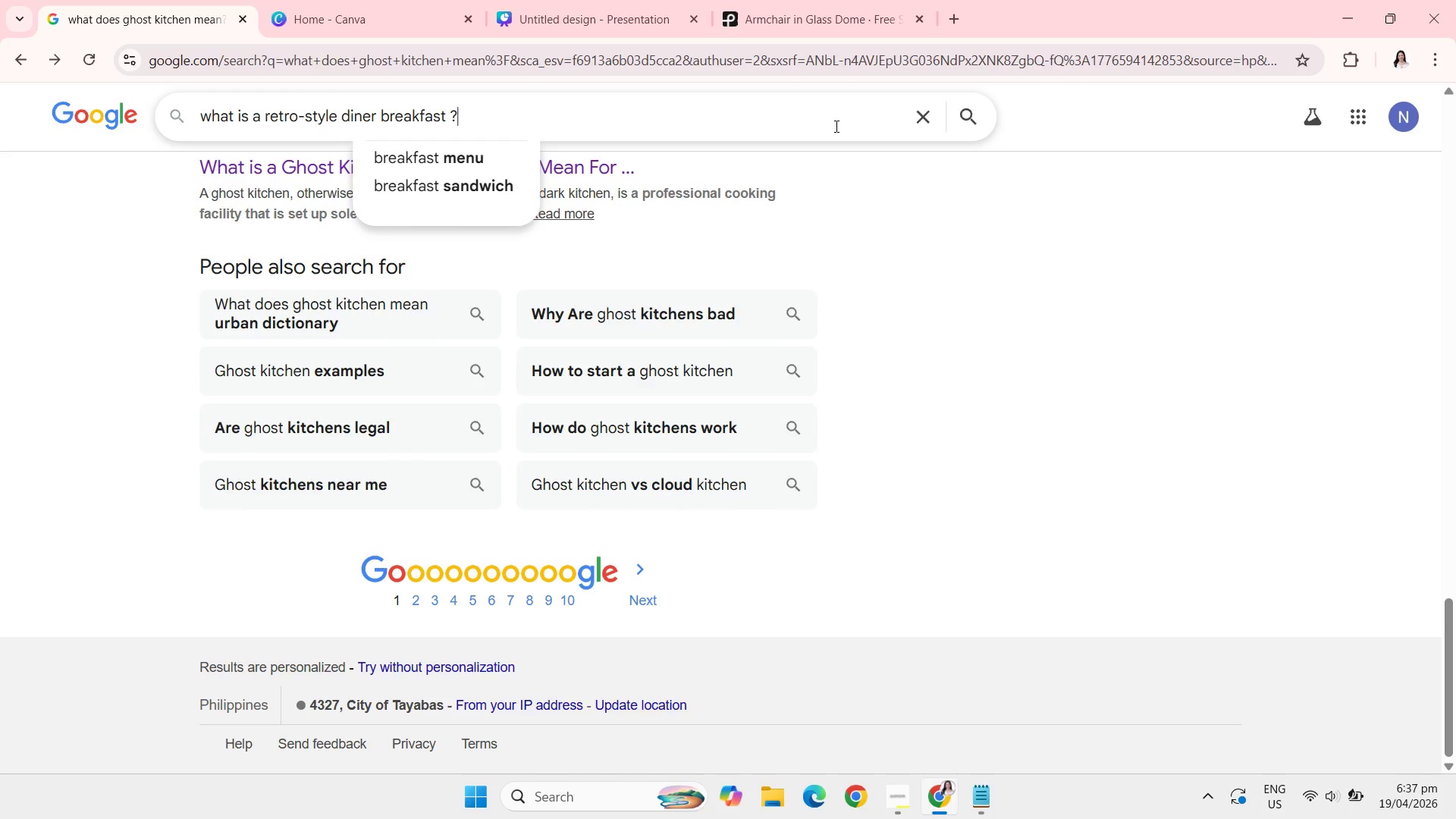 
key(Control+Enter)
 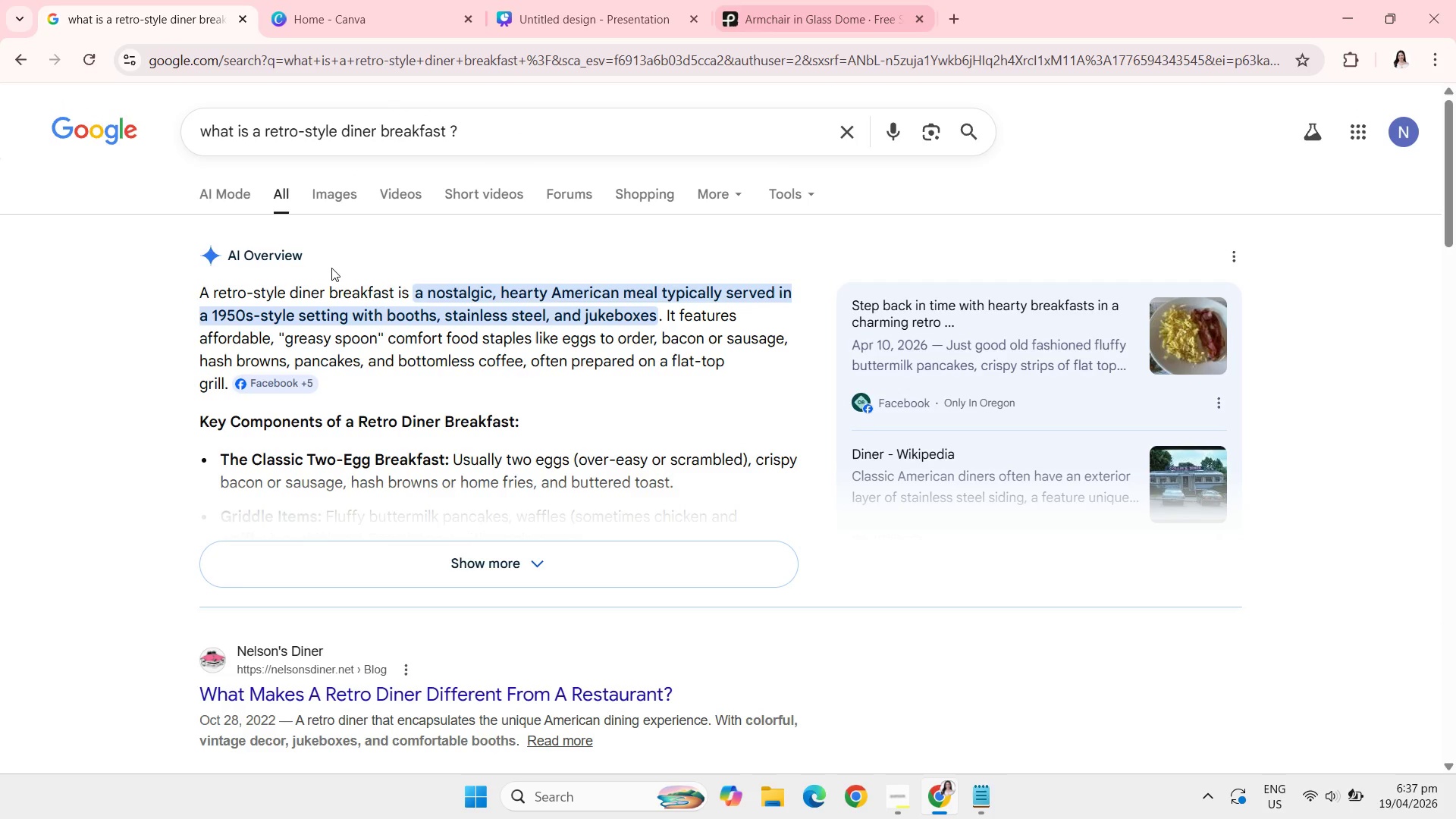 
left_click([454, 139])
 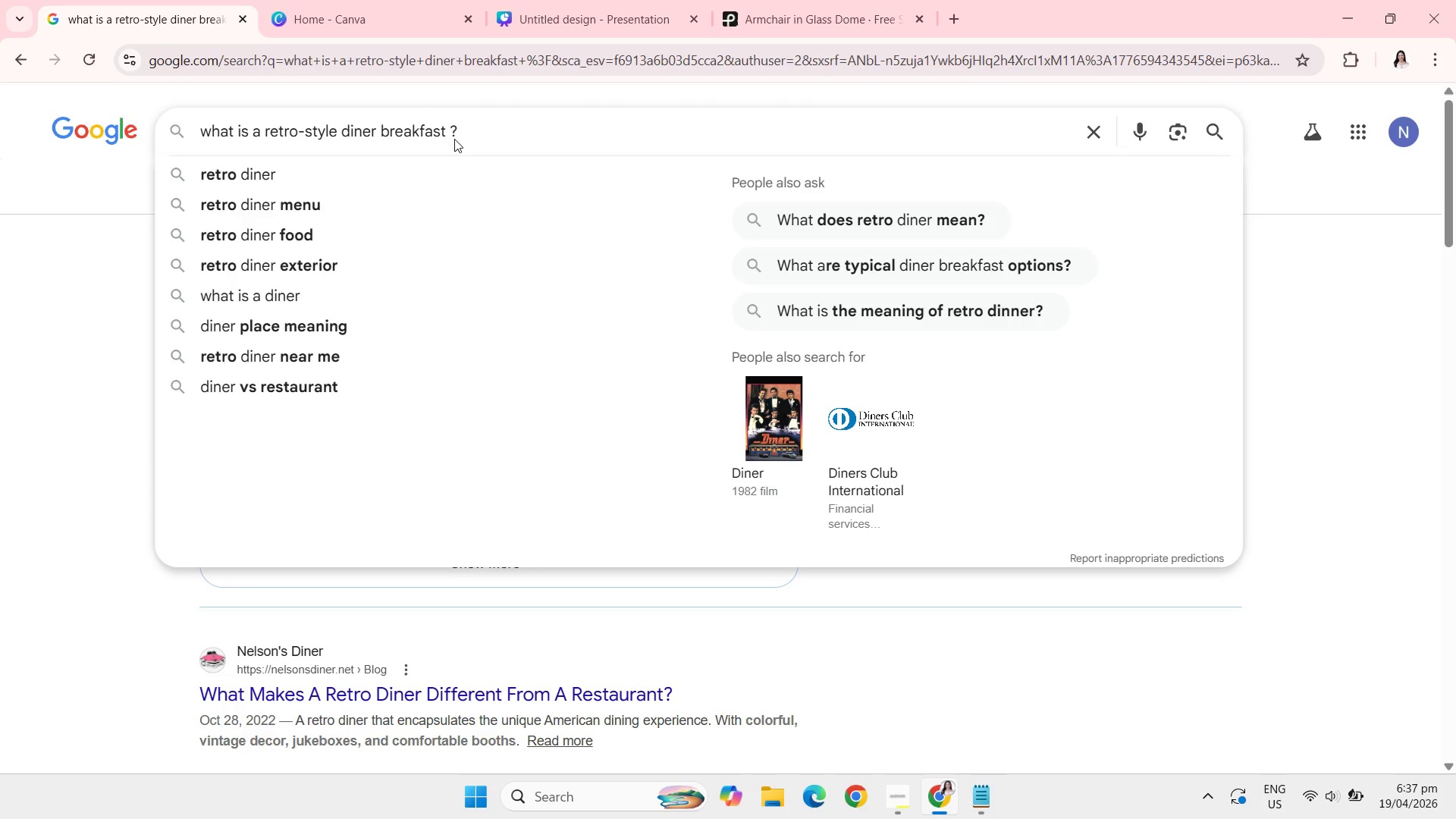 
key(ArrowLeft)
 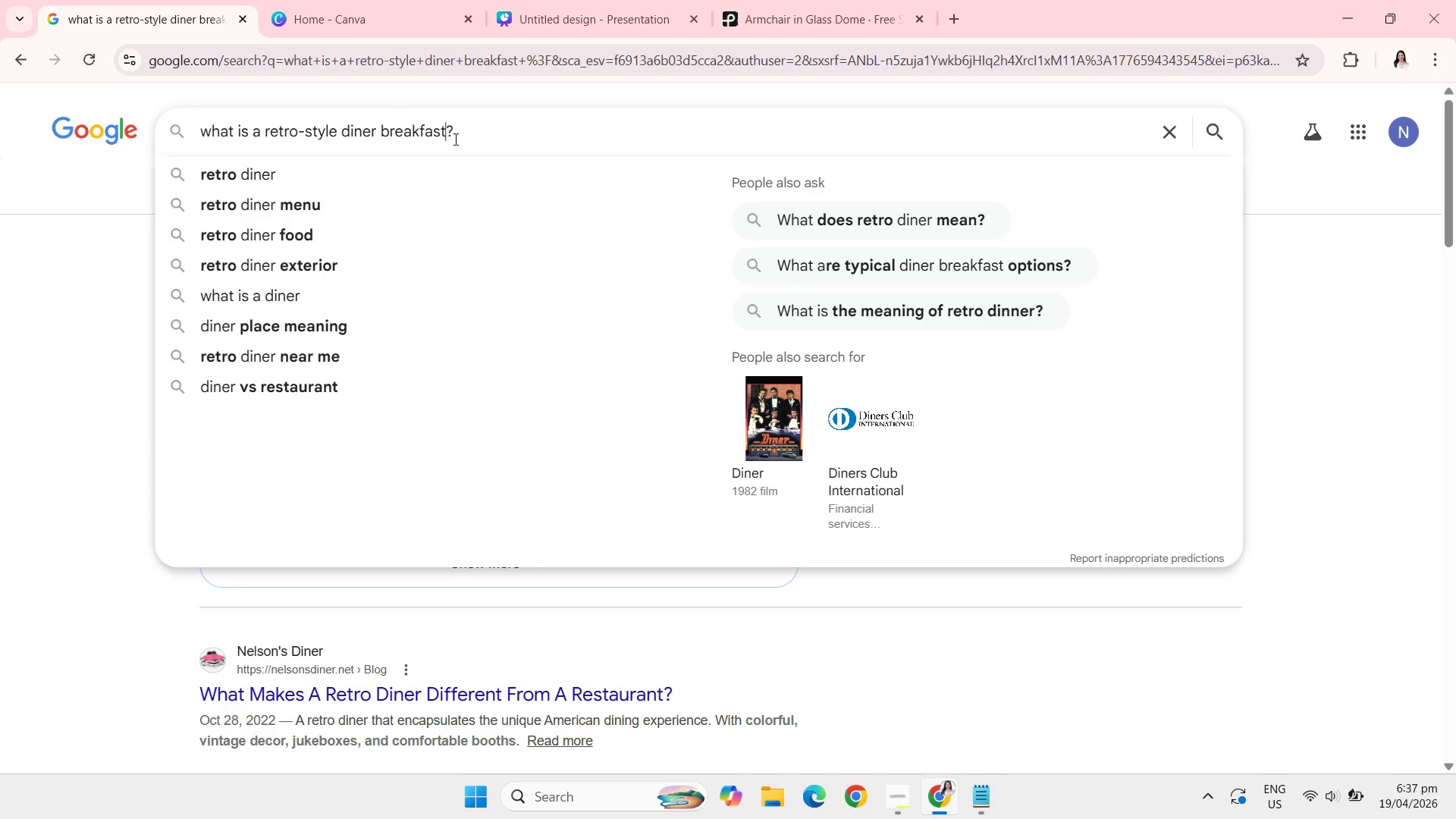 
key(Backspace)
 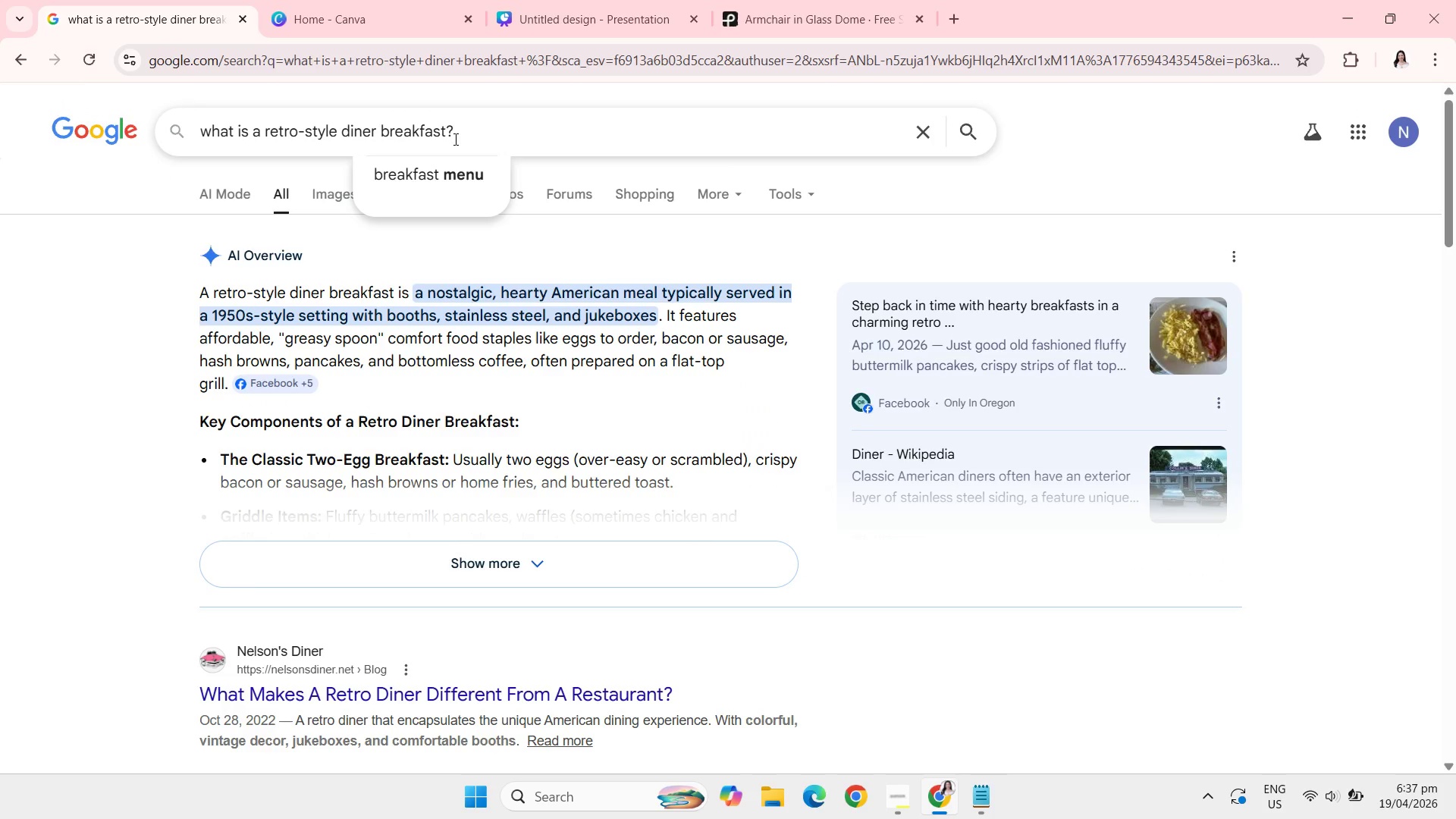 
key(Enter)
 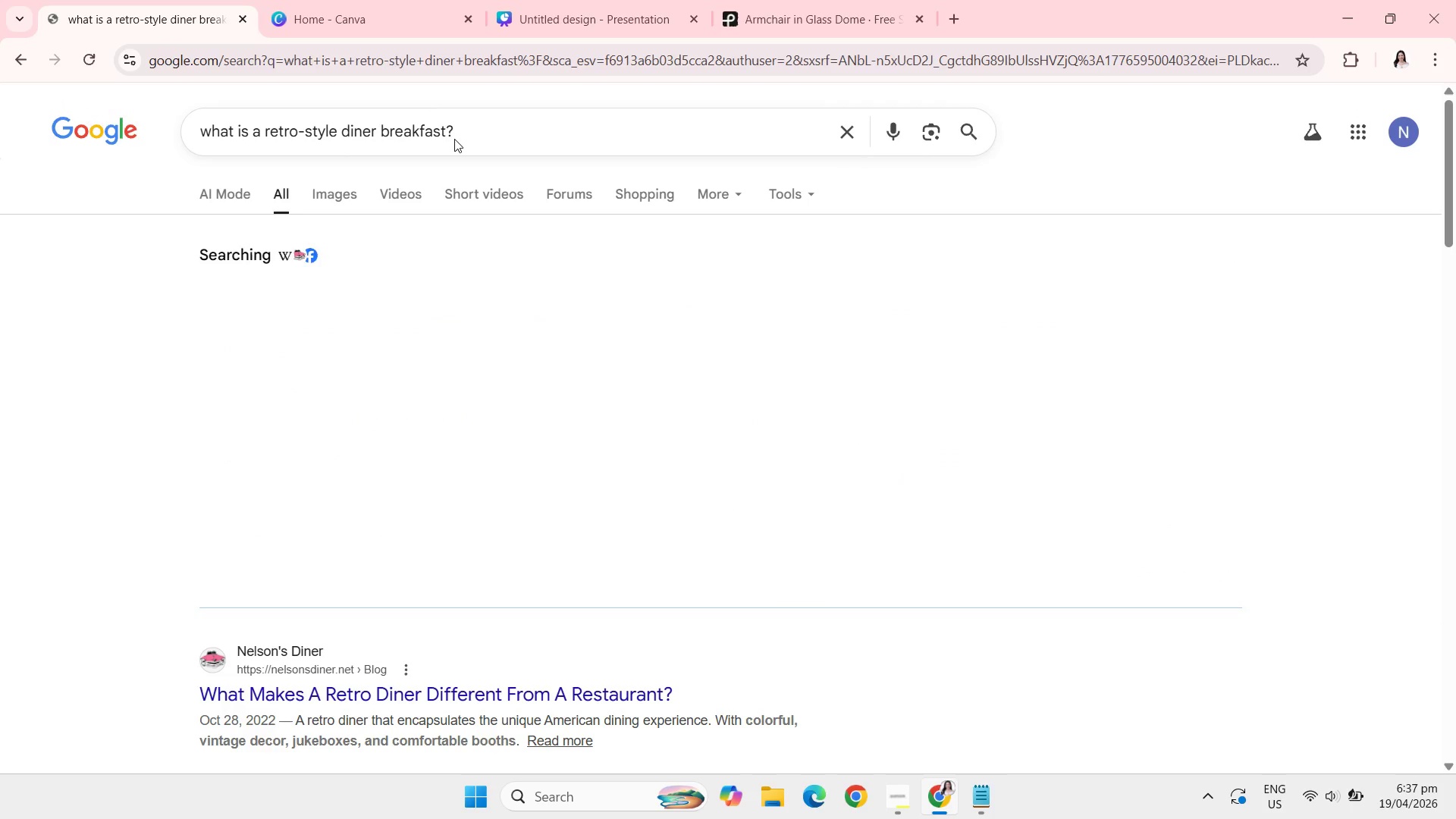 
mouse_move([400, 305])
 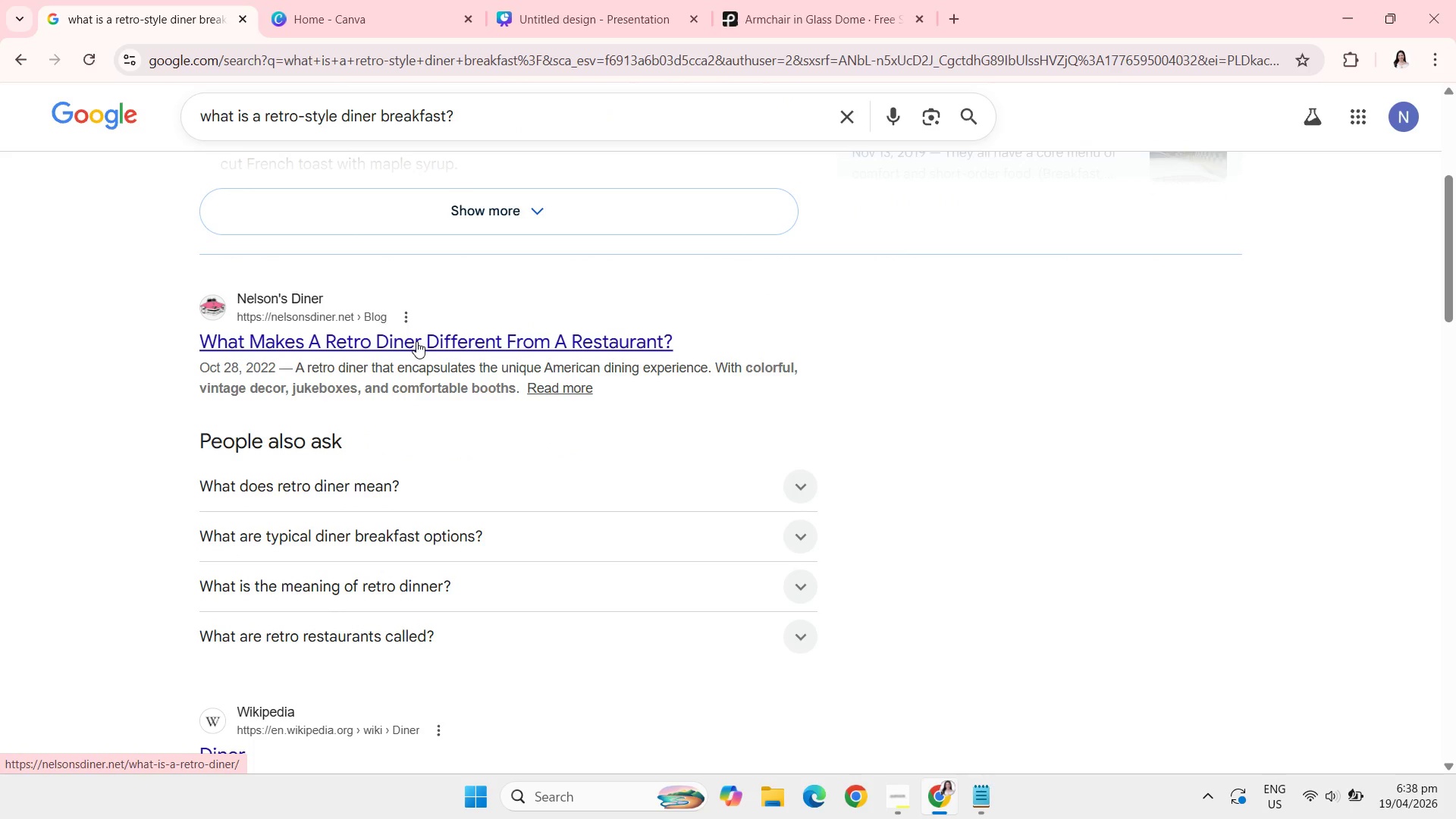 
left_click([416, 341])
 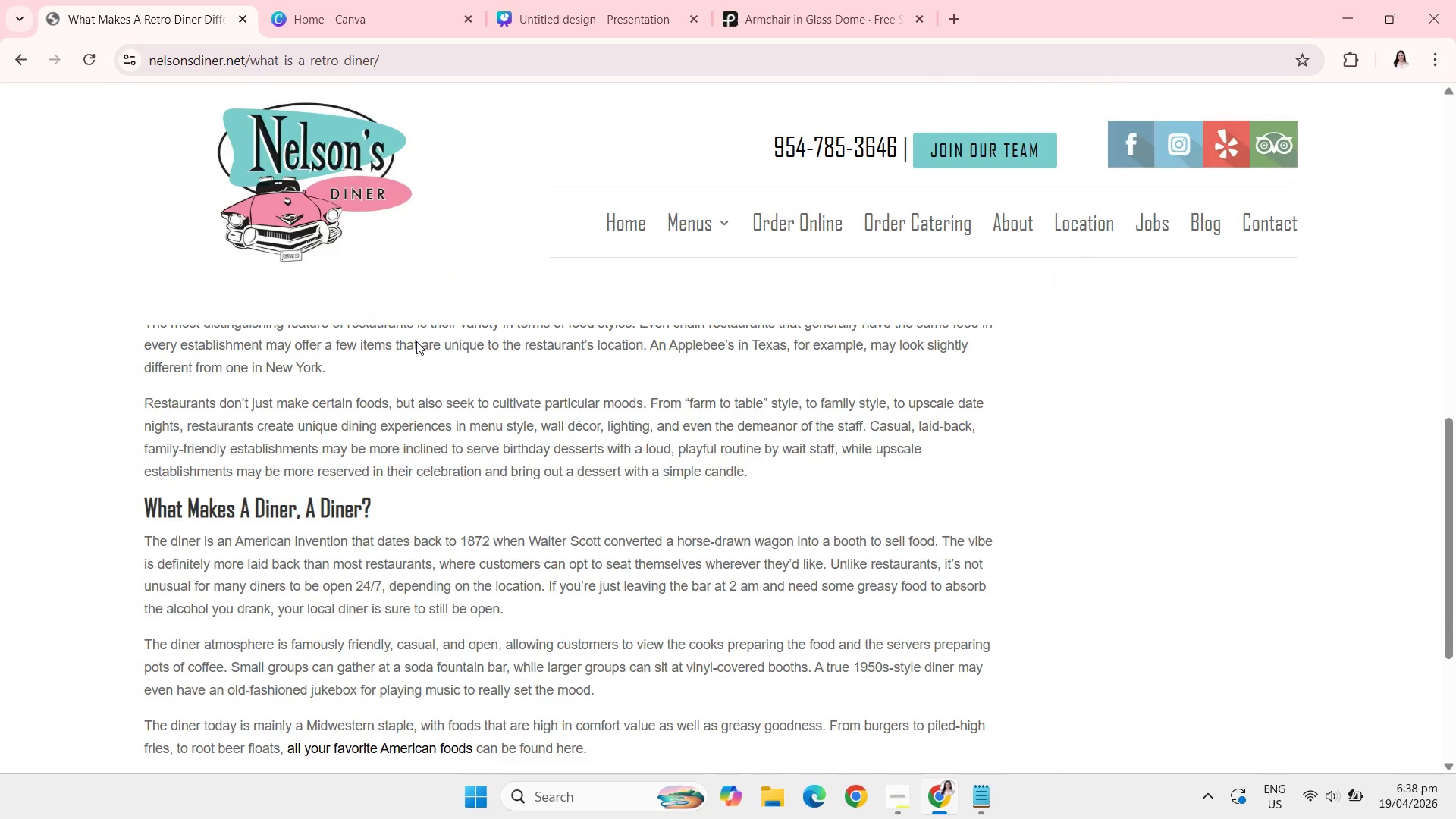 
wait(9.17)
 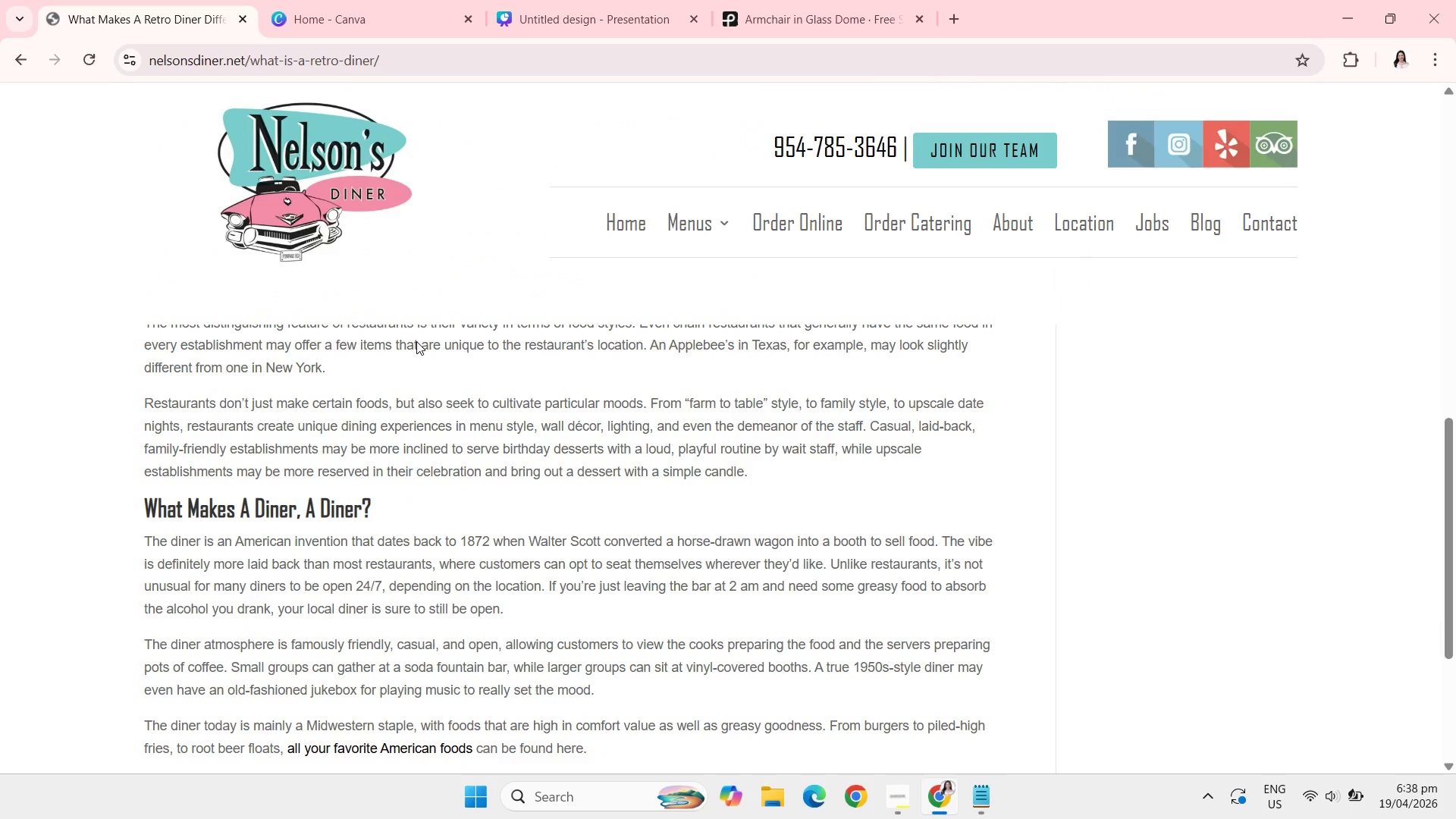 
left_click([15, 38])
 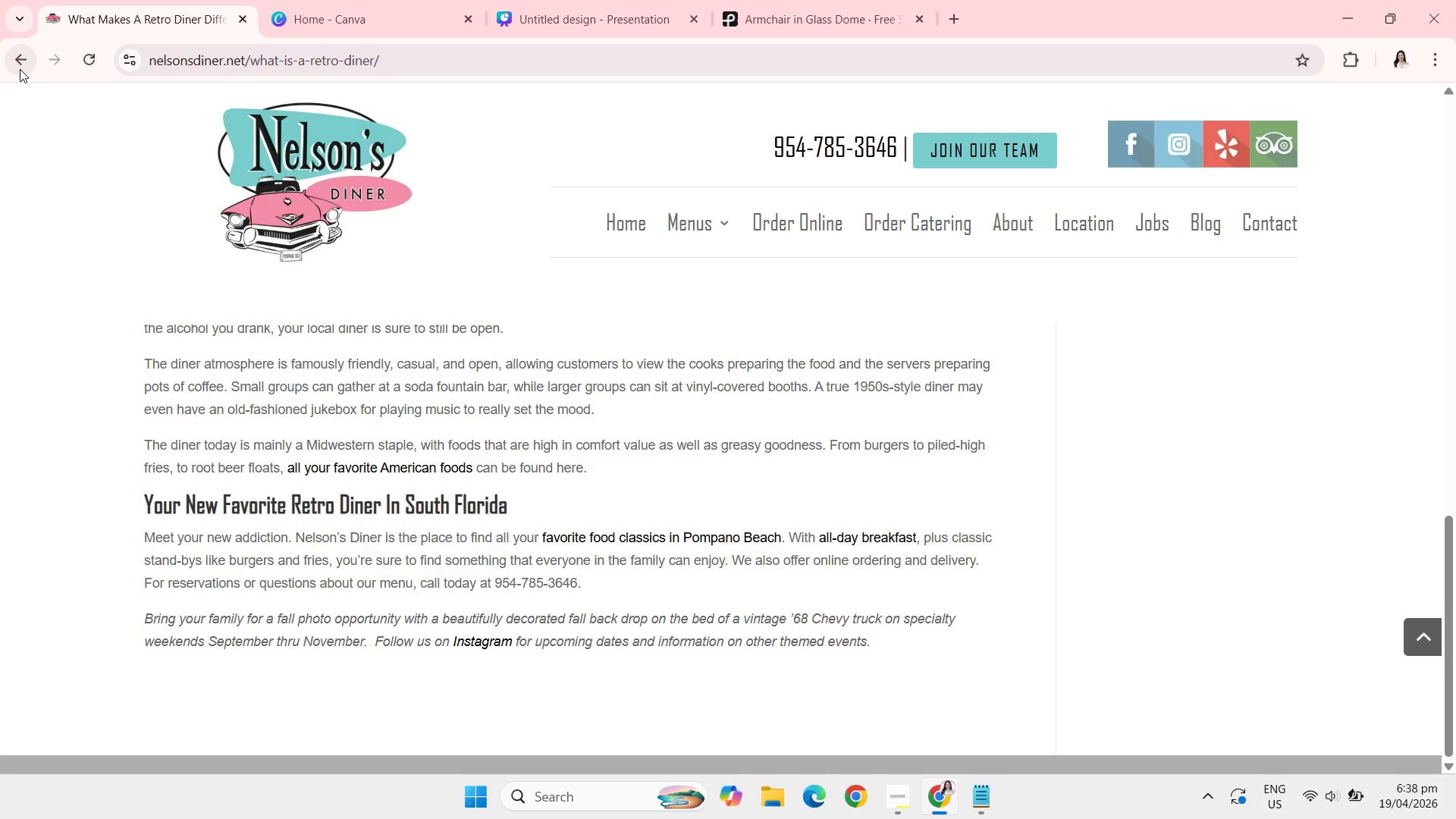 
double_click([20, 69])
 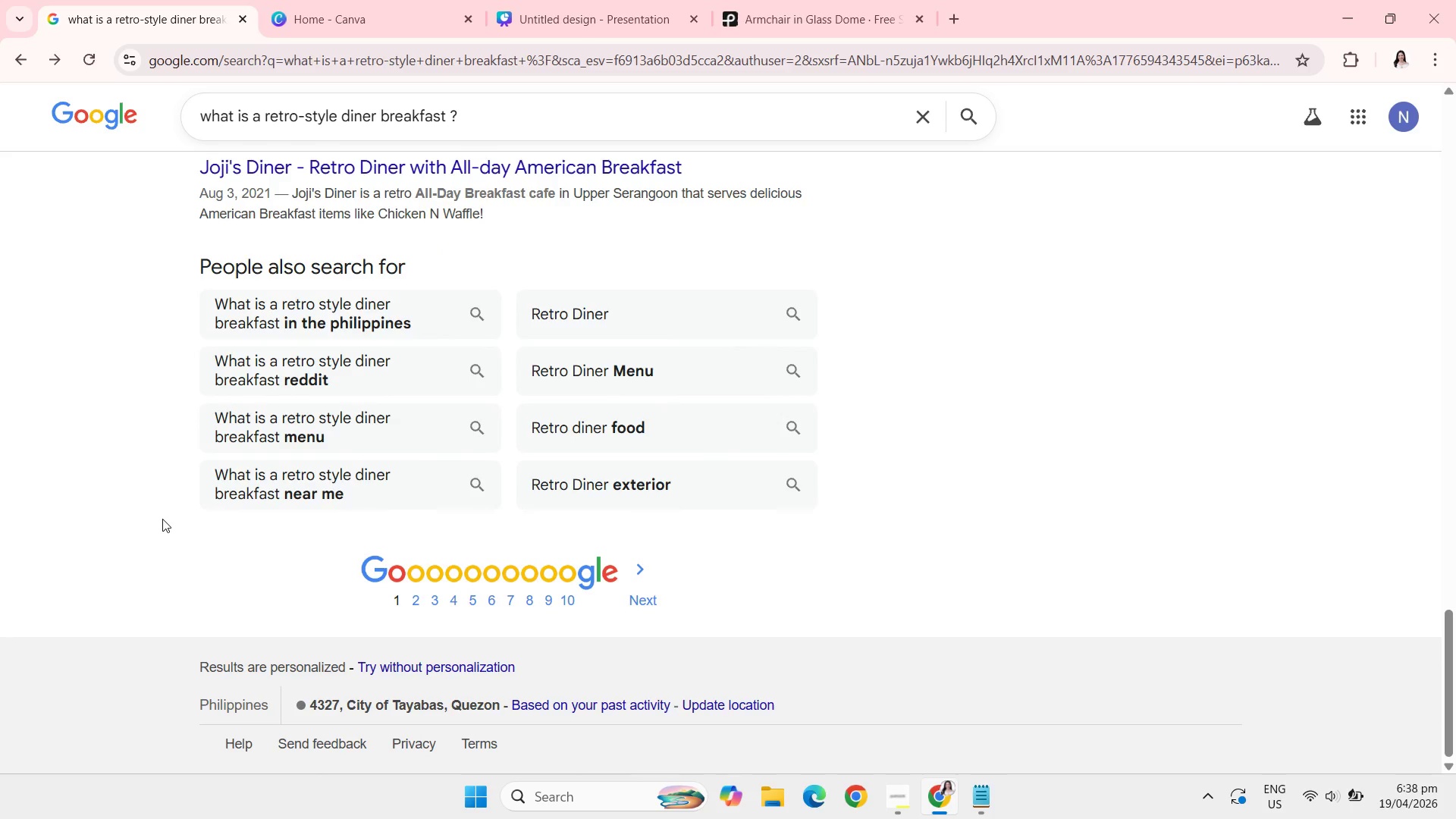 
wait(21.88)
 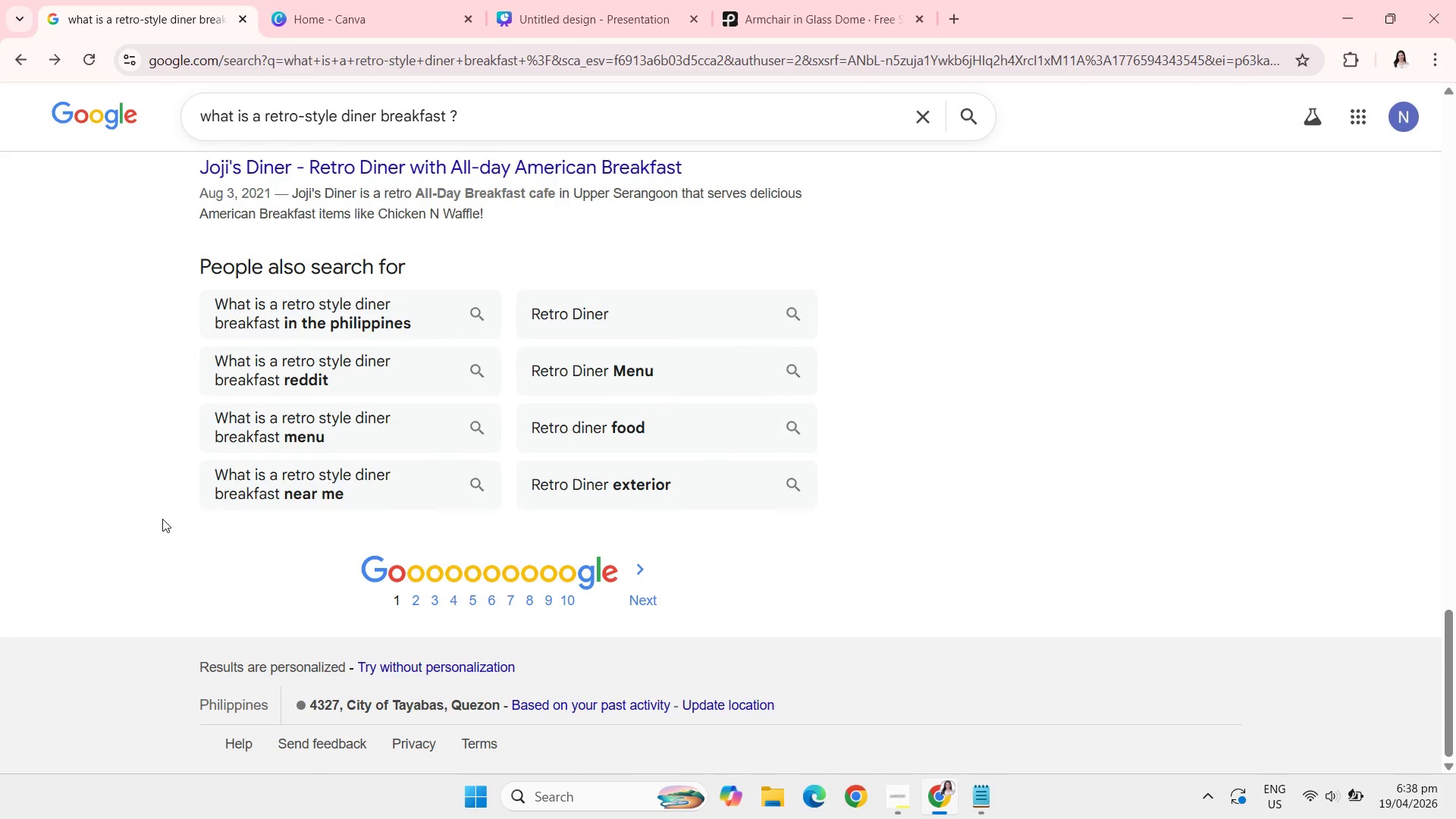 
left_click([390, 20])
 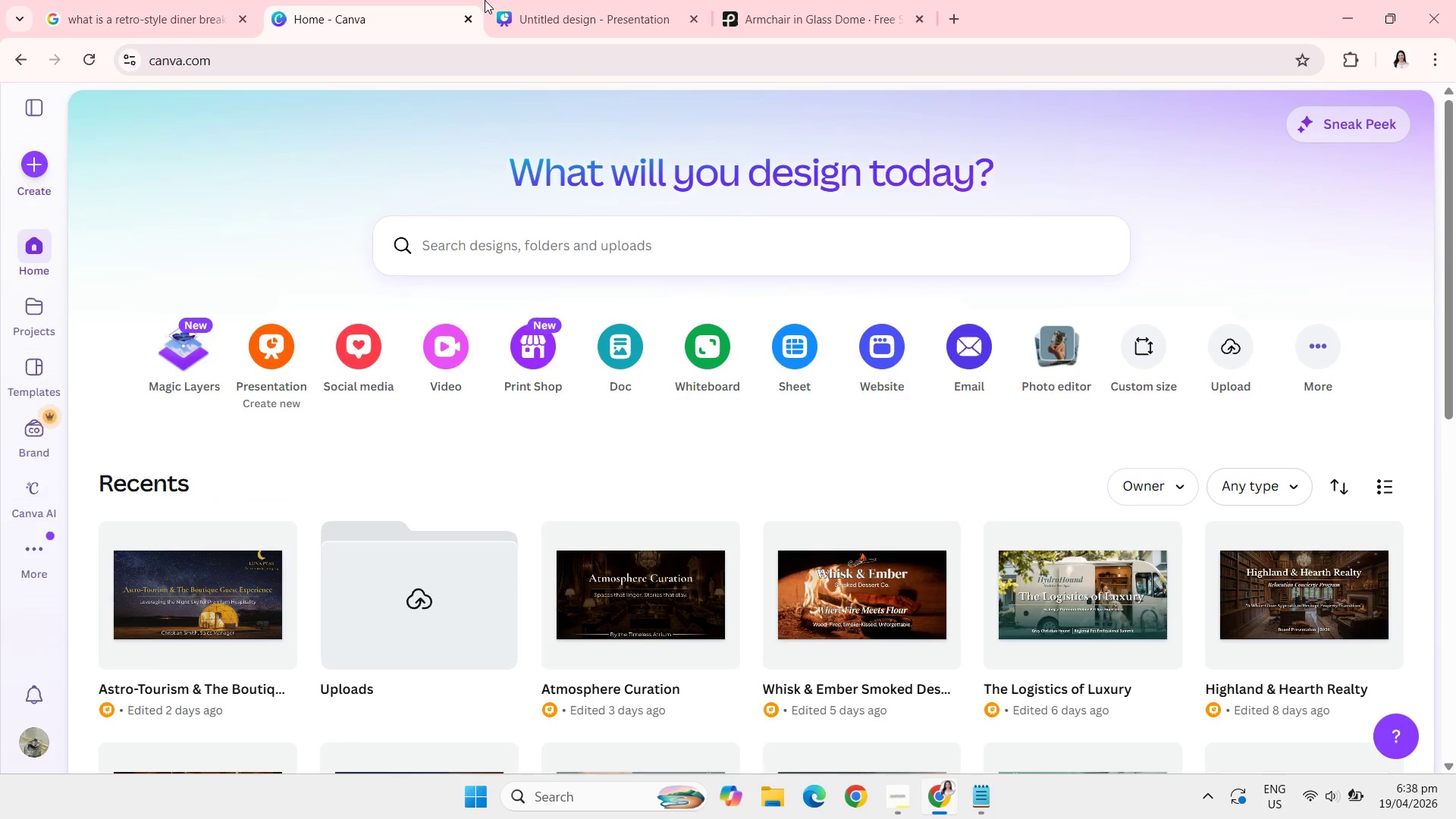 
left_click([582, 0])
 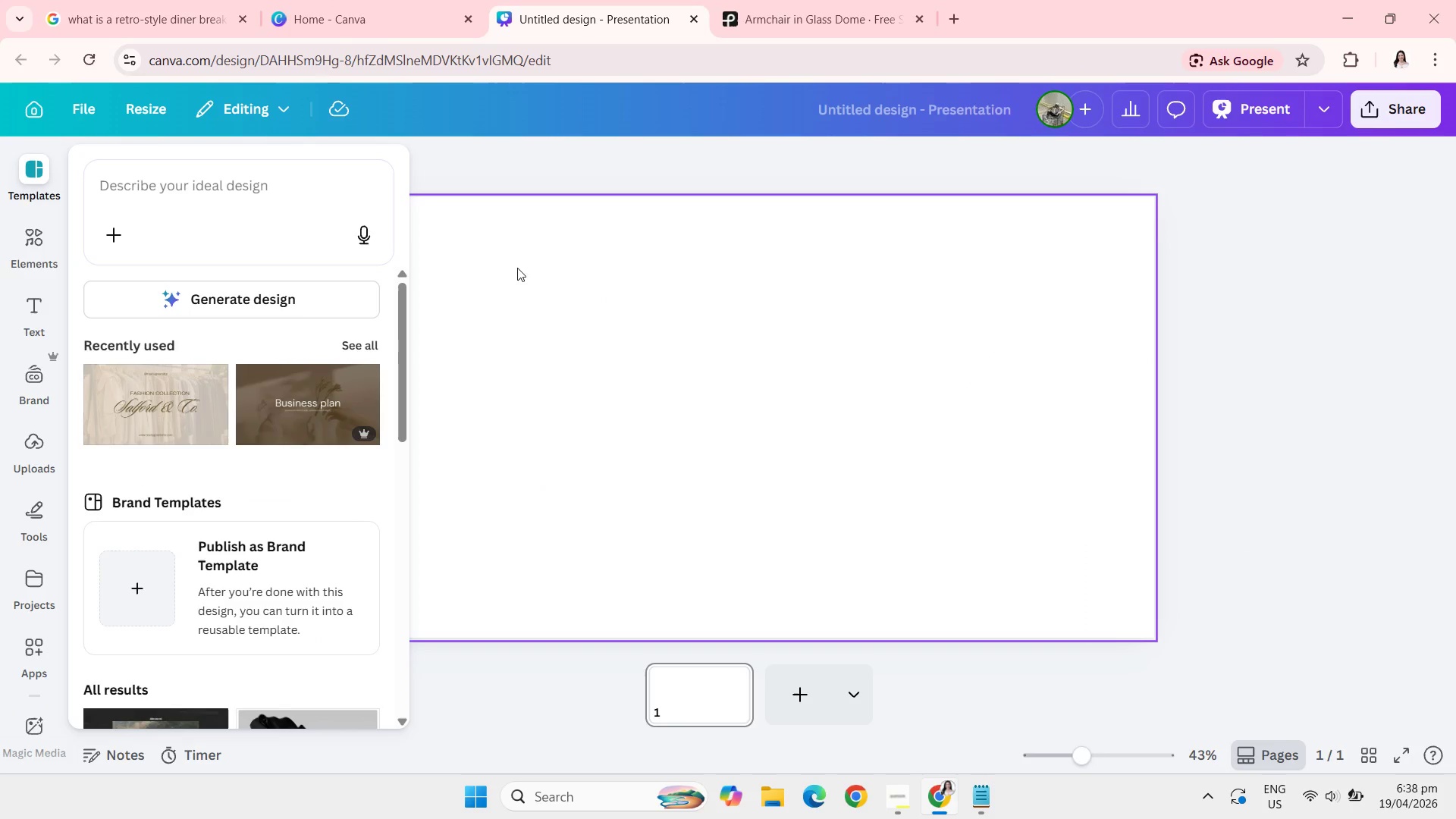 
left_click([538, 294])
 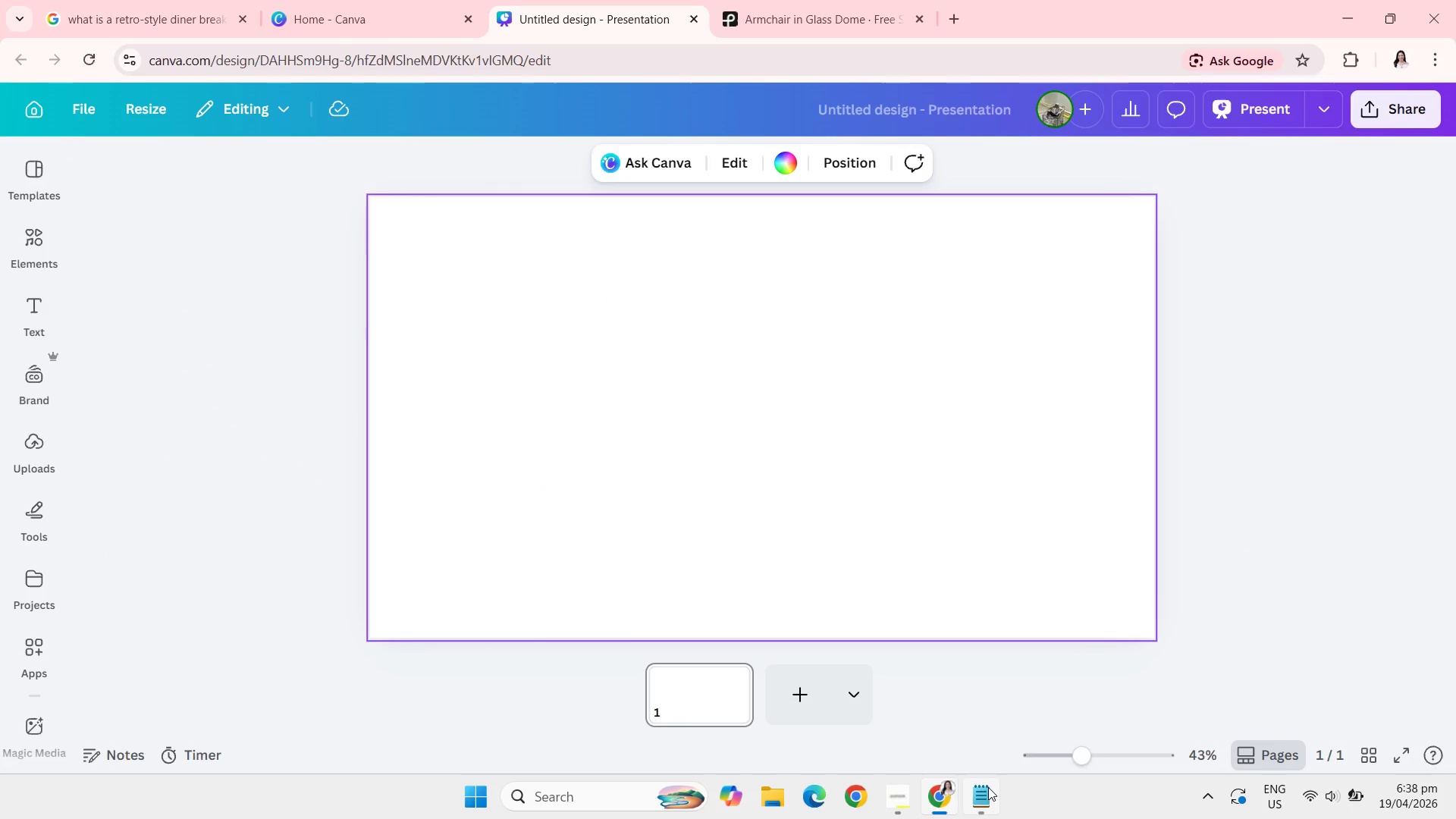 
left_click([989, 790])
 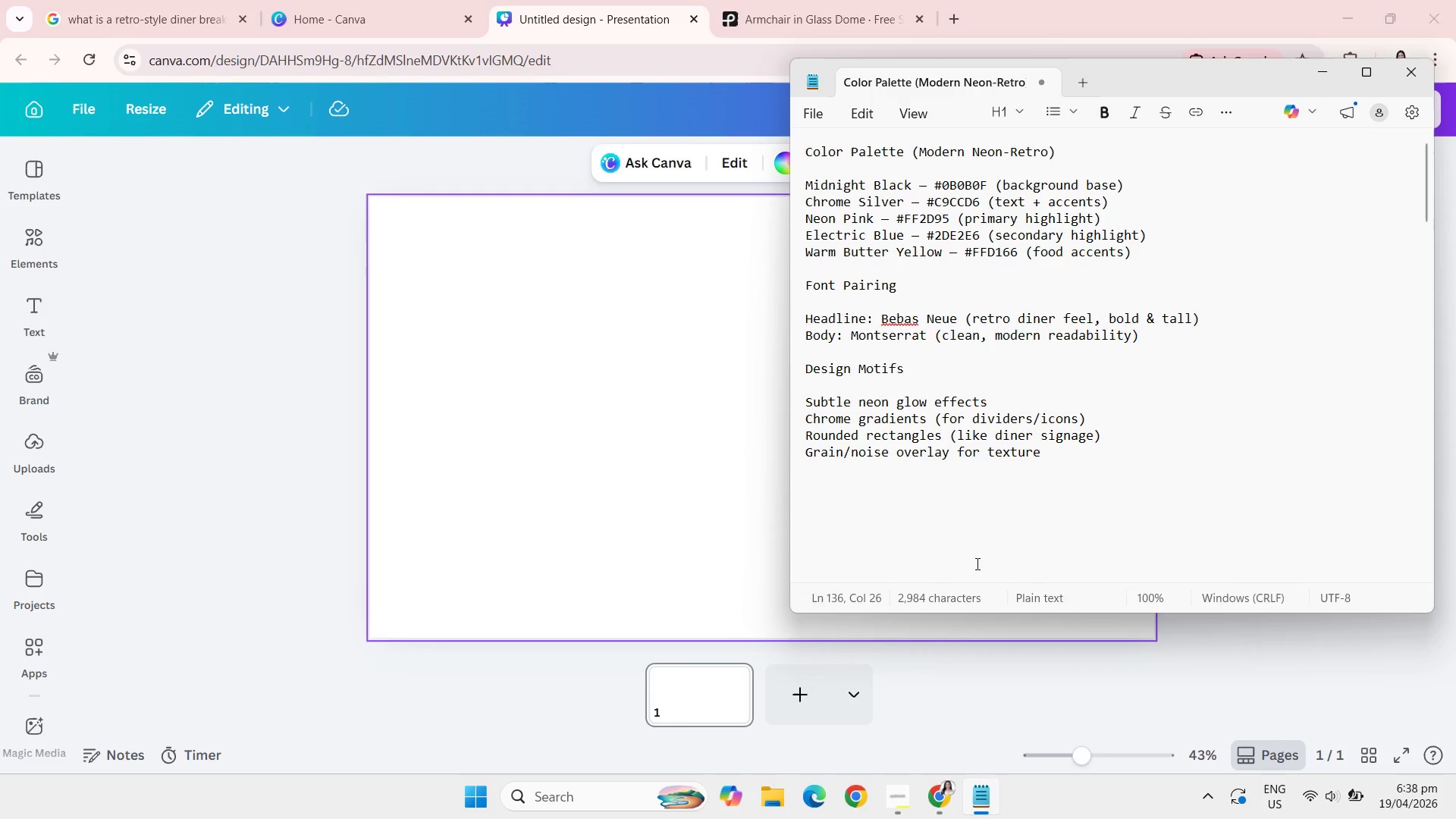 
scroll: coordinate [974, 517], scroll_direction: none, amount: 0.0
 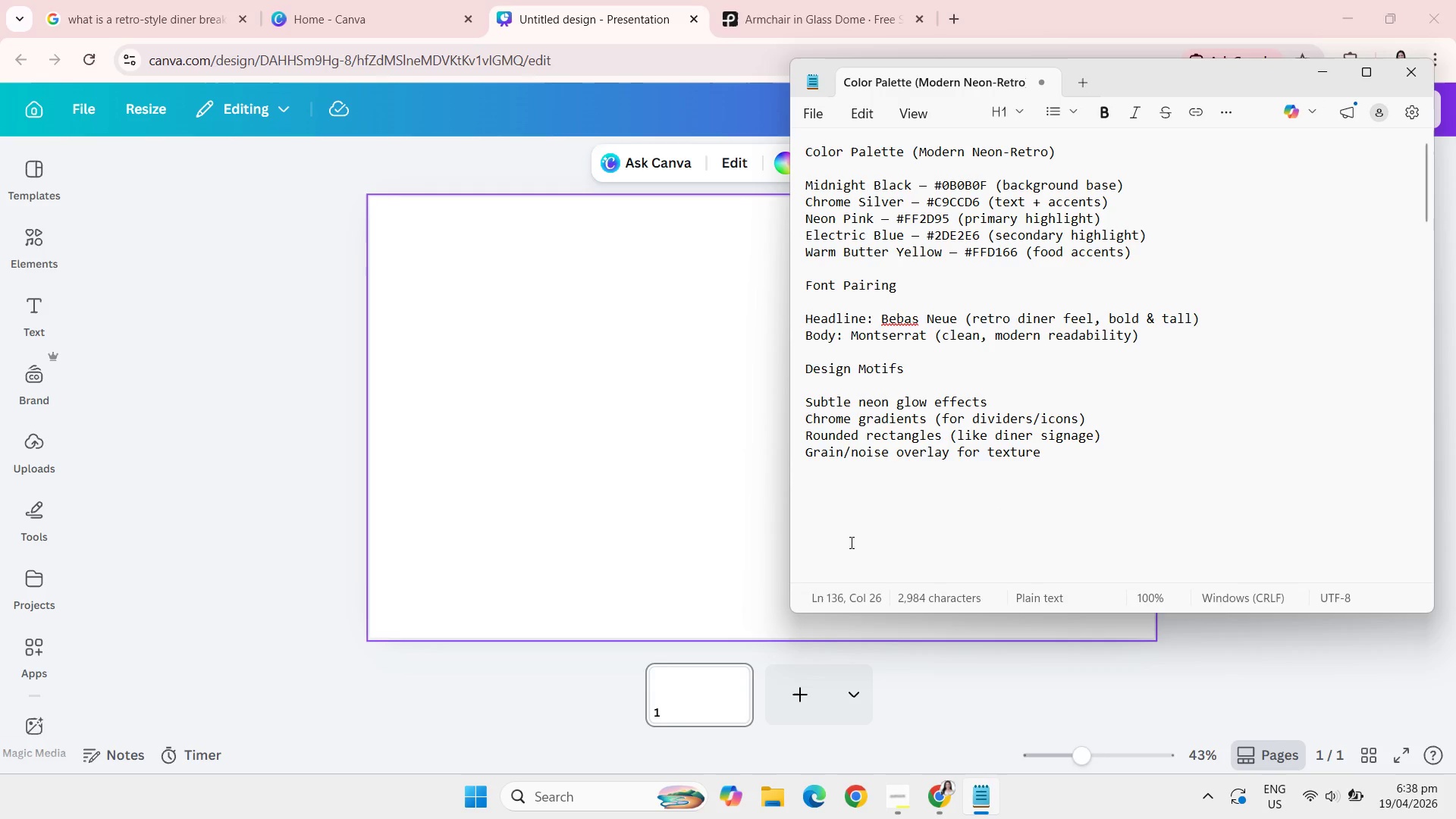 
left_click([823, 537])
 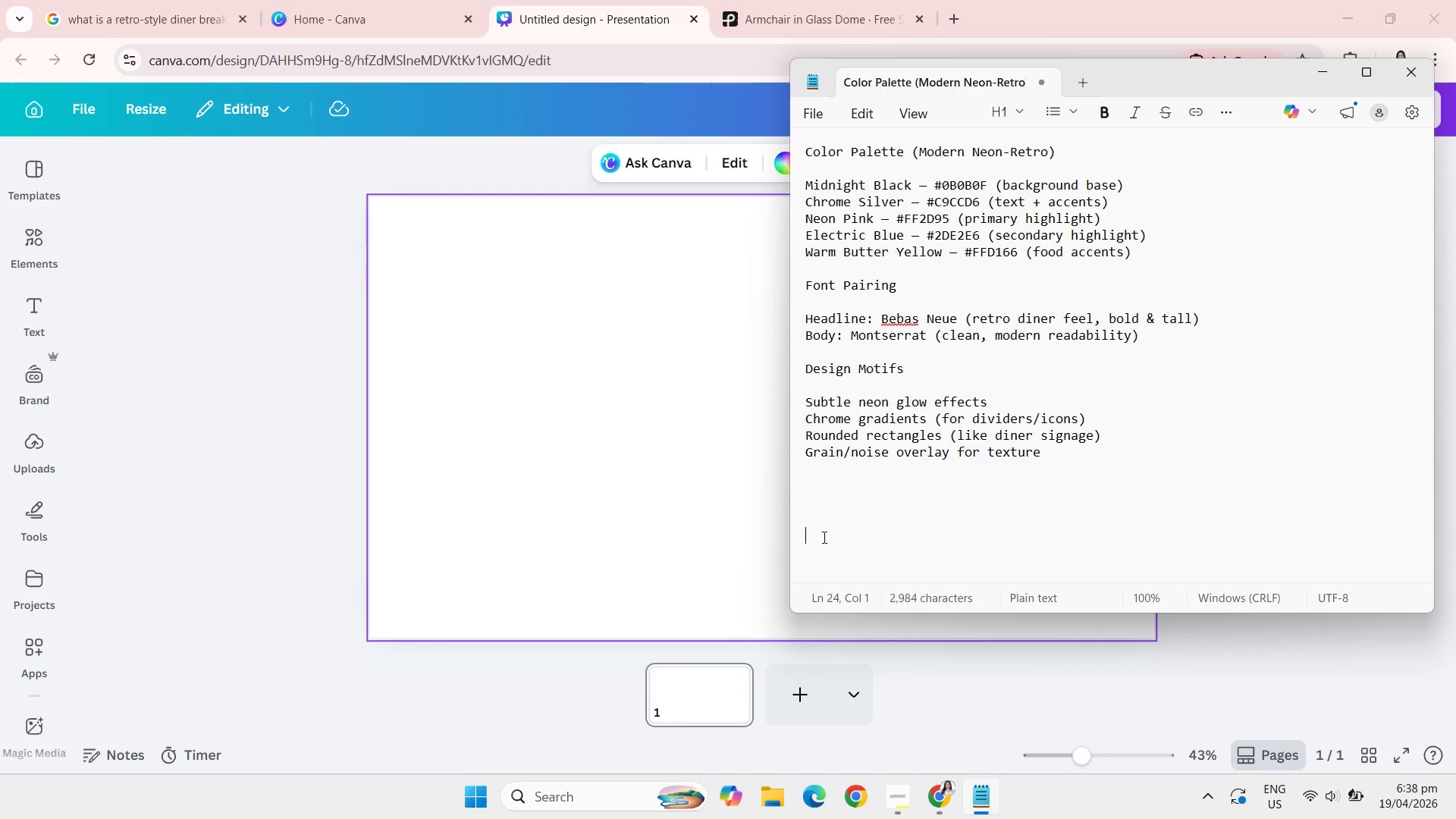 
wait(9.31)
 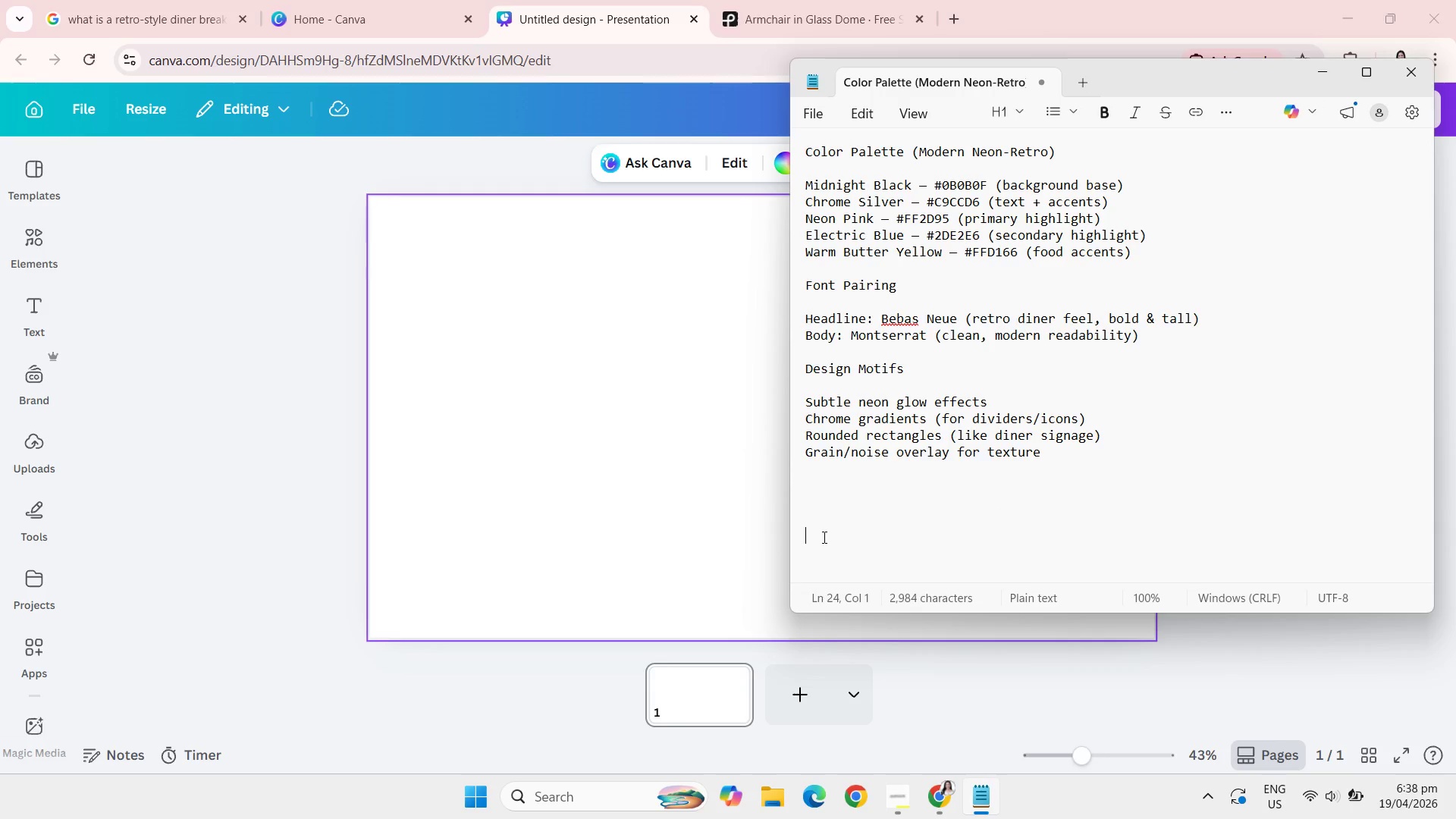 
type(Slide 1:)
 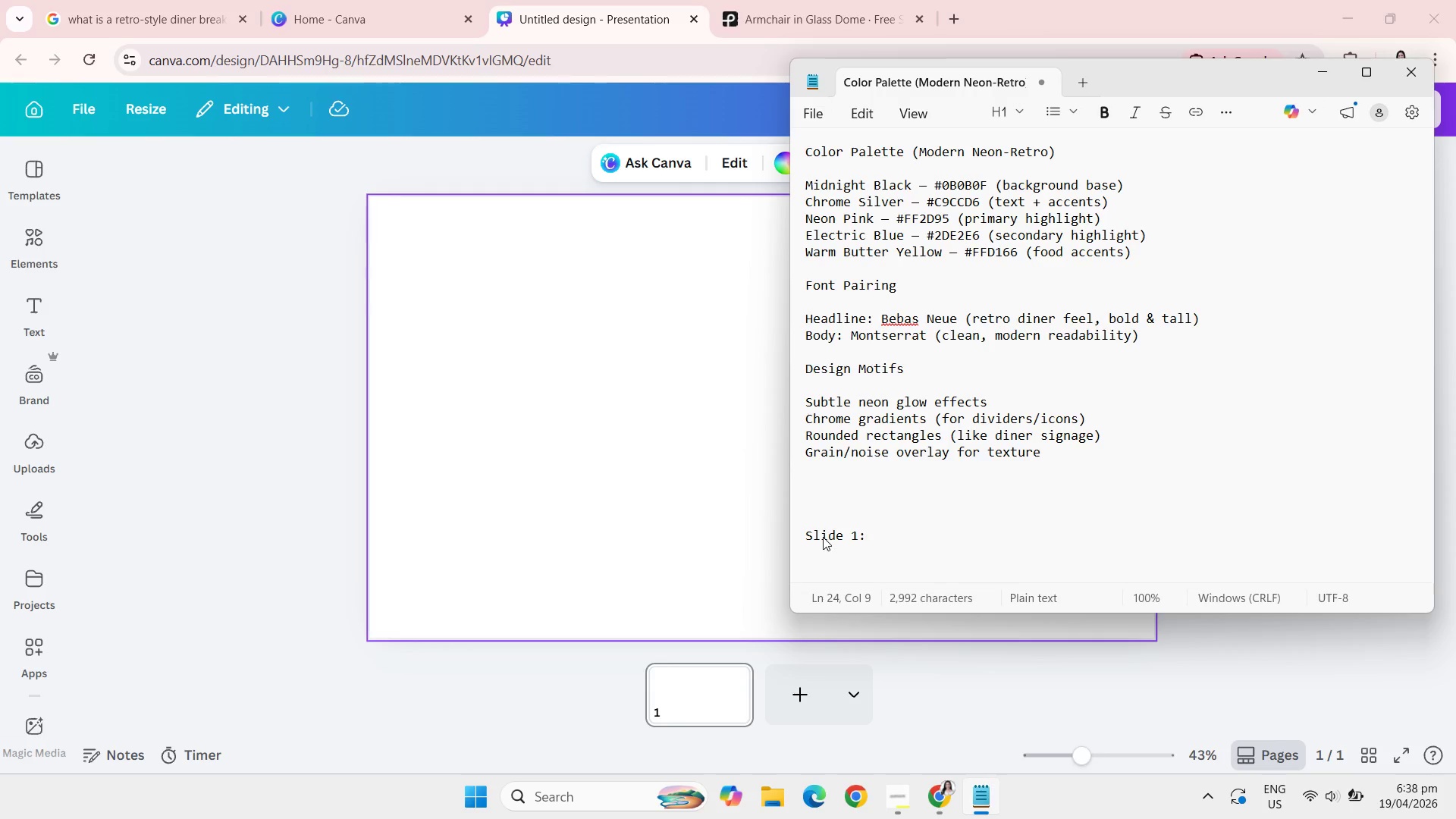 
key(Enter)
 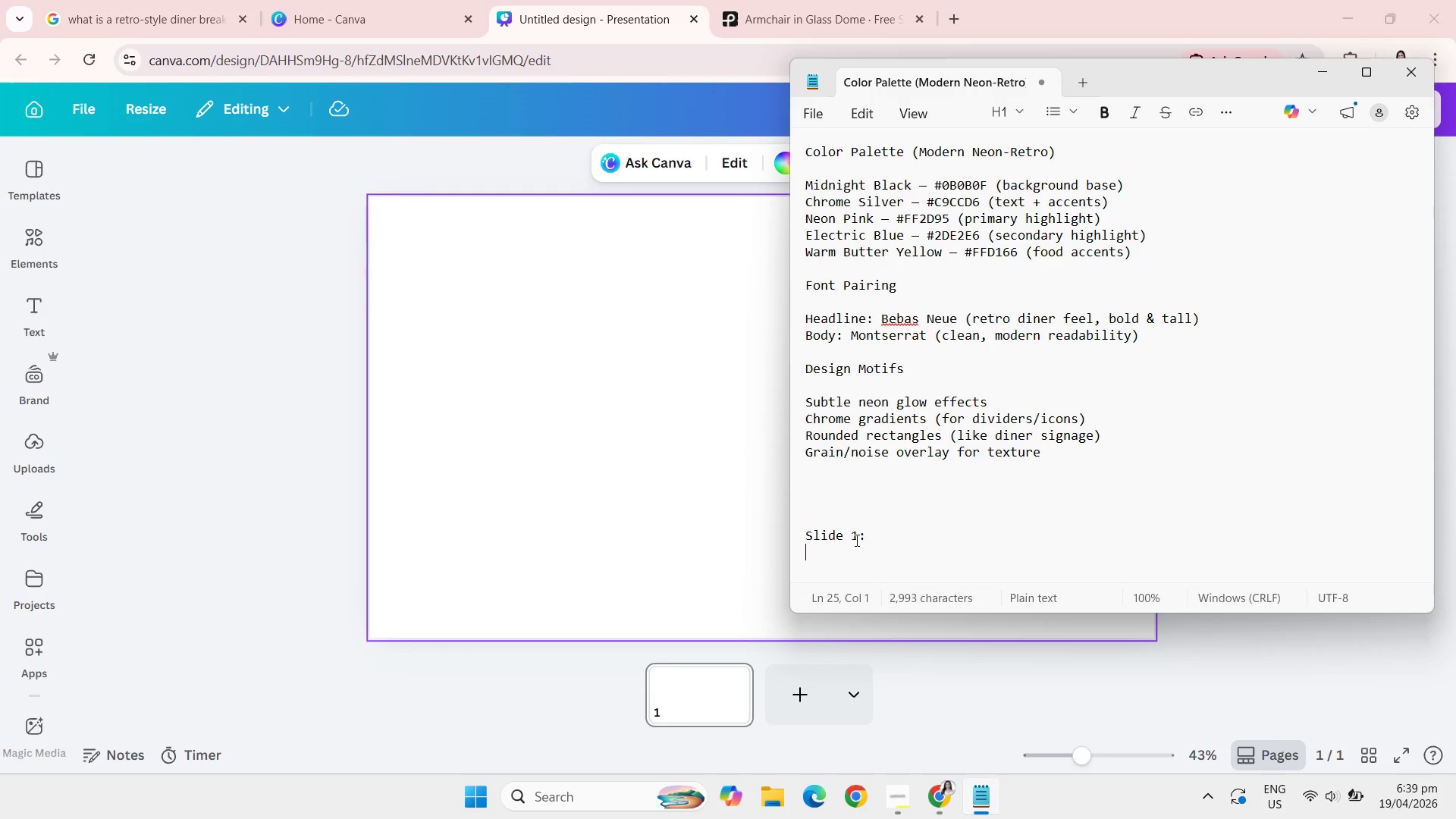 
wait(45.16)
 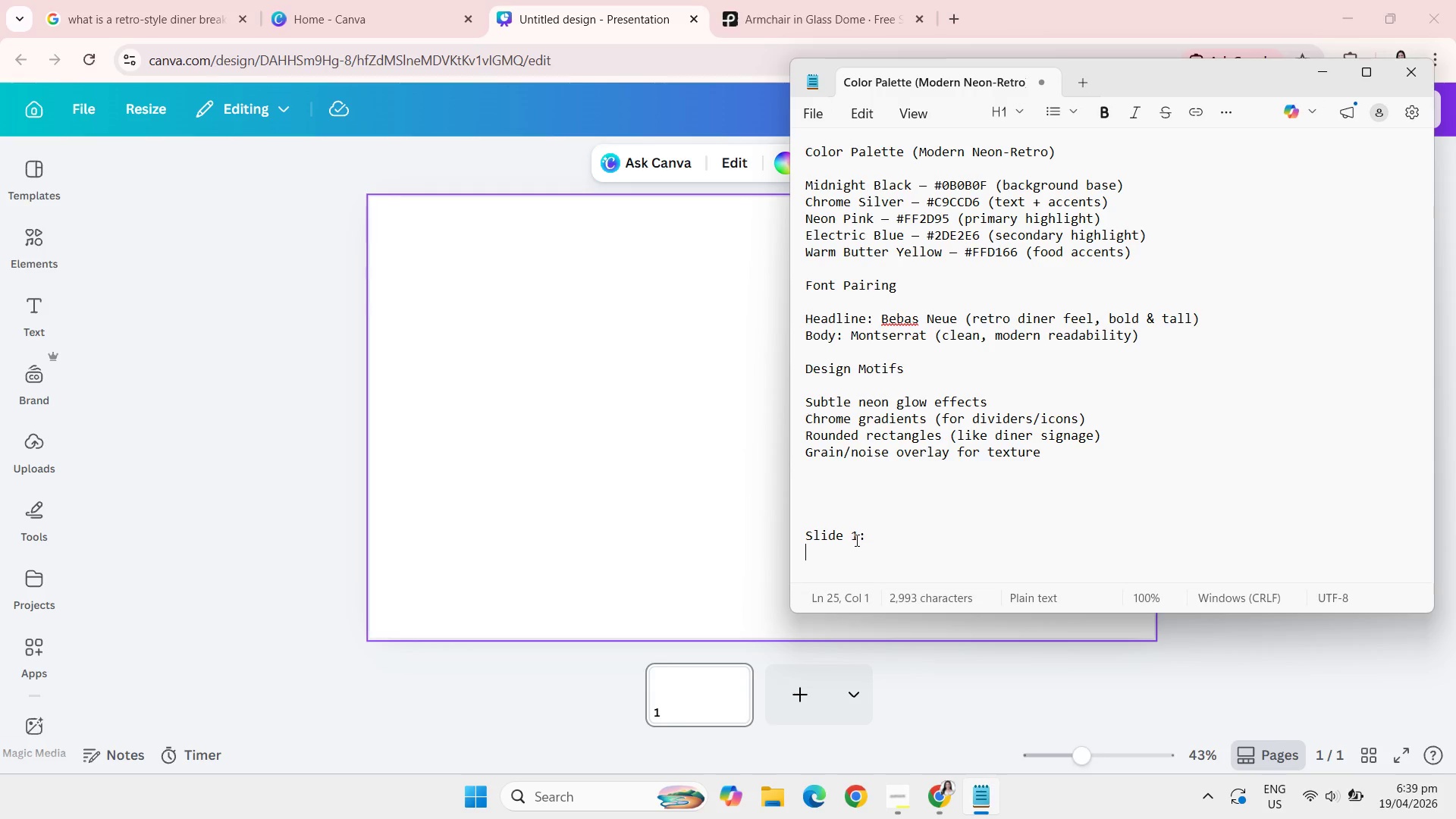 
type(ti)
key(Backspace)
key(Backspace)
type(Titlw)
key(Backspace)
type(e )
 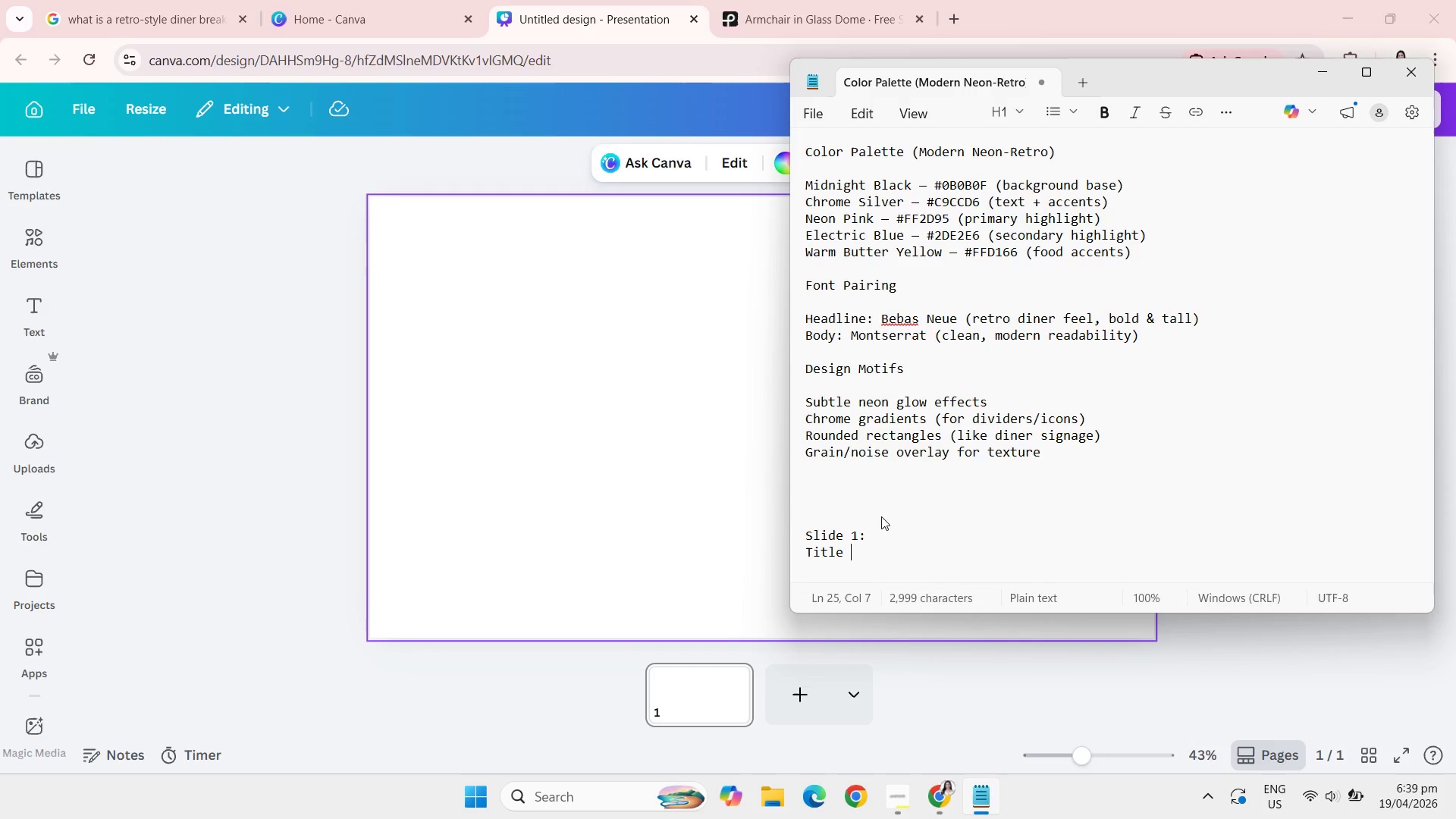 
wait(7.25)
 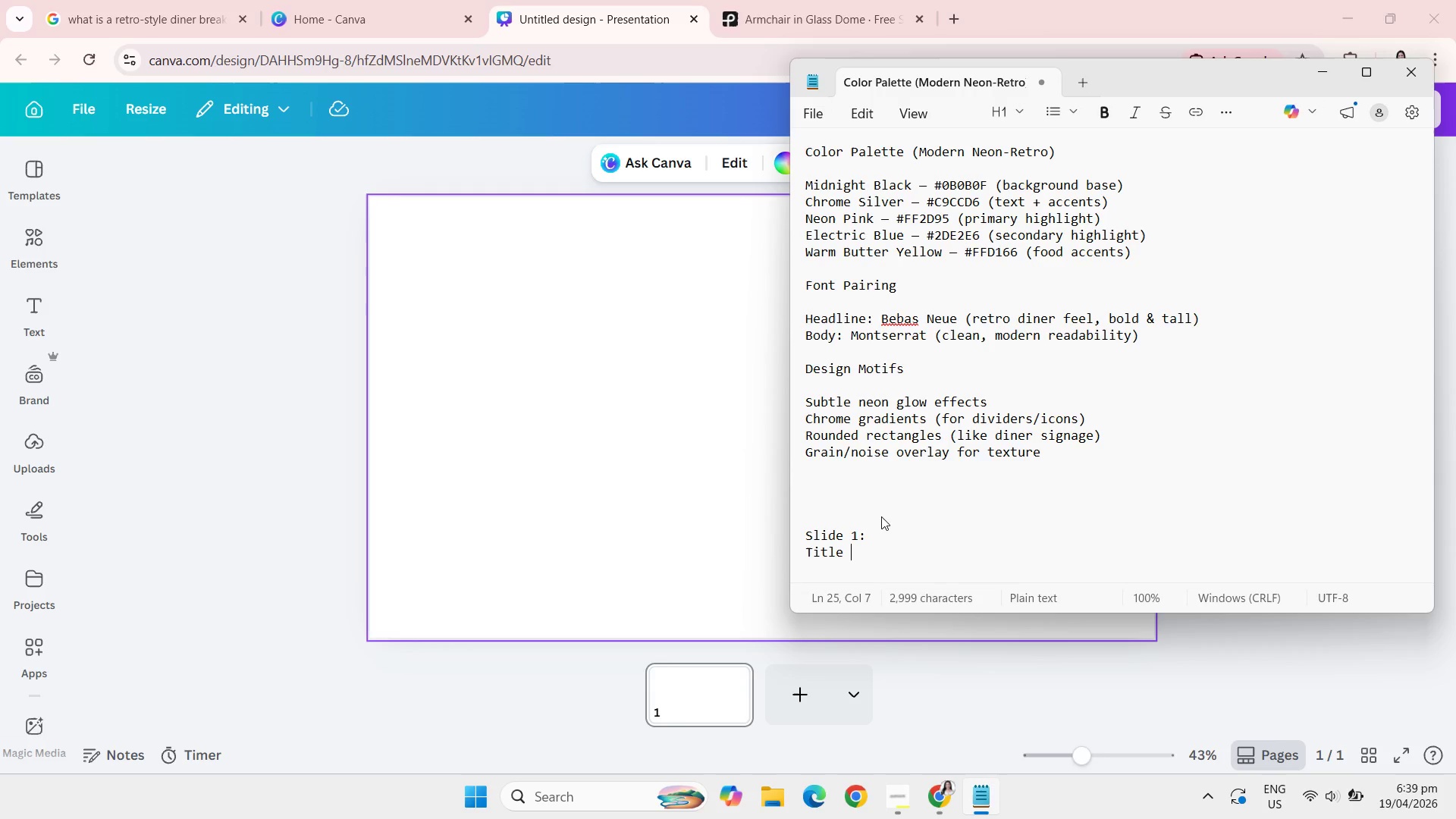 
key(Enter)
 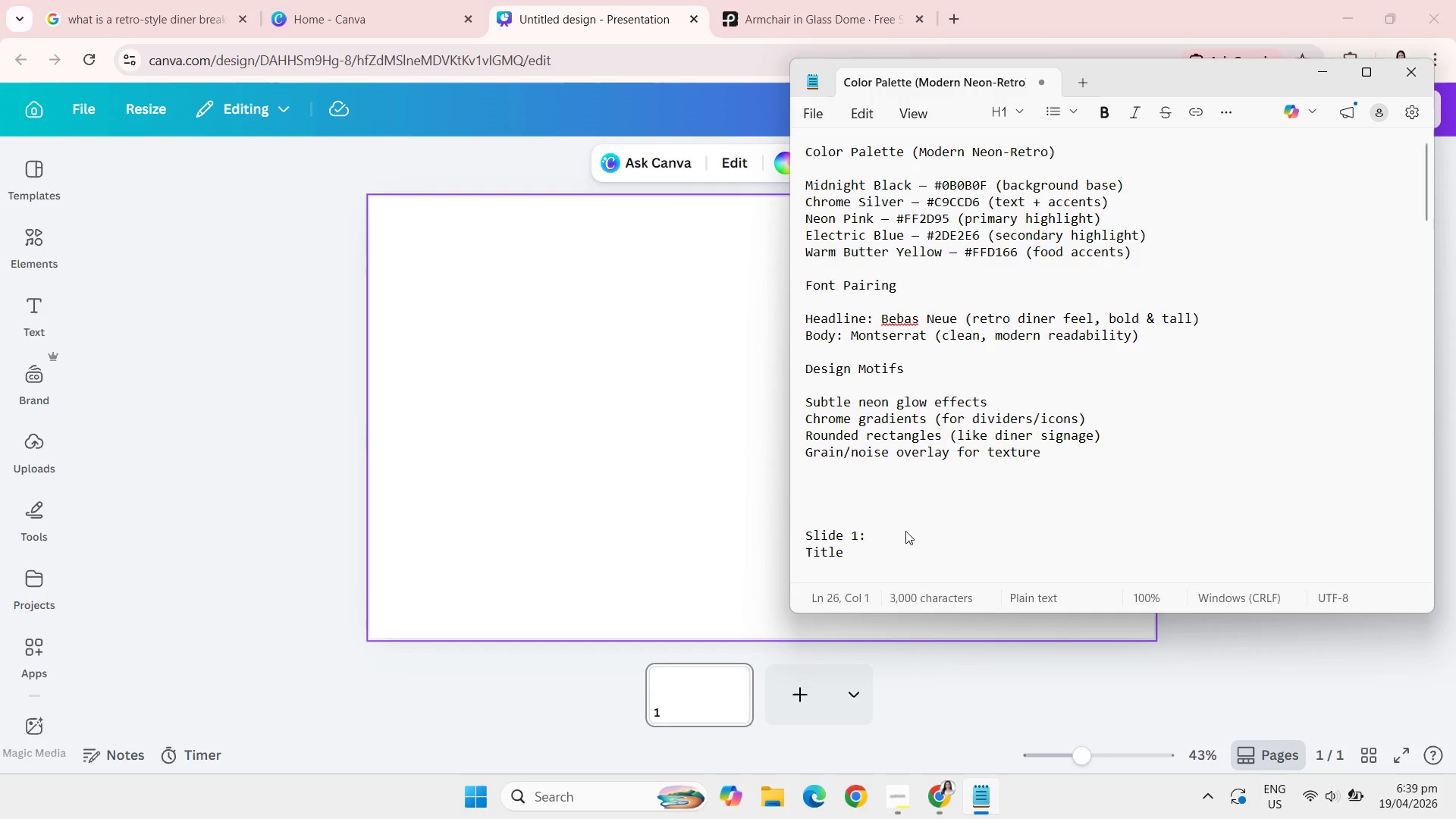 
key(Enter)
 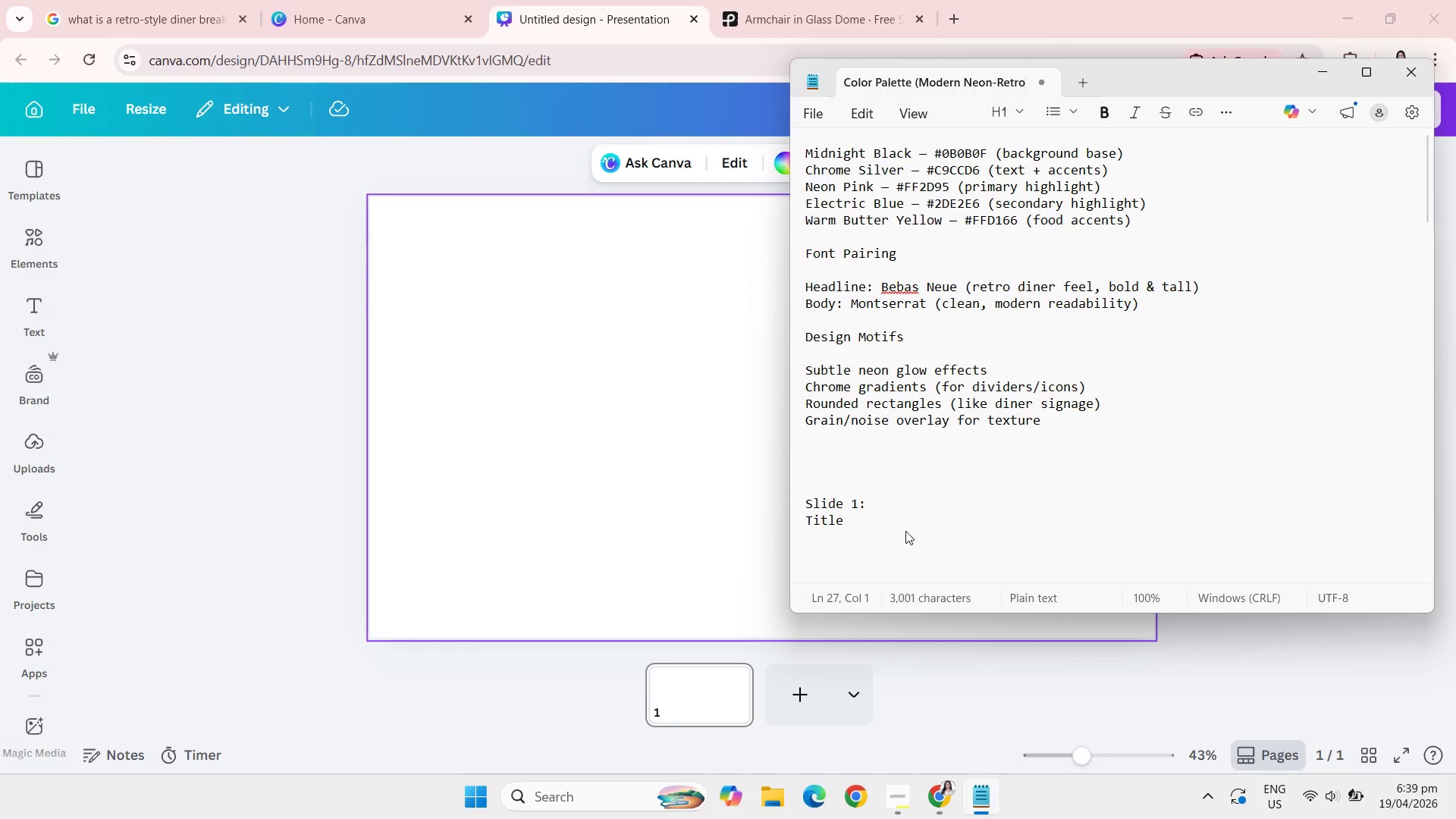 
type(Slide 2: )
 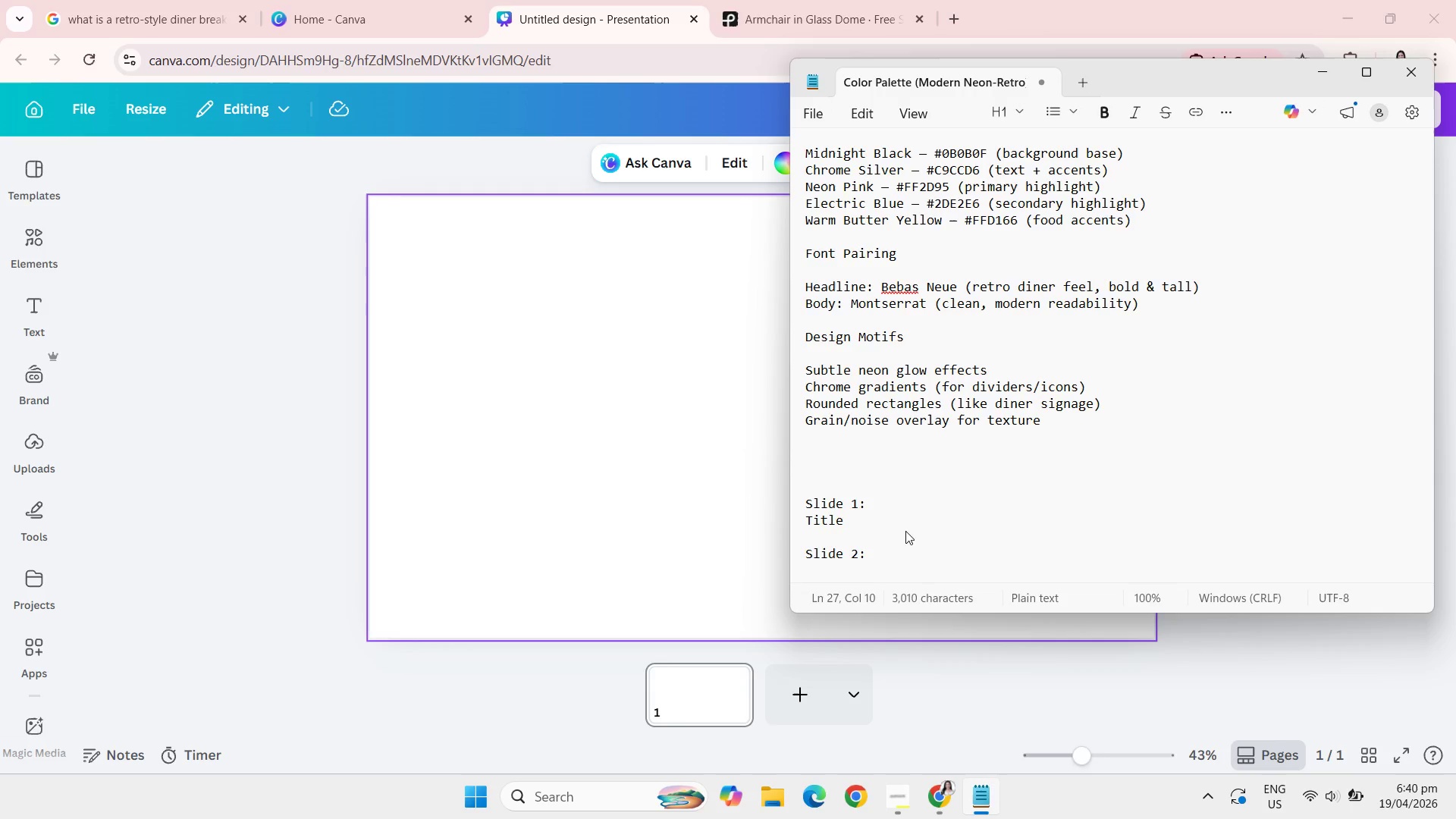 
key(Enter)
 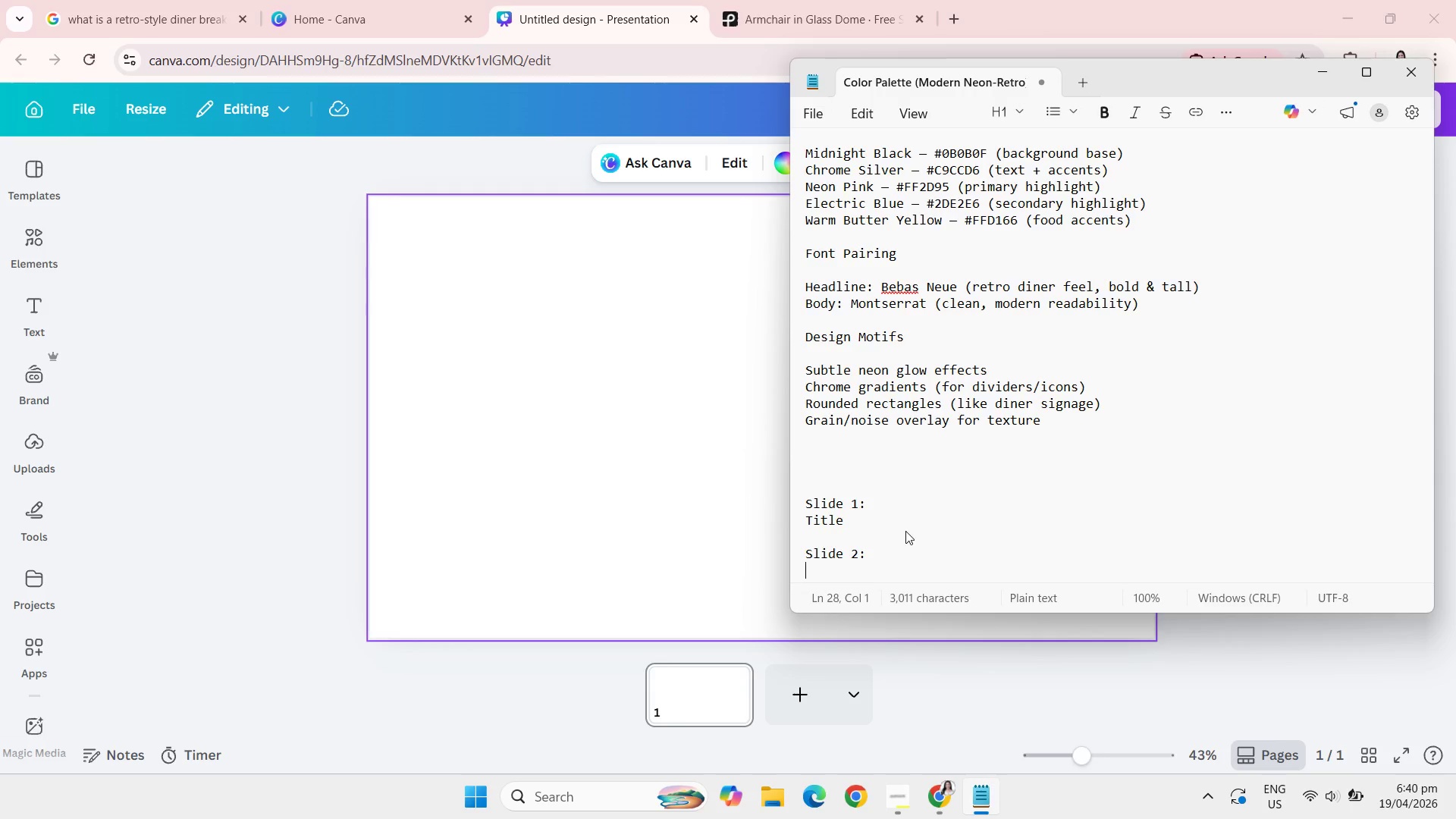 
wait(12.72)
 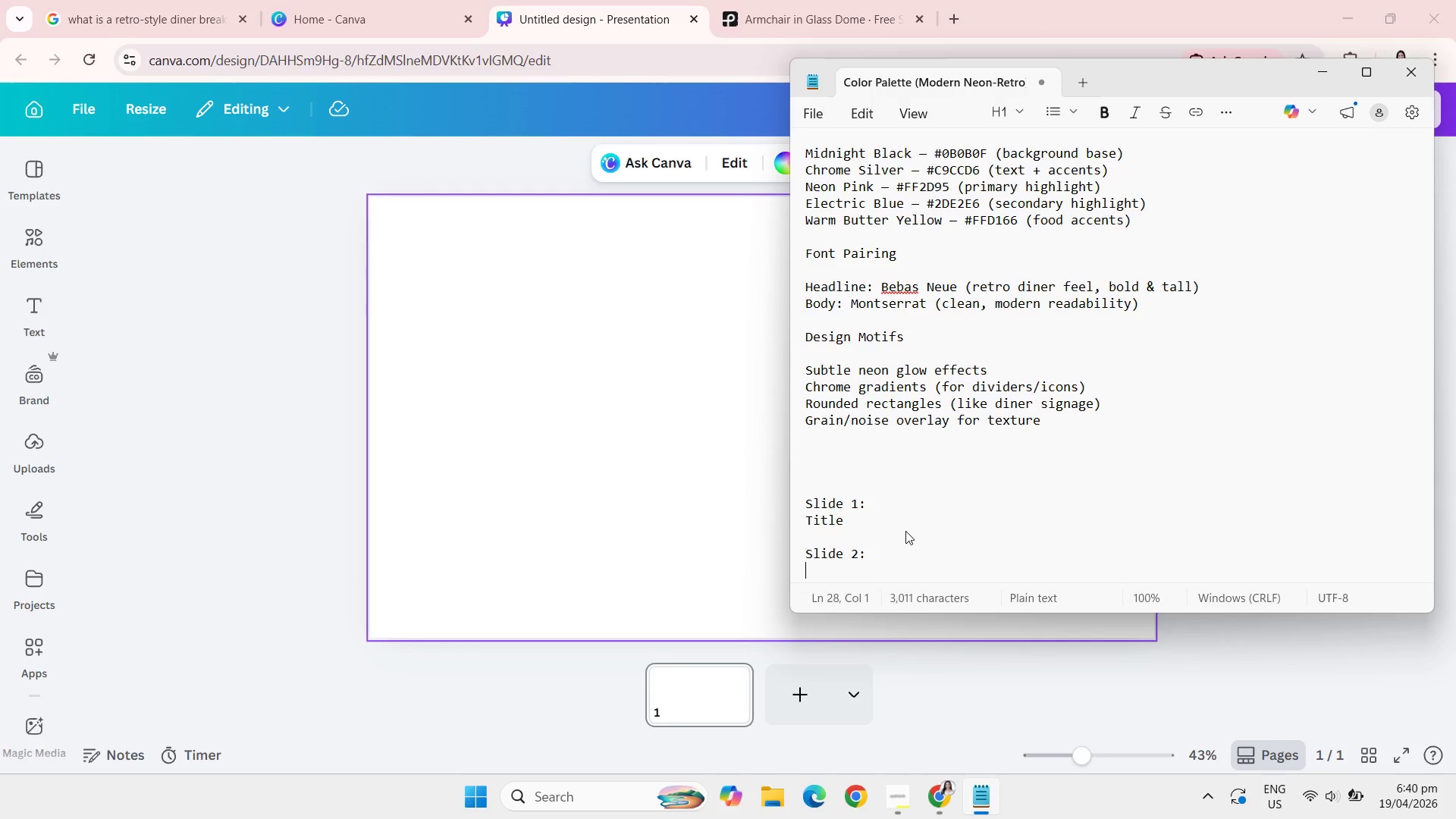 
key(CapsLock)
 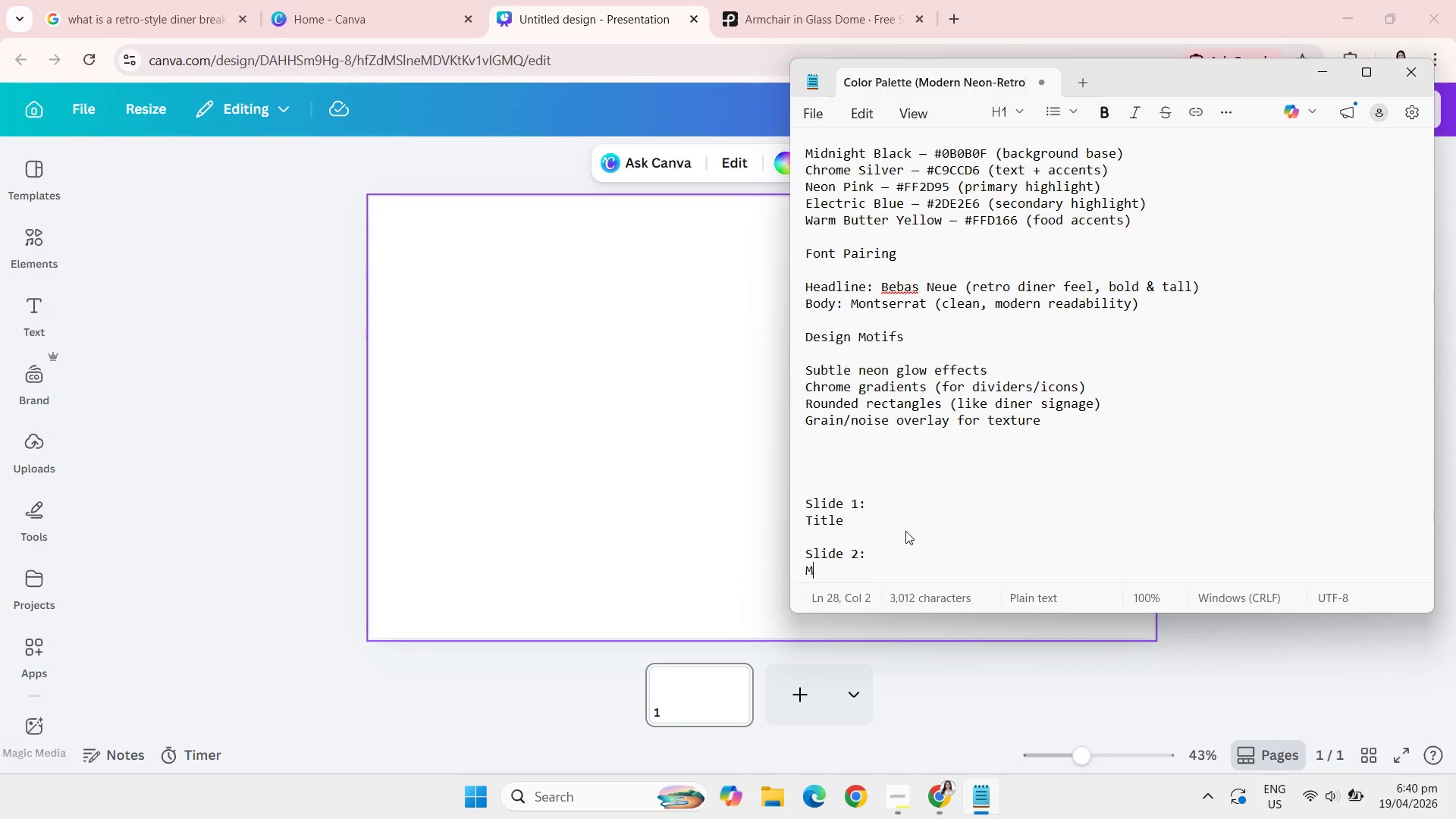 
key(M)
 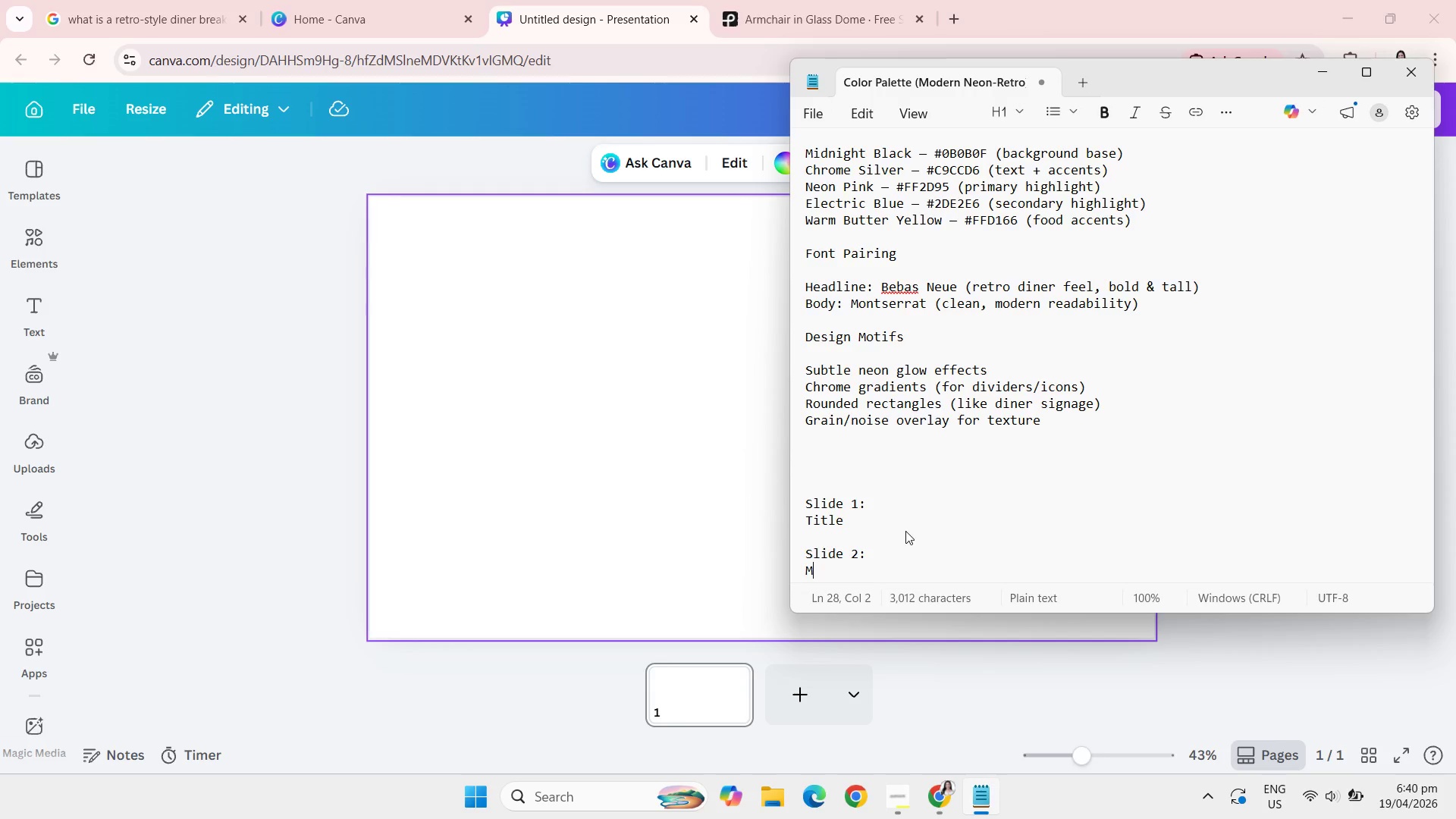 
key(Backspace)
 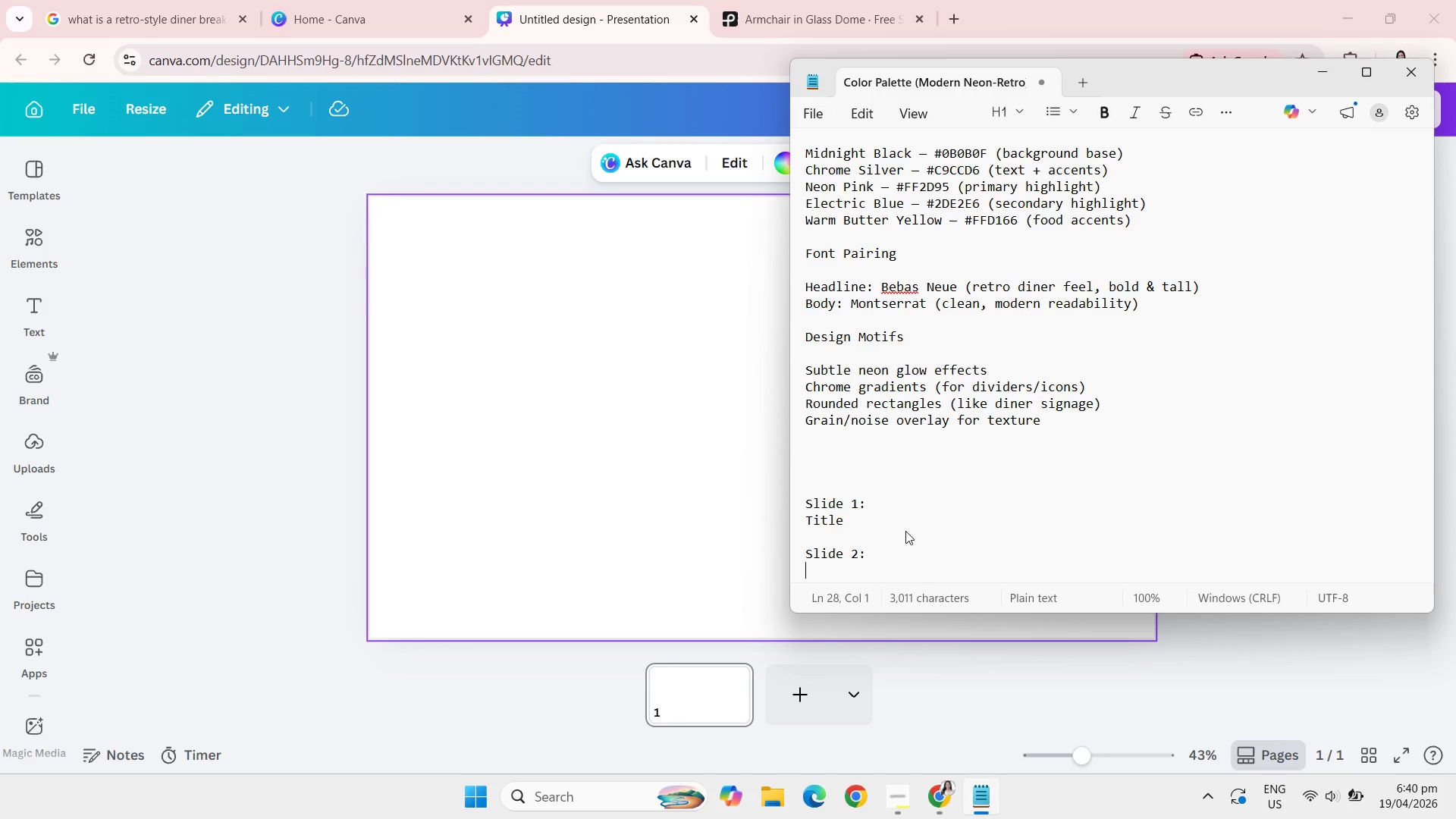 
type(The Problem)
 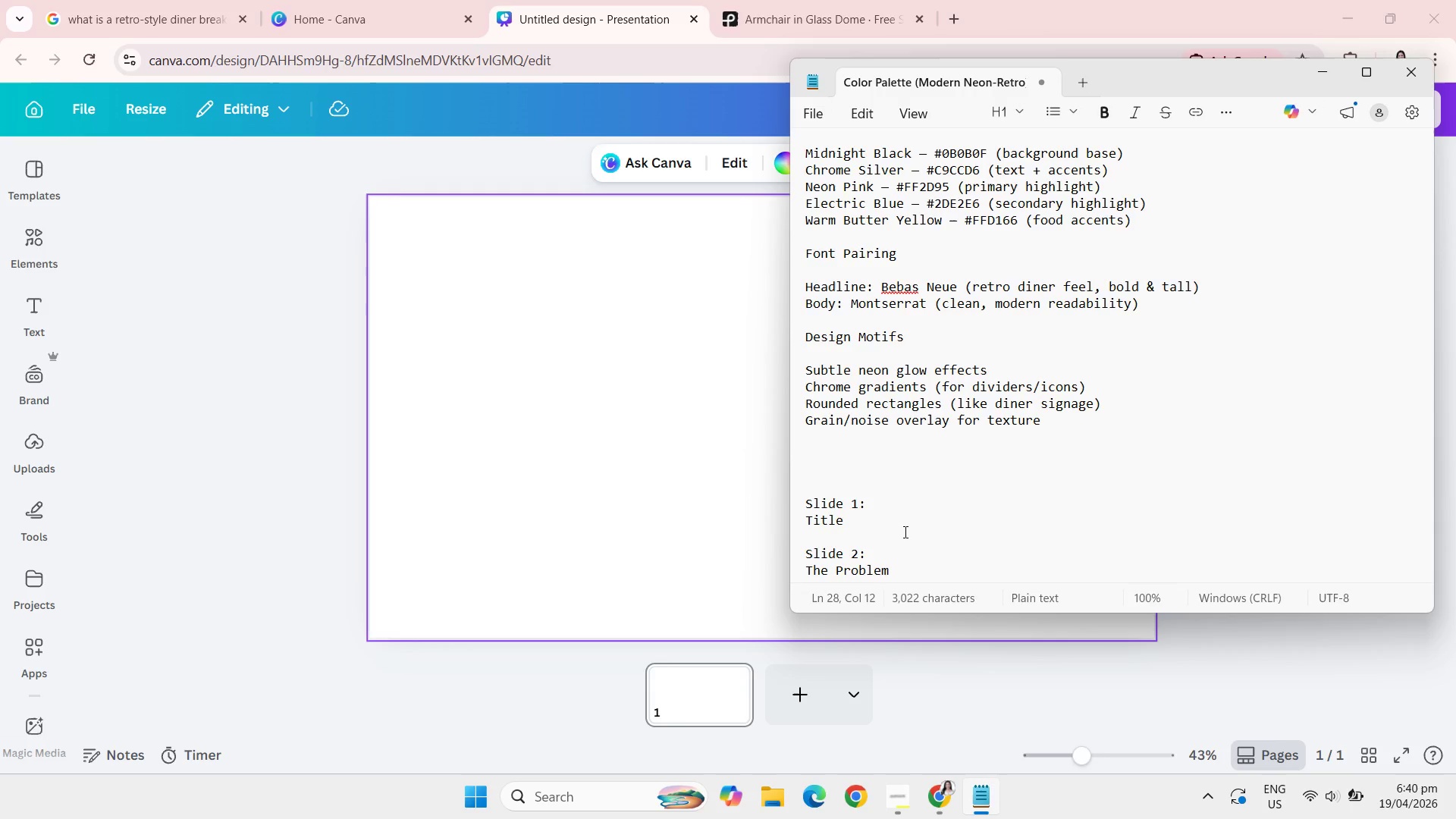 
wait(6.52)
 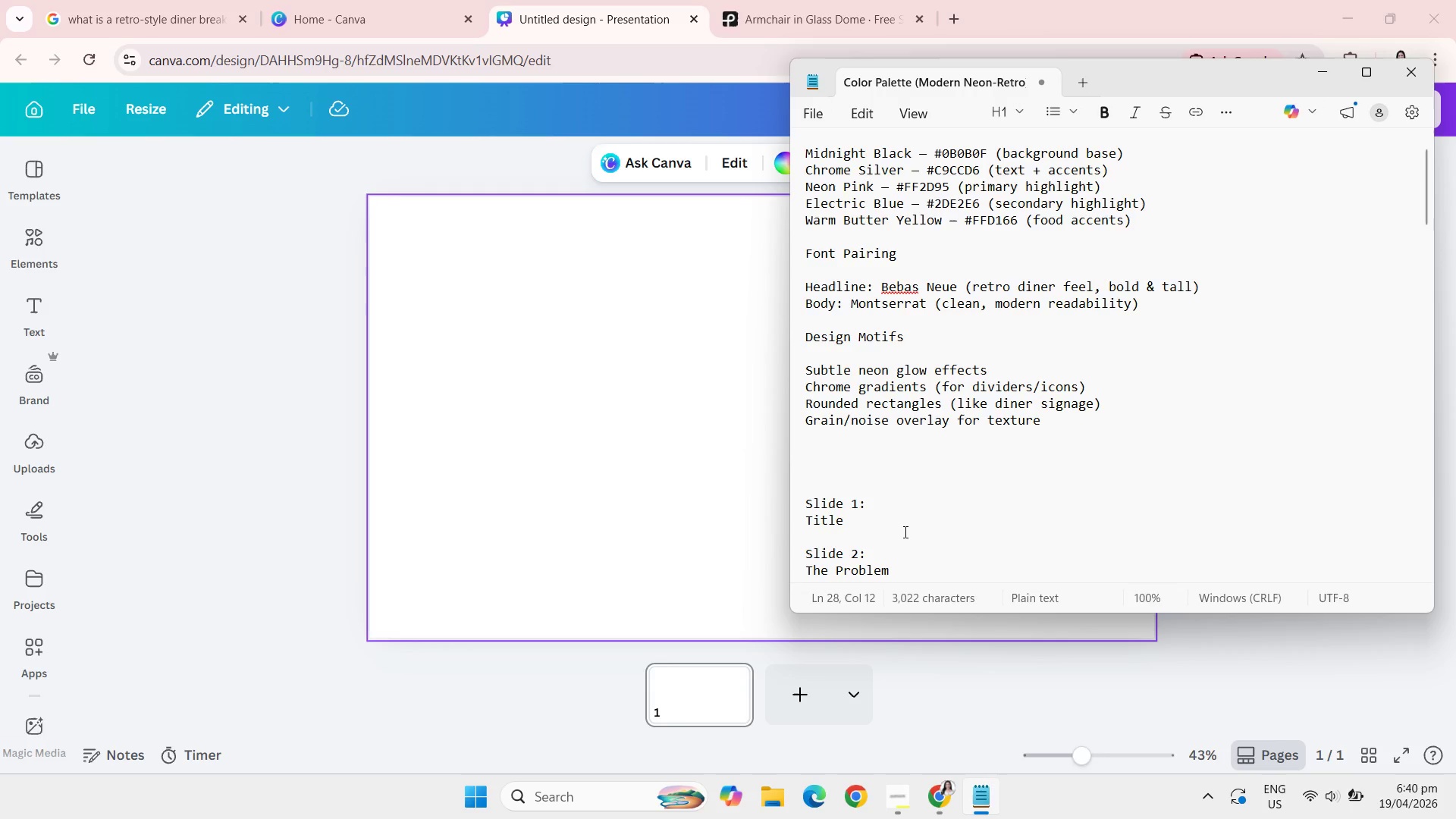 
key(Enter)
 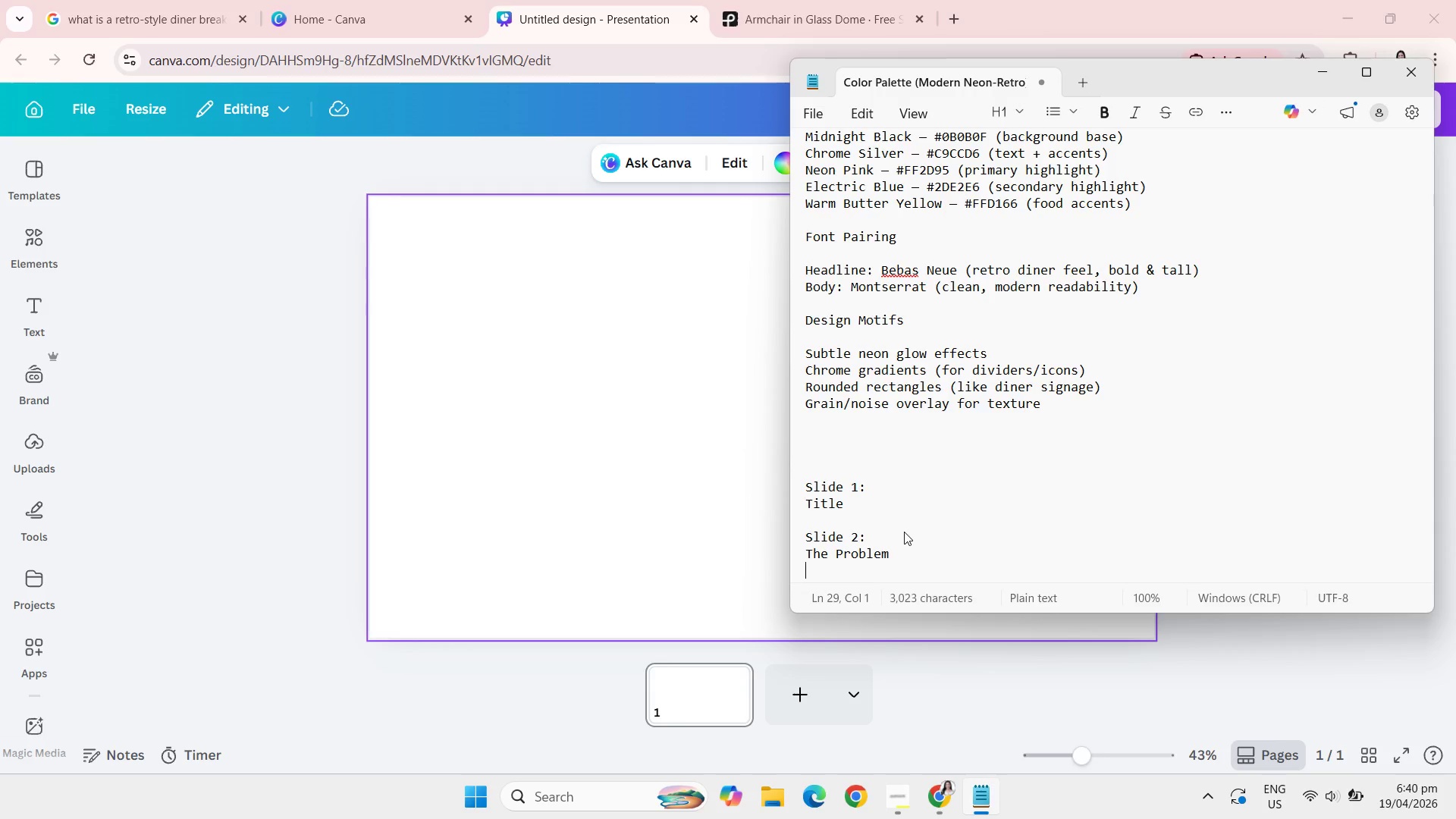 
key(Enter)
 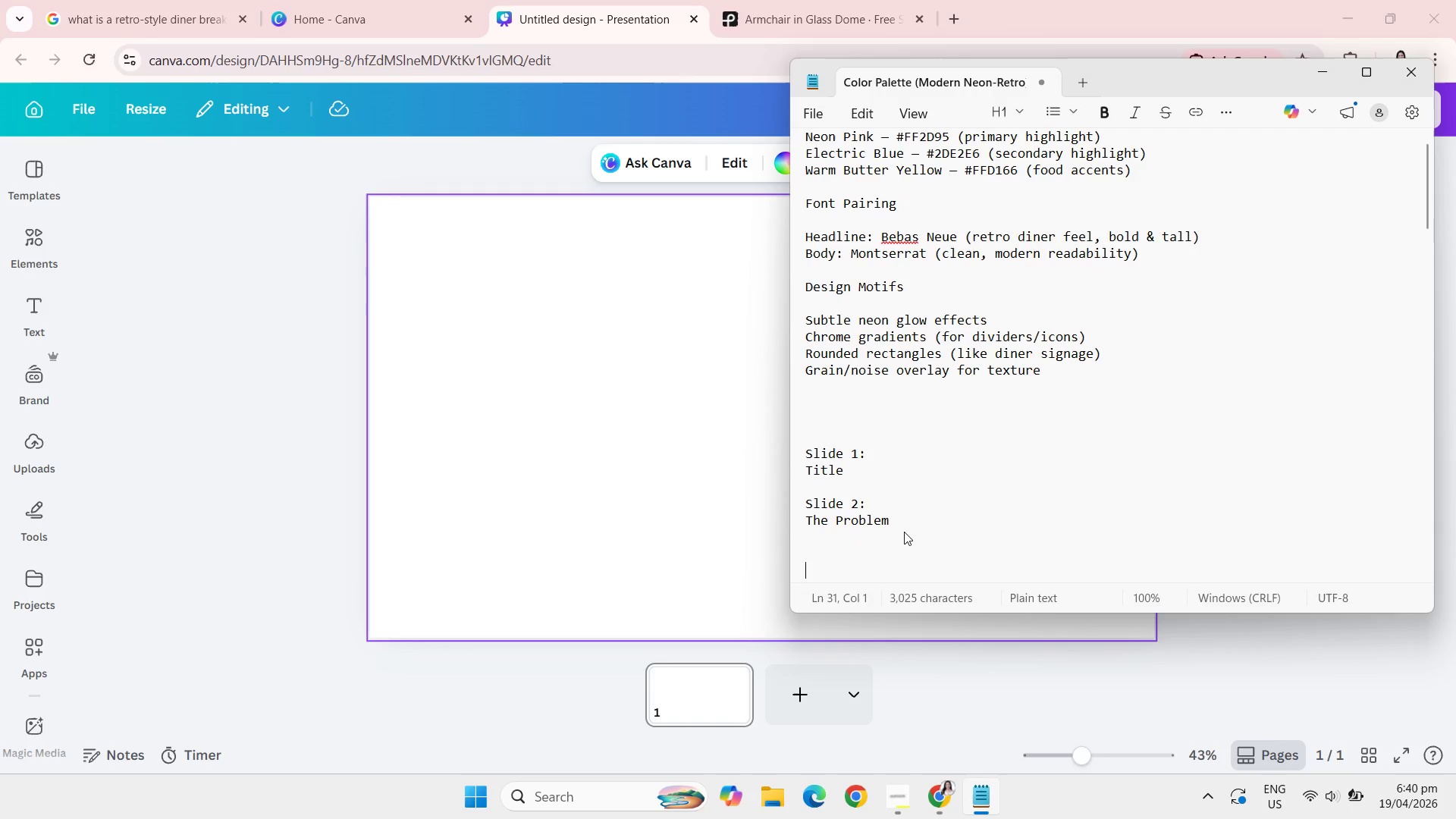 
hold_key(key=Enter, duration=0.52)
 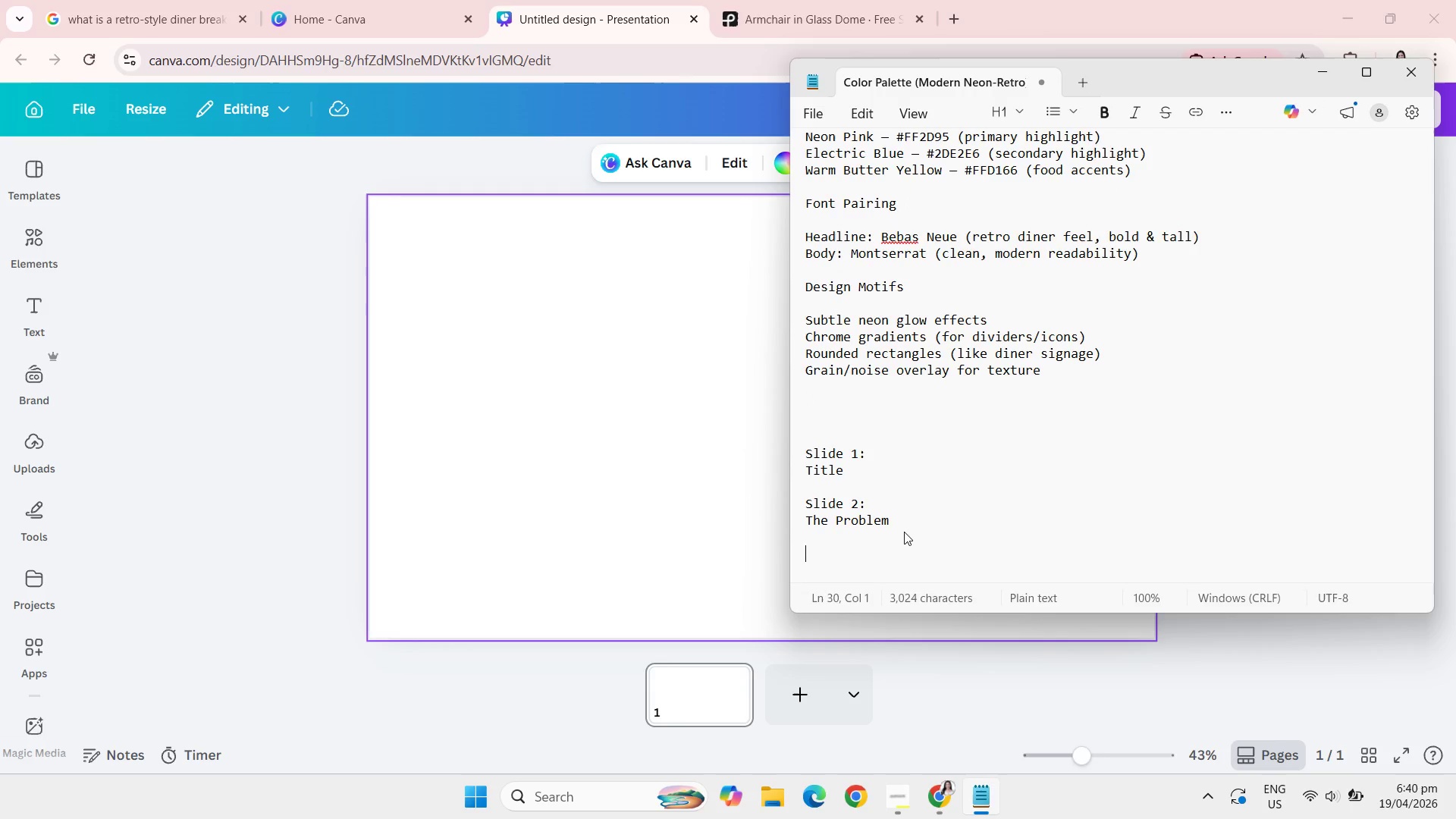 
key(Backspace)
type((Tg)
key(Backspace)
type(he Late-Night Food Gap)
 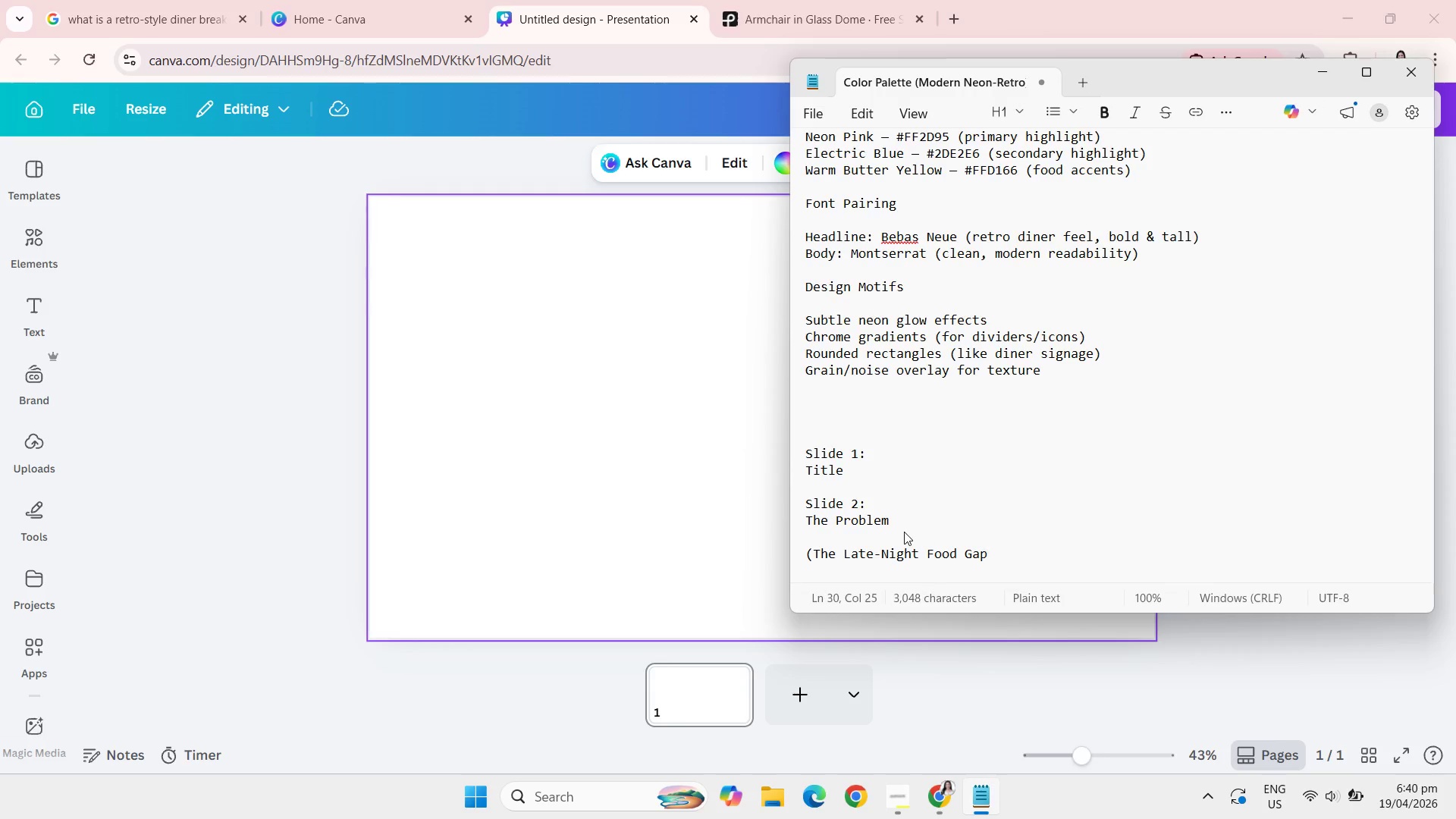 
key(Shift+0)
 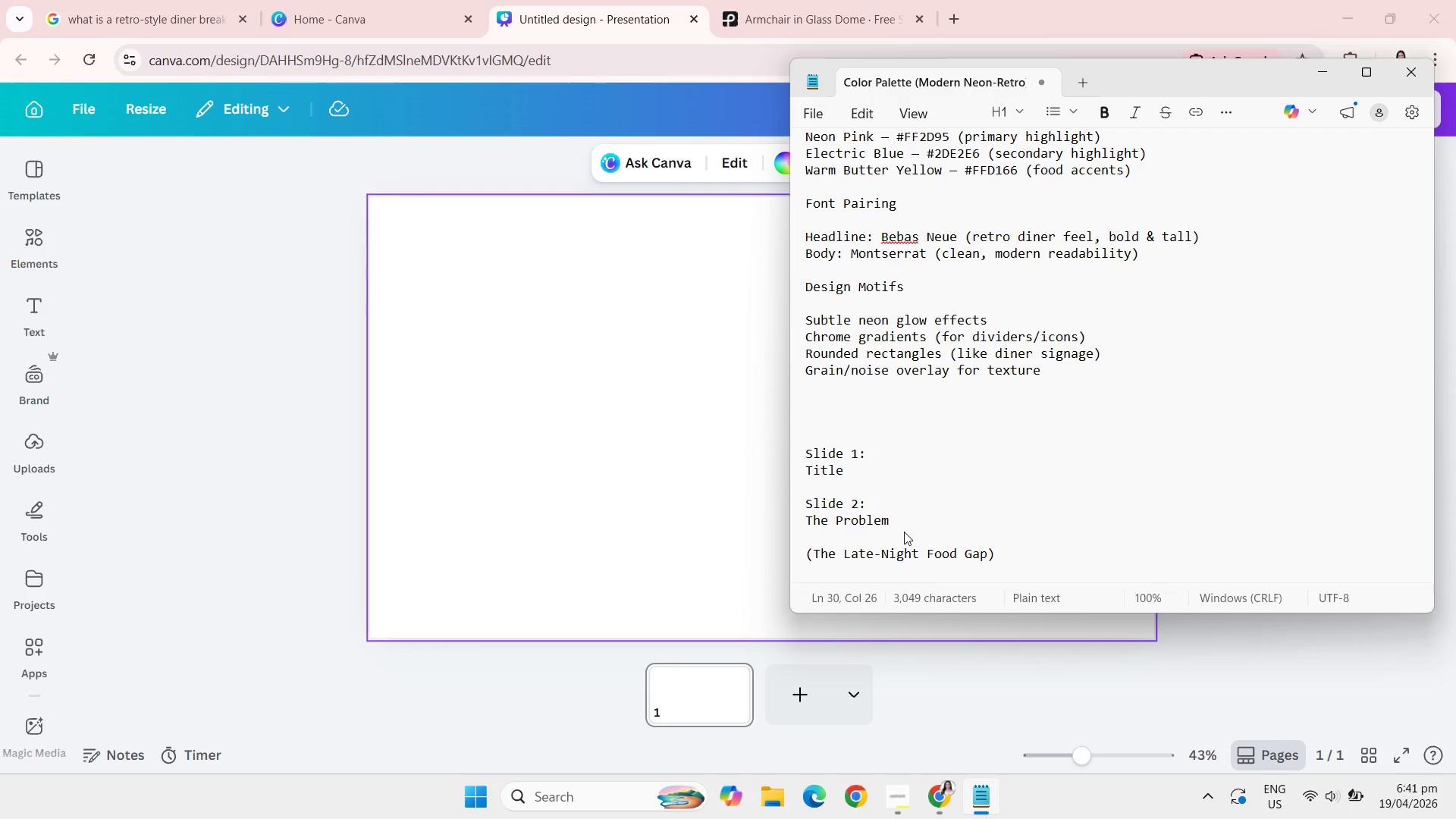 
key(Enter)
 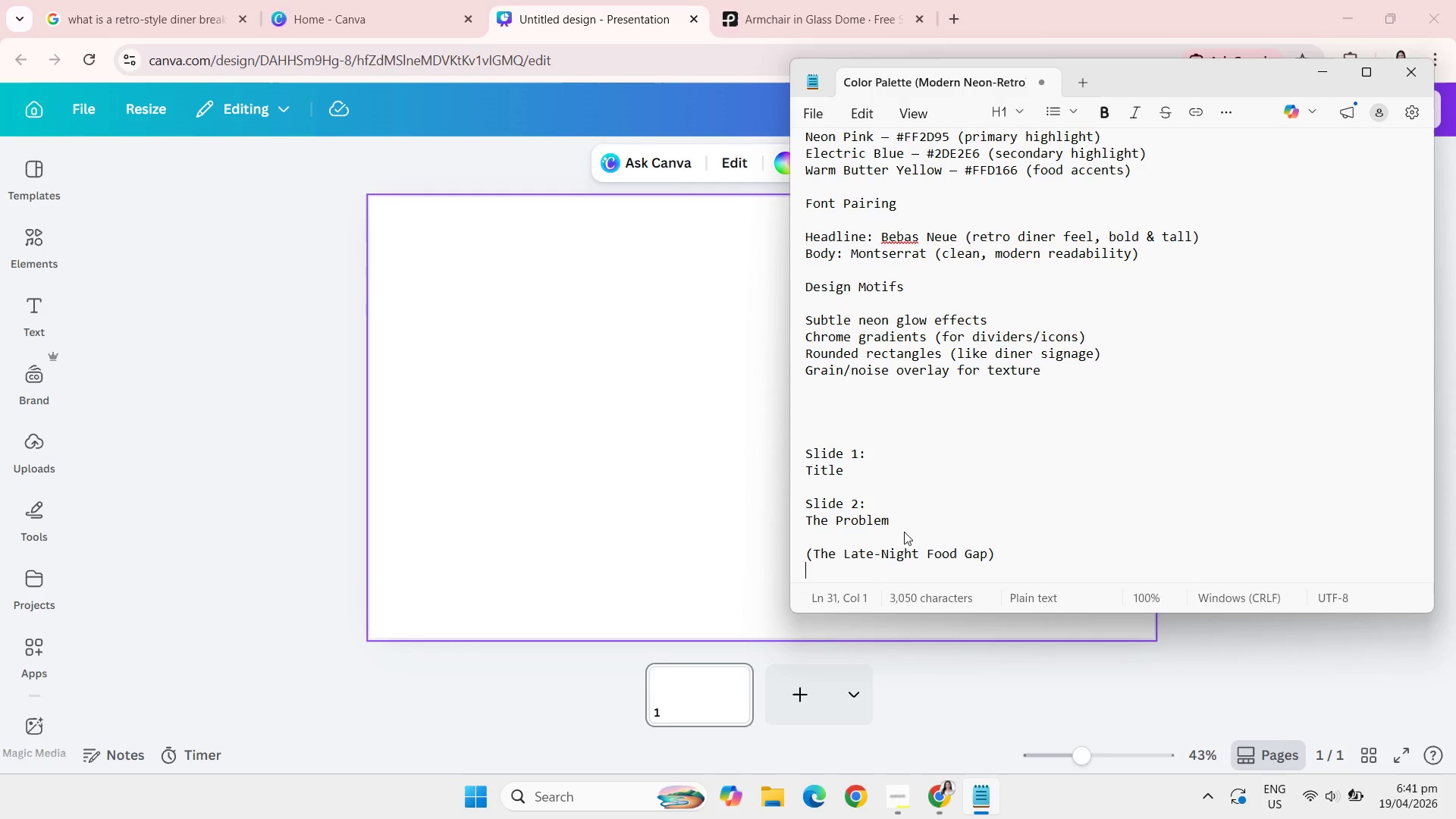 
type((Who suffers the most?))
 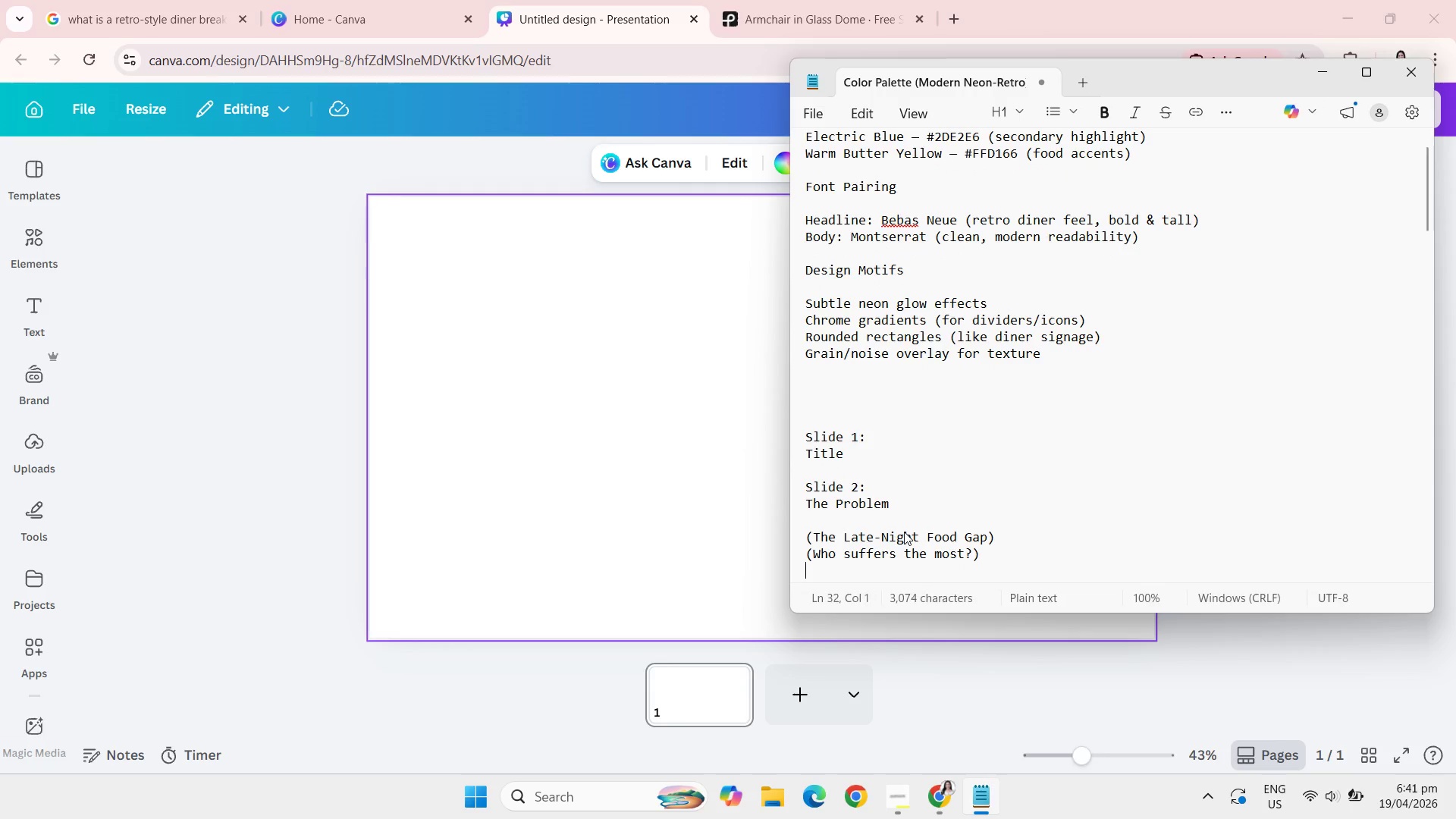 
 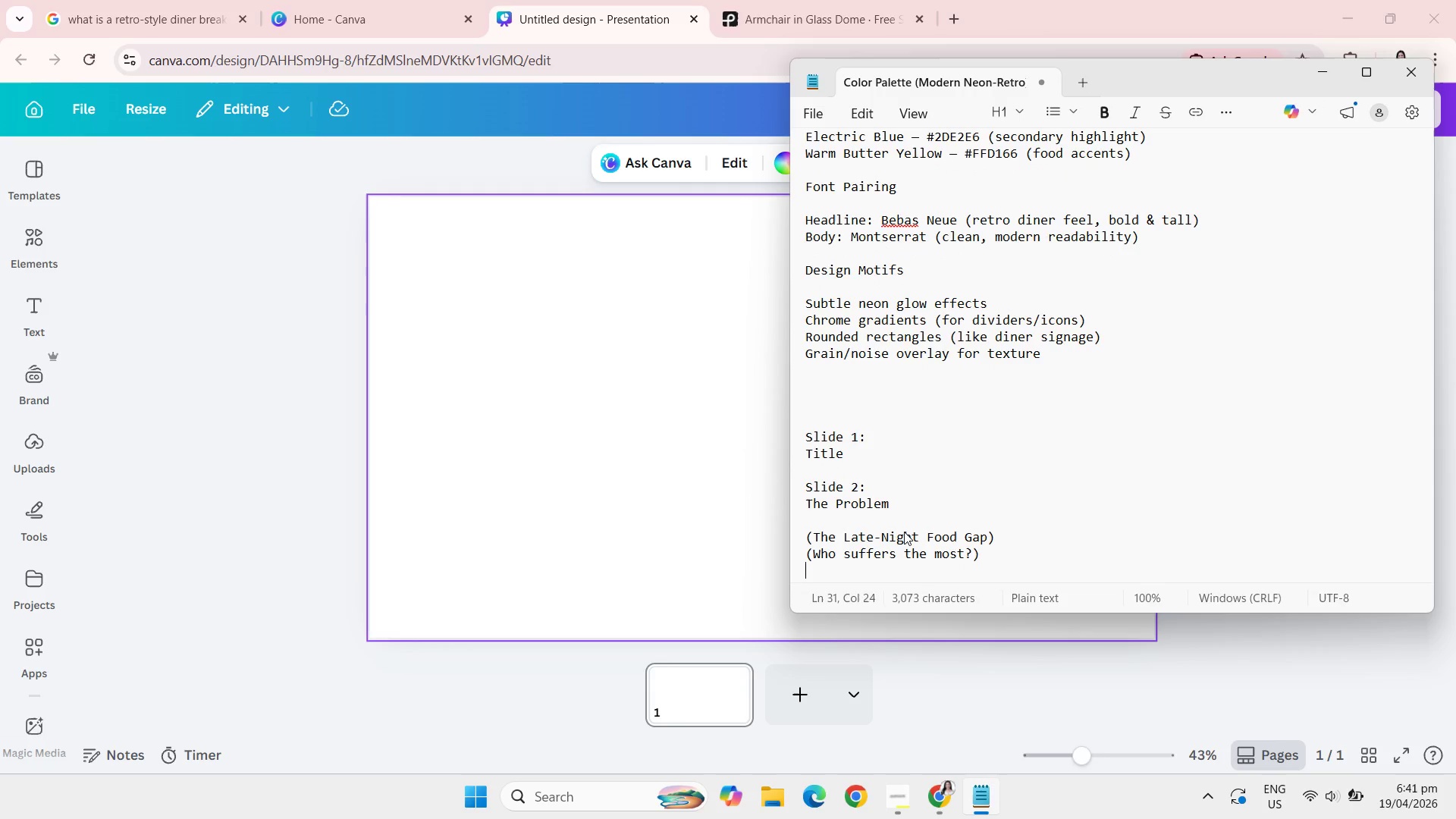 
key(Enter)
 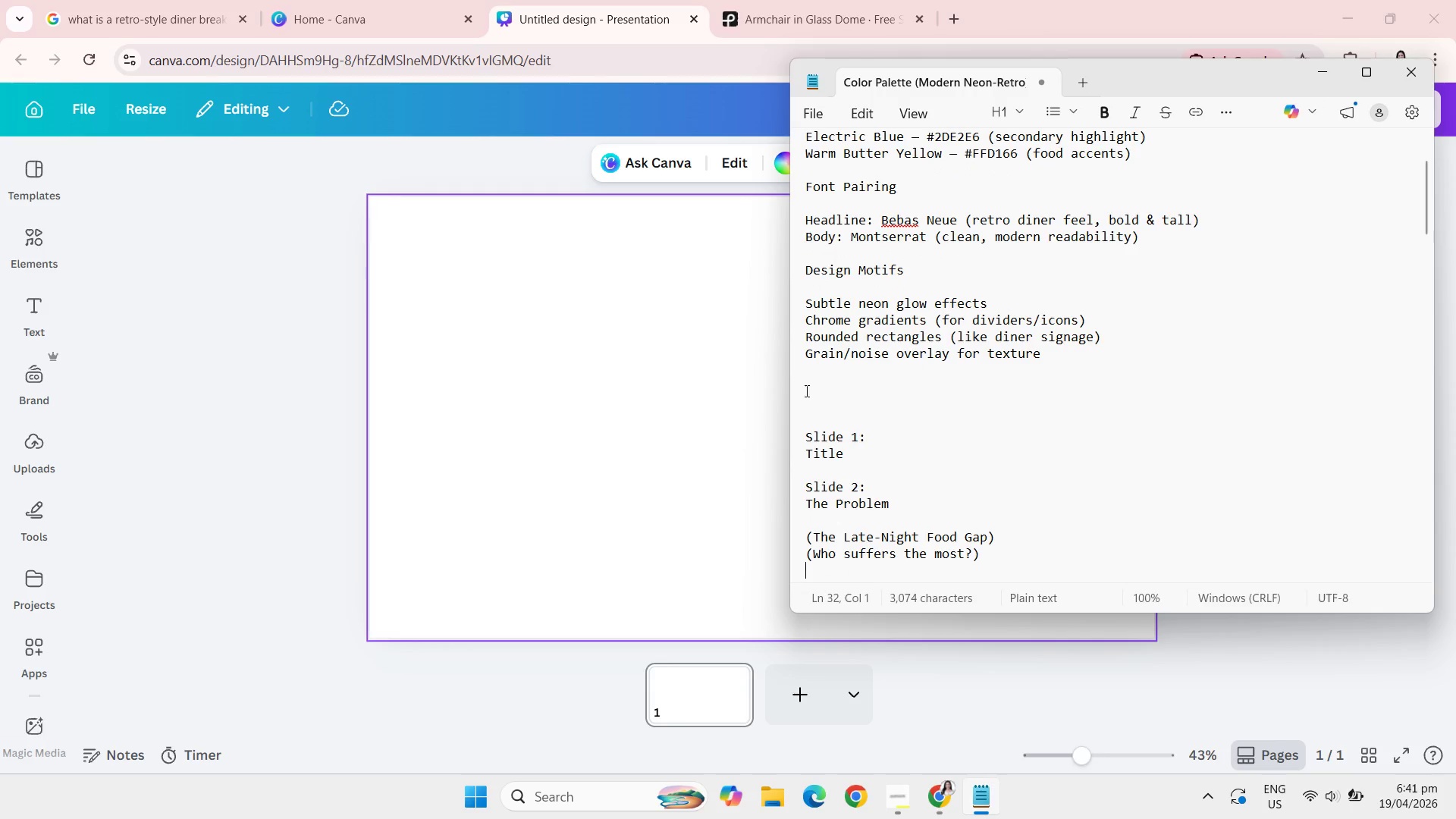 
left_click([846, 456])
 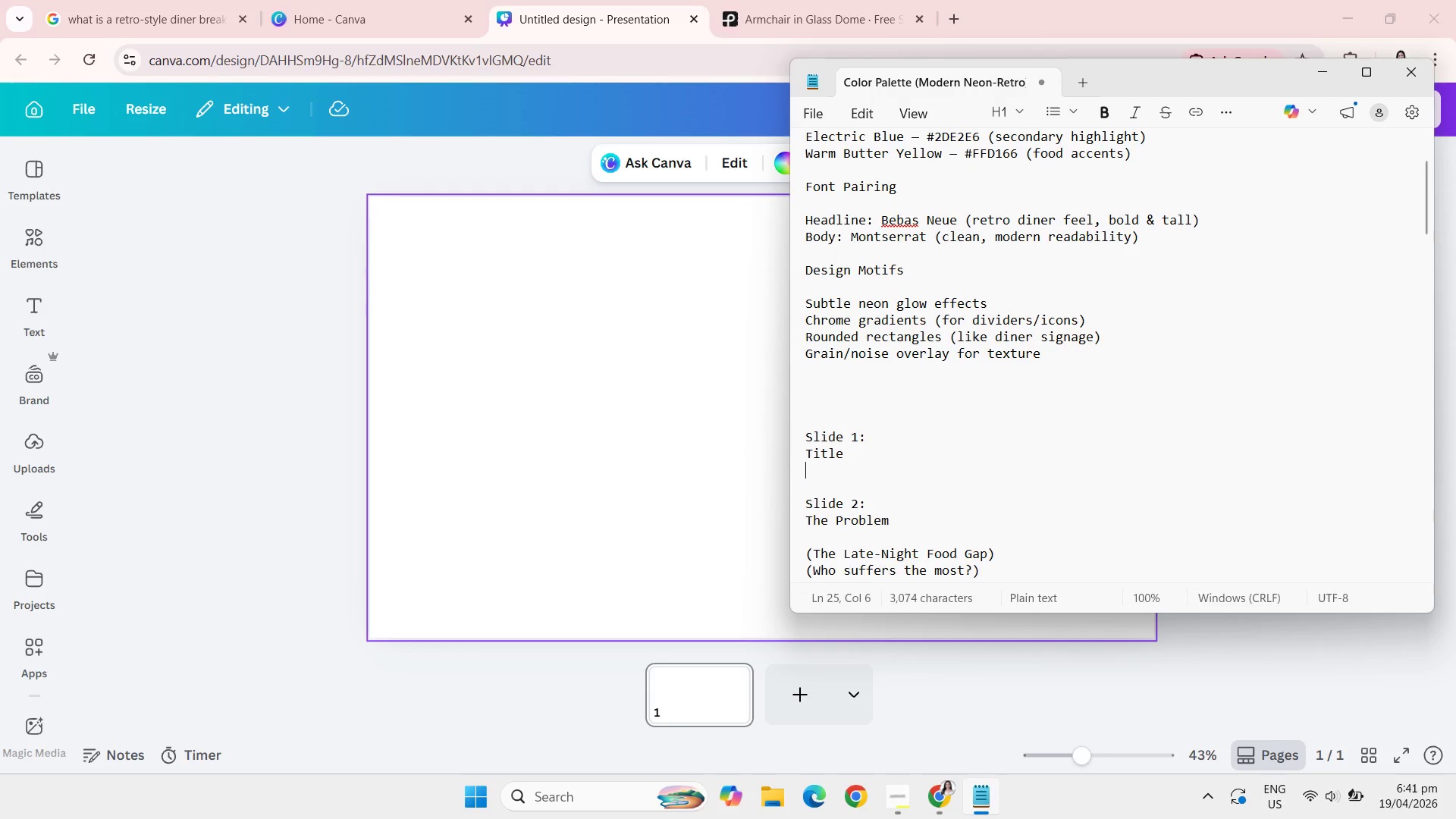 
key(Enter)
 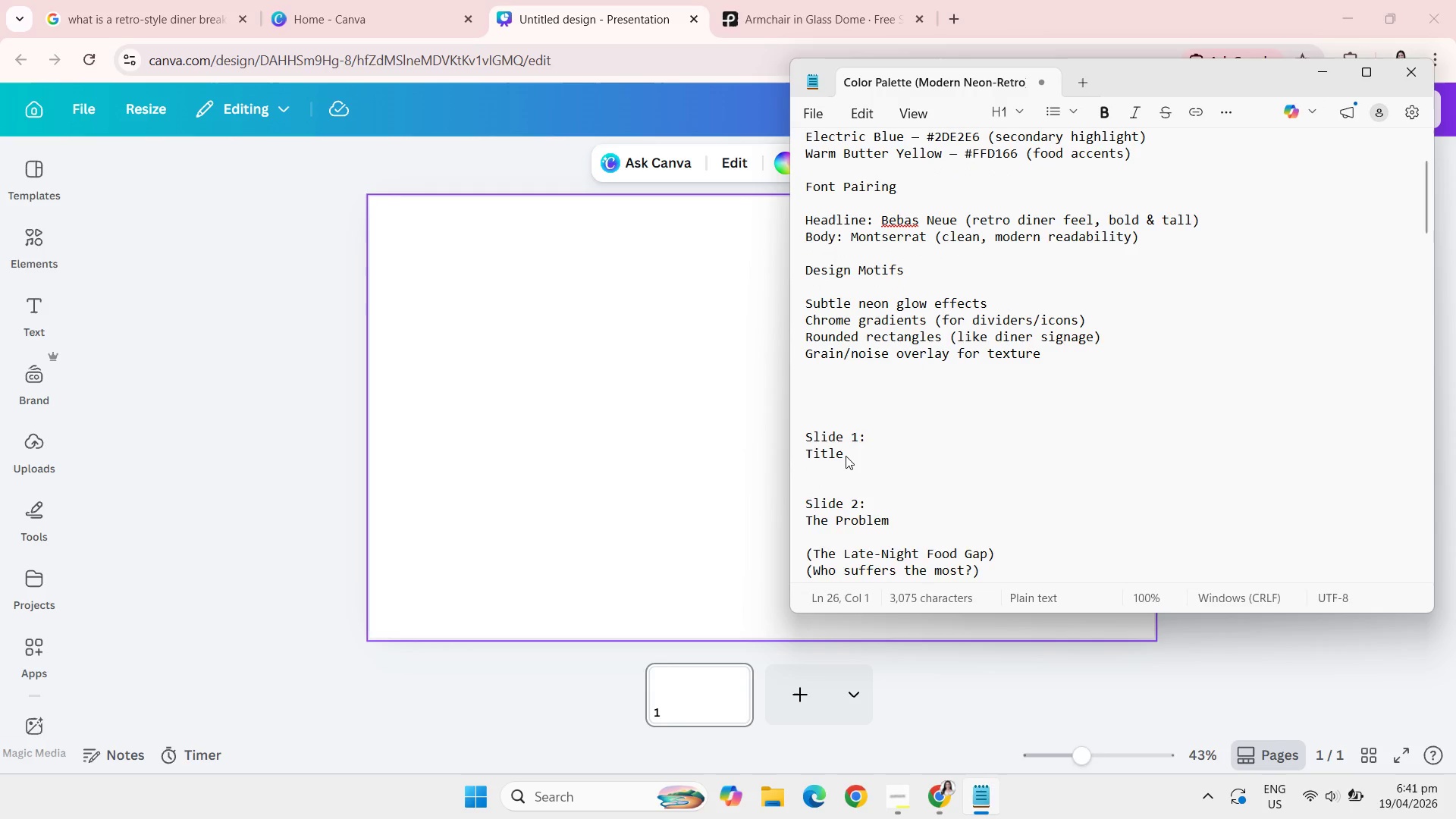 
key(Enter)
 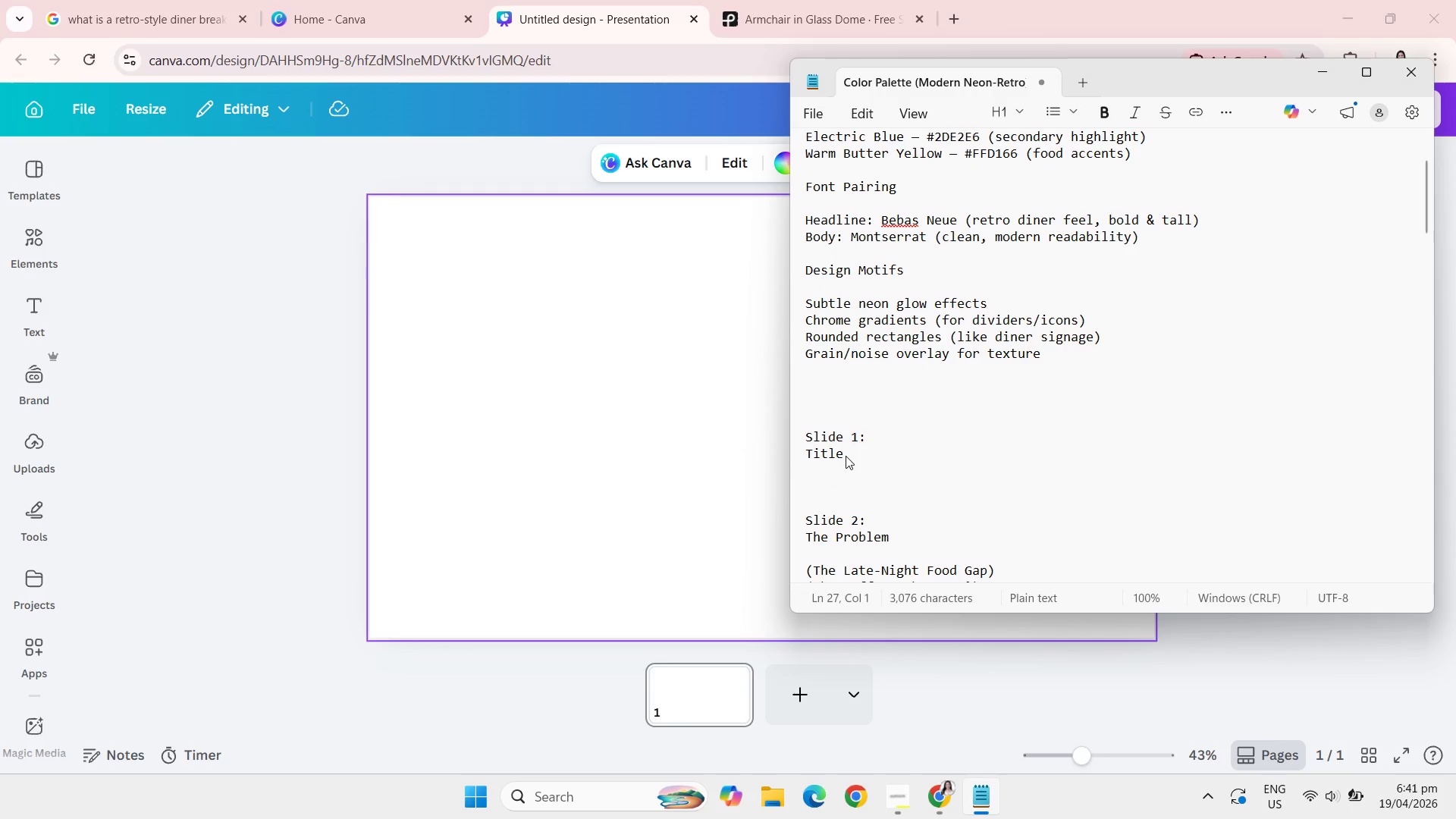 
type(,)
key(Backspace)
type(N)
key(Backspace)
type(Midnight Muffin & Hs)
key(Backspace)
type(asg)
key(Backspace)
type(h)
 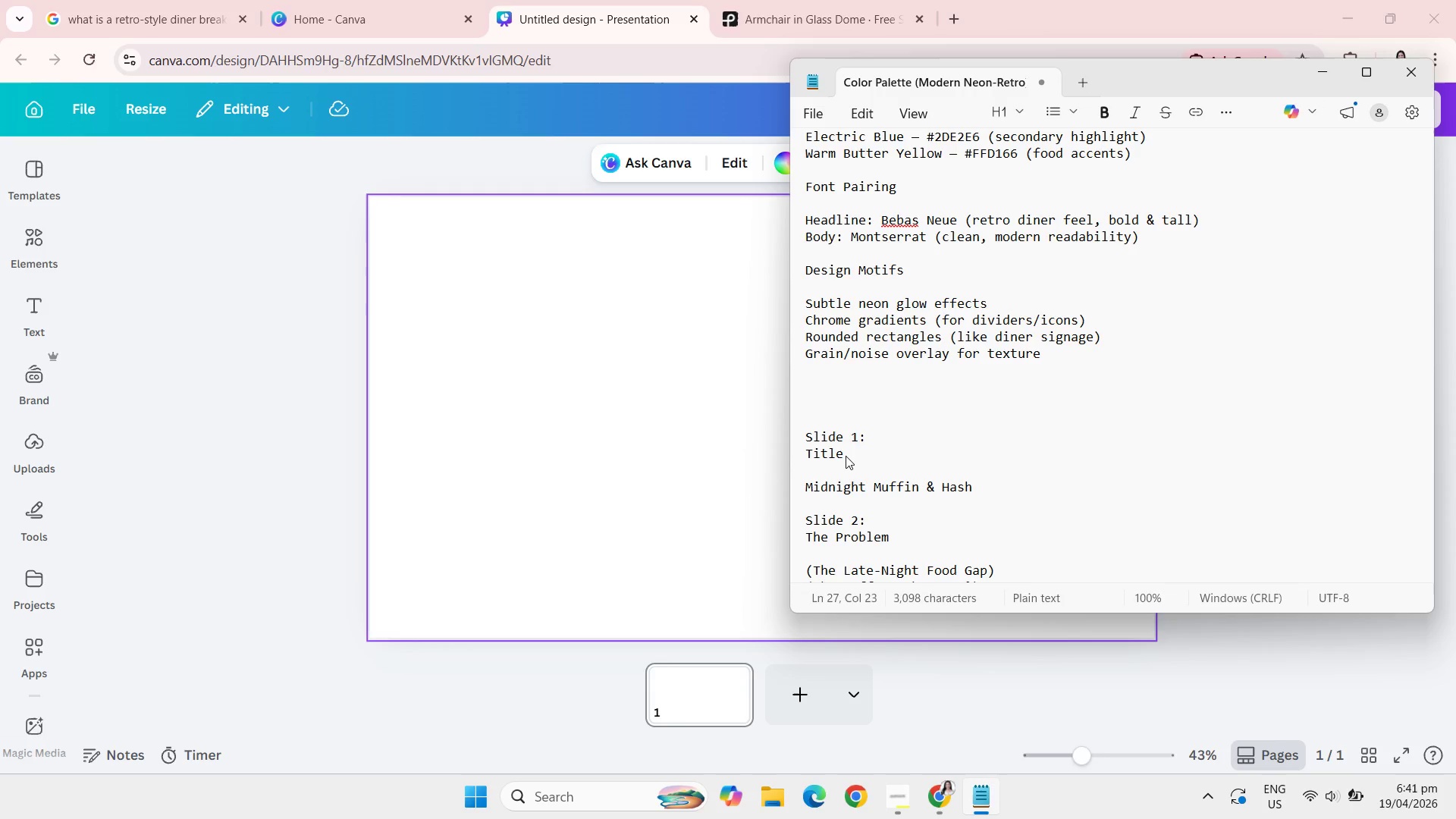 
scroll: coordinate [963, 399], scroll_direction: down, amount: 8.0
 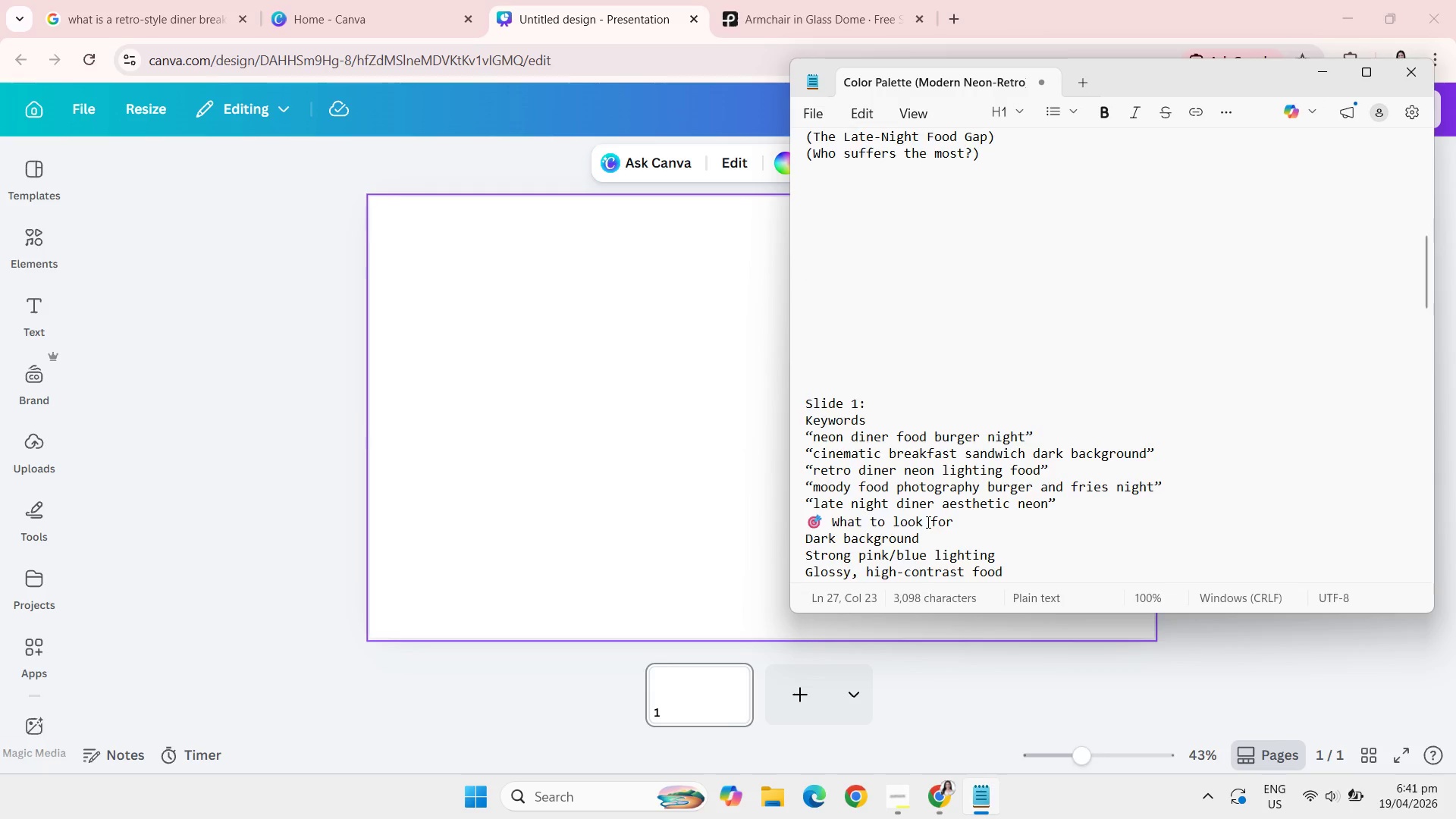 
scroll: coordinate [927, 522], scroll_direction: up, amount: 2.0
 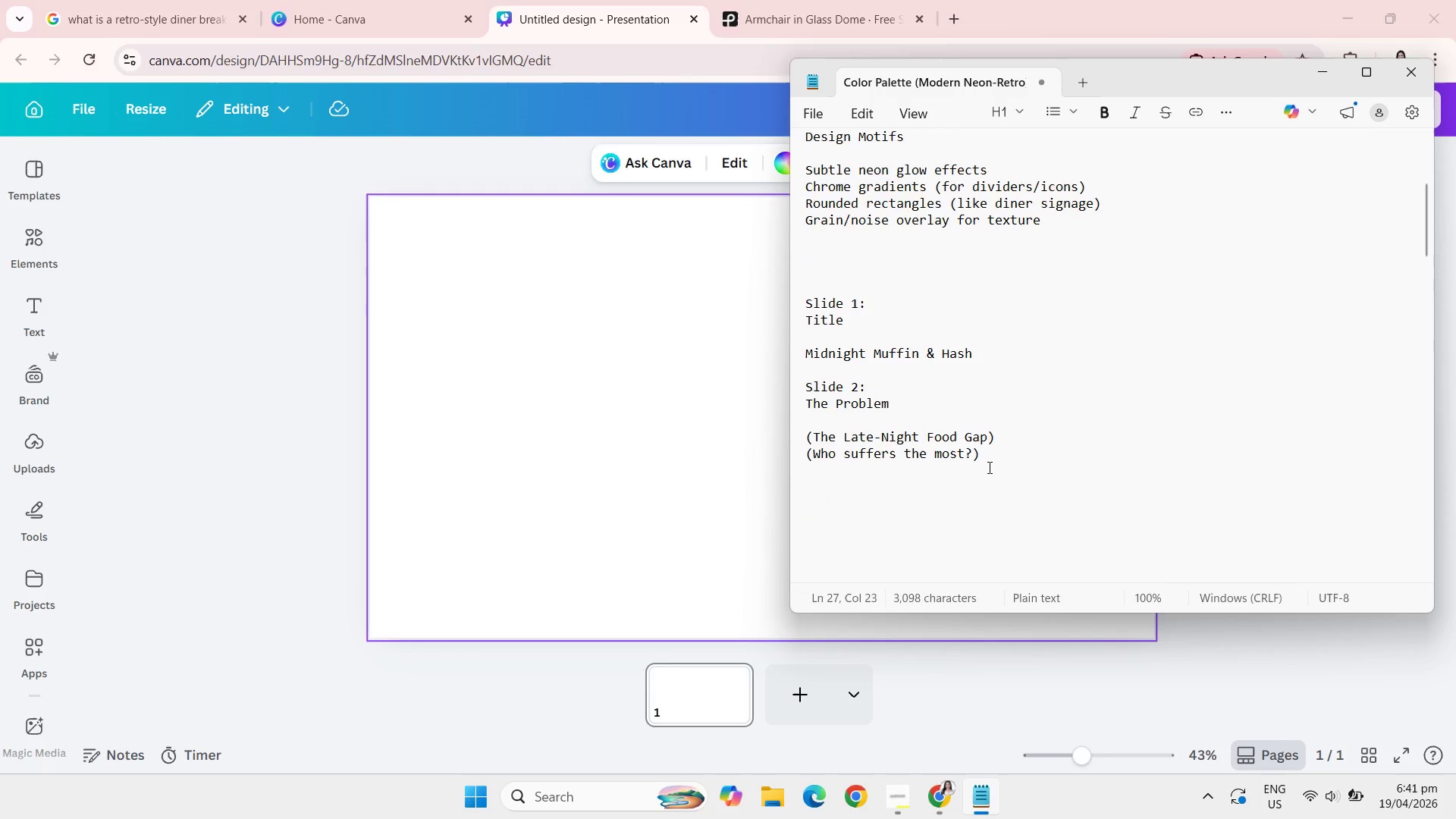 
left_click([988, 467])
 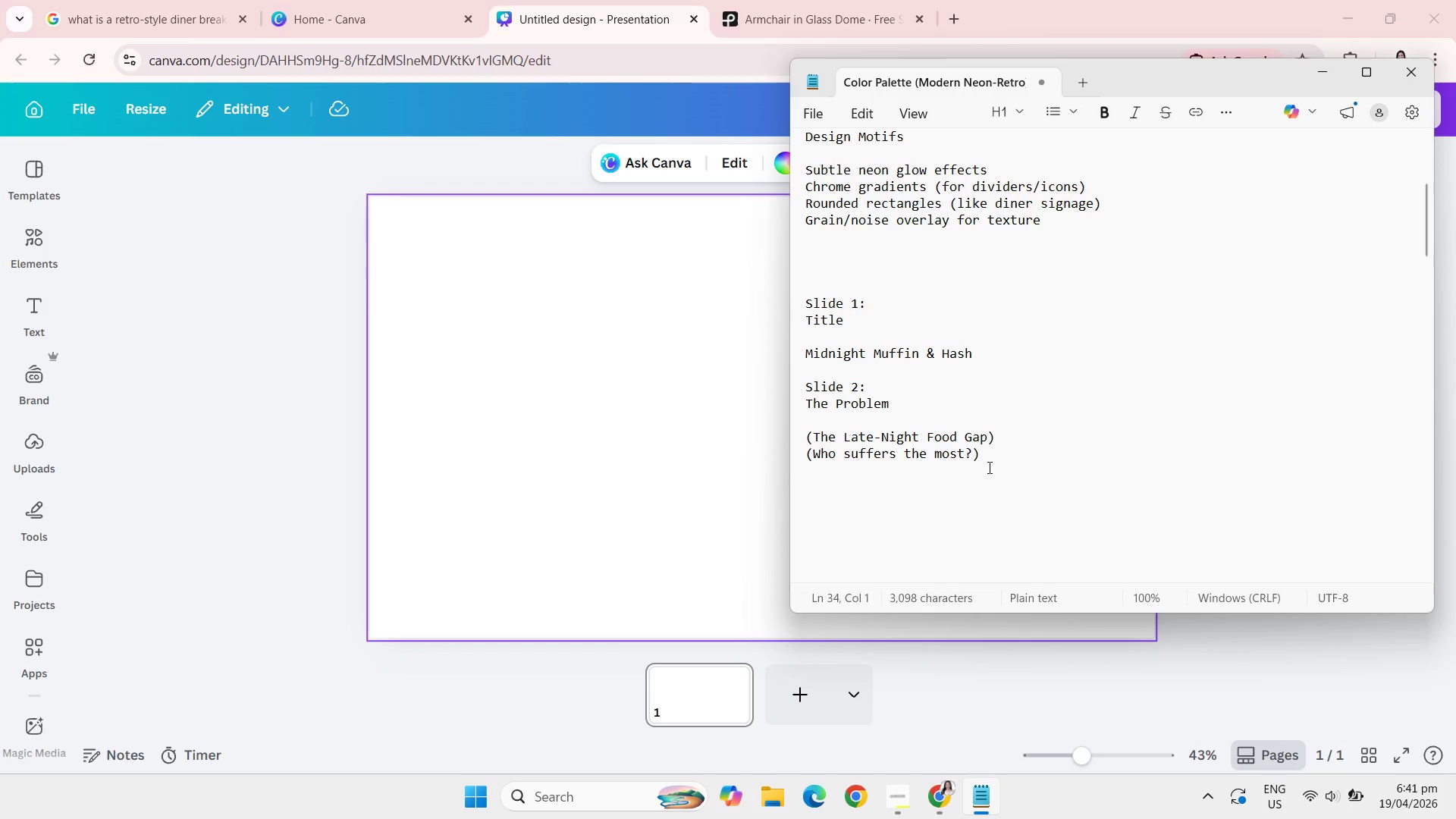 
key(Enter)
 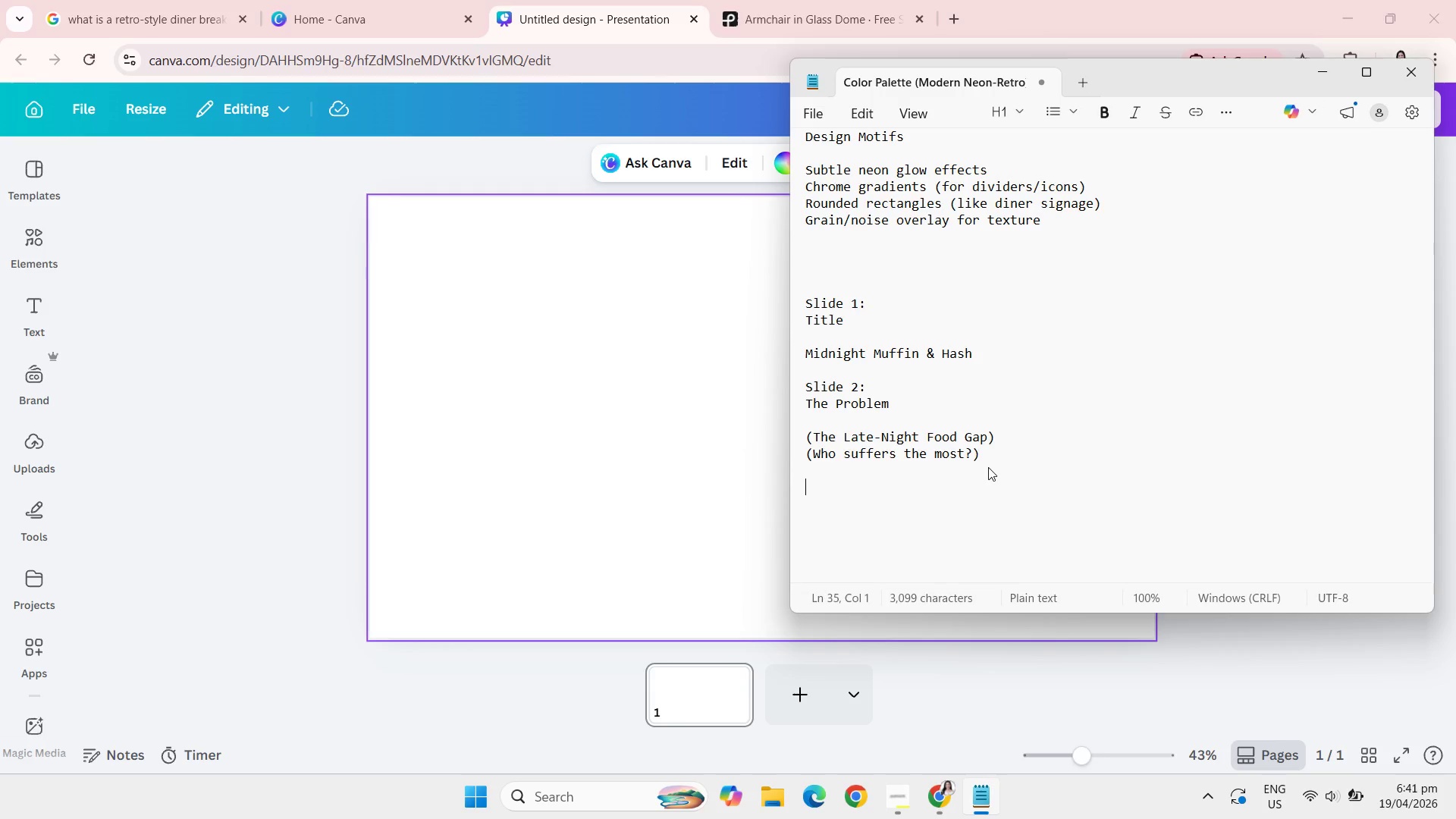 
type(Slide 3:)
 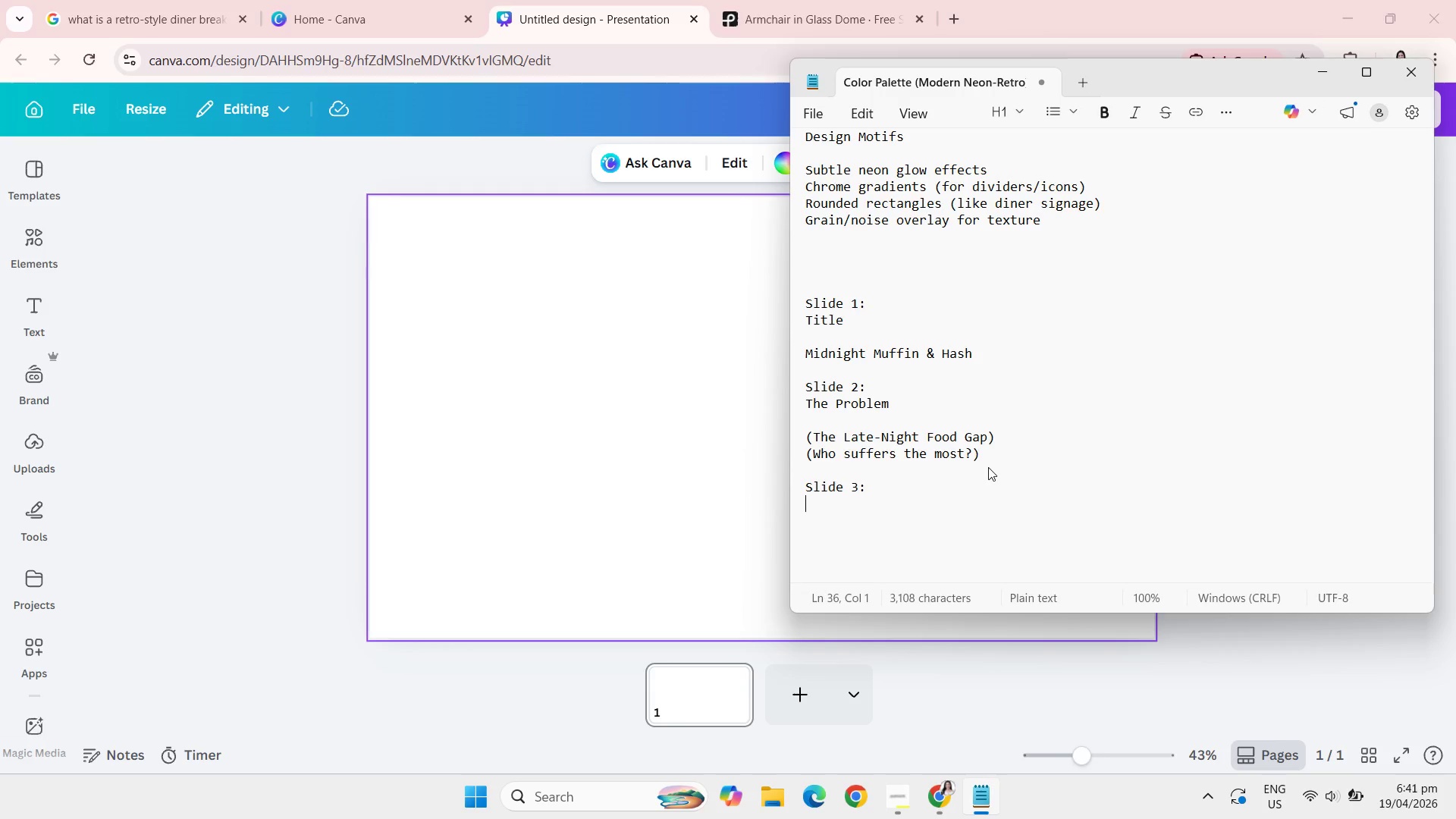 
 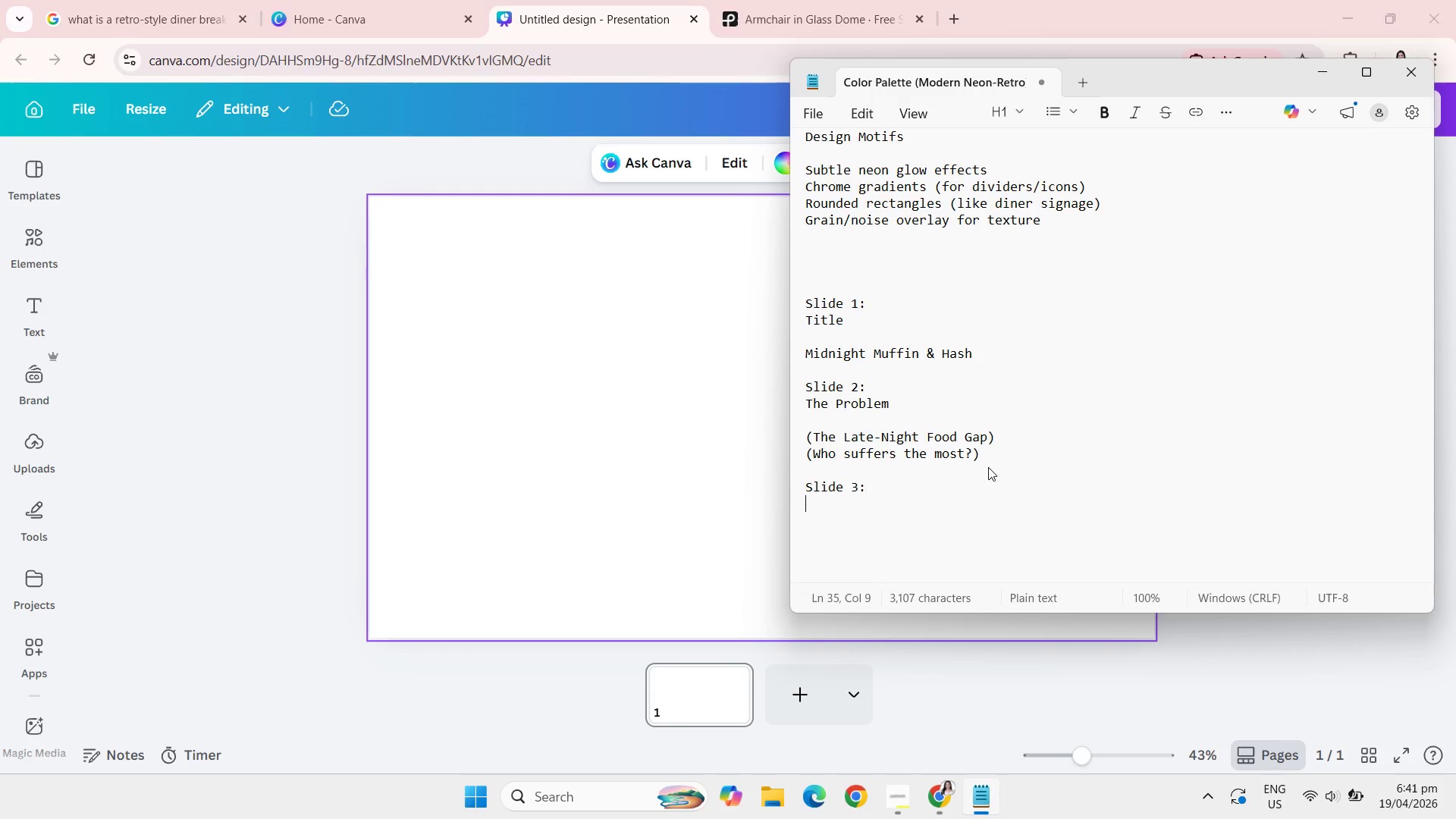 
key(Enter)
 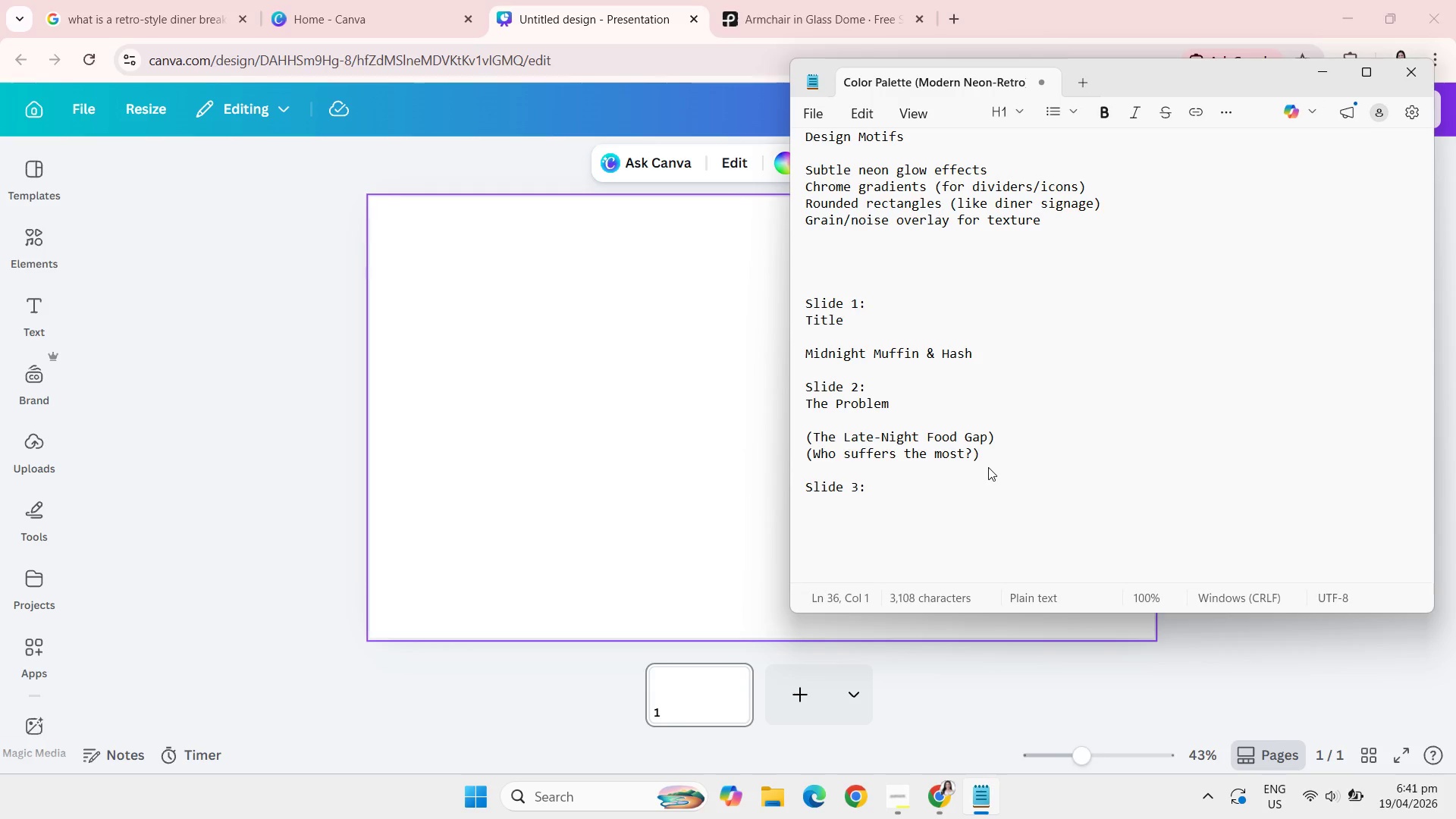 
wait(6.52)
 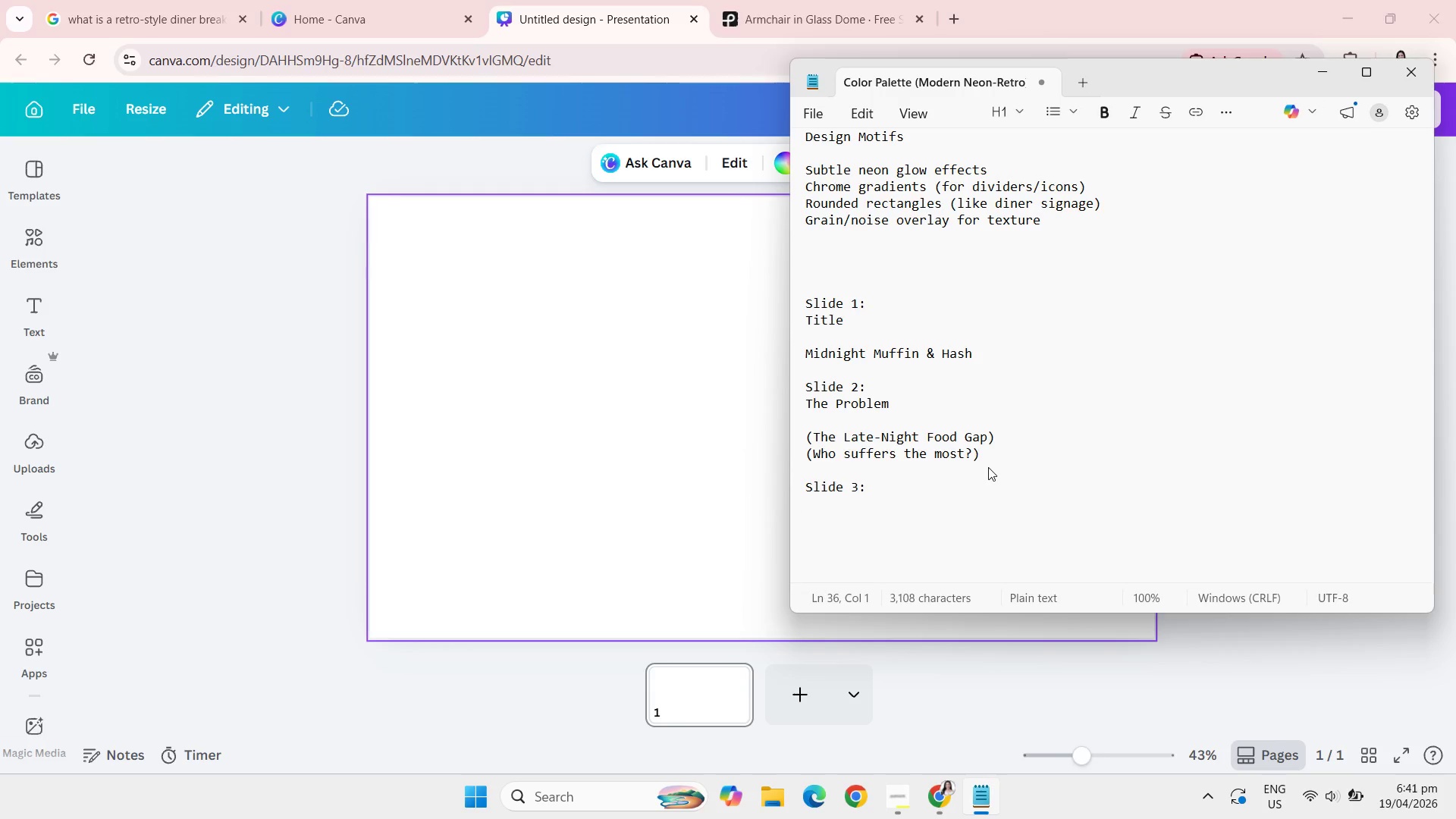 
type(The Solution)
 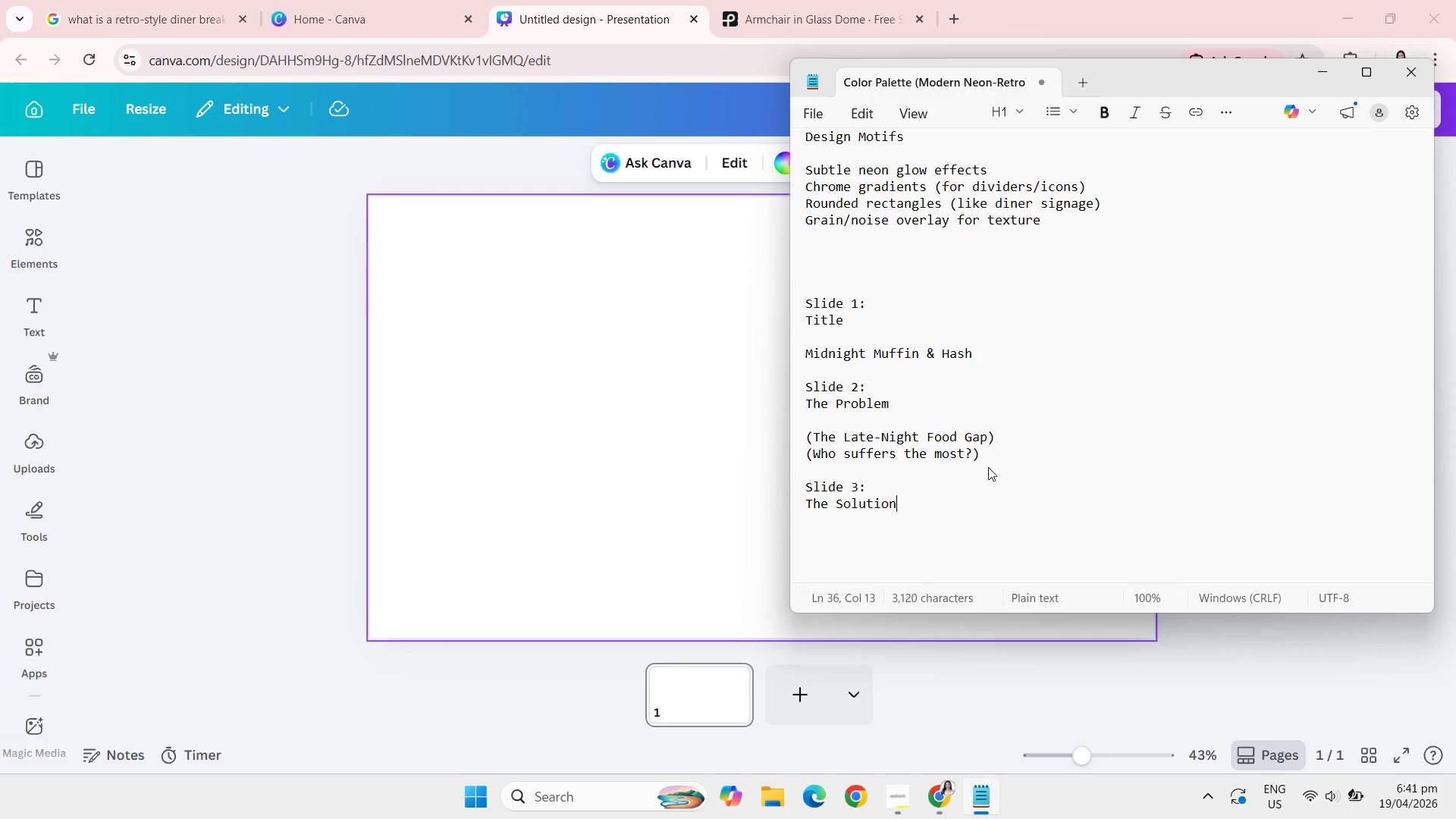 
key(Enter)
 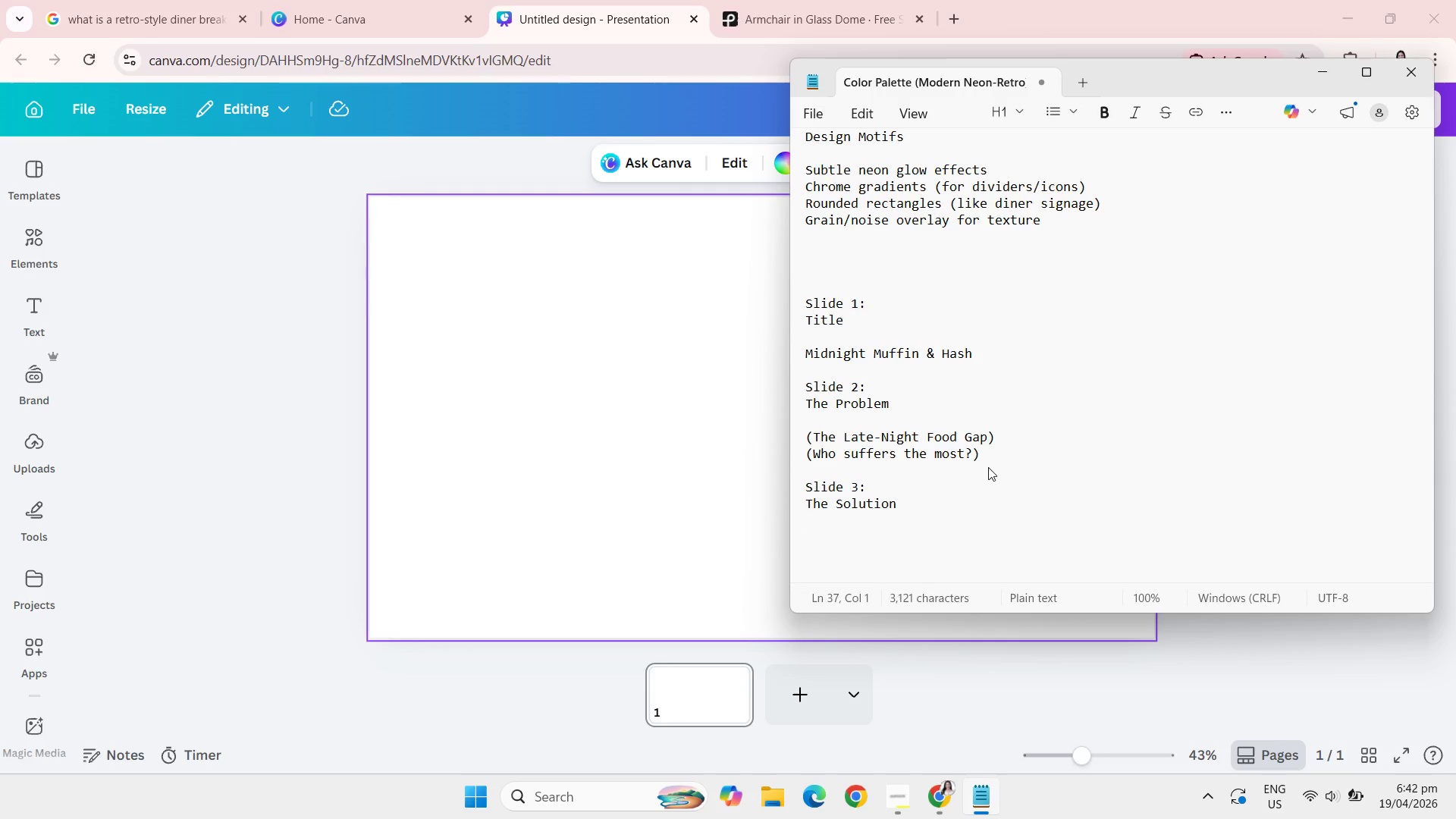 
wait(6.47)
 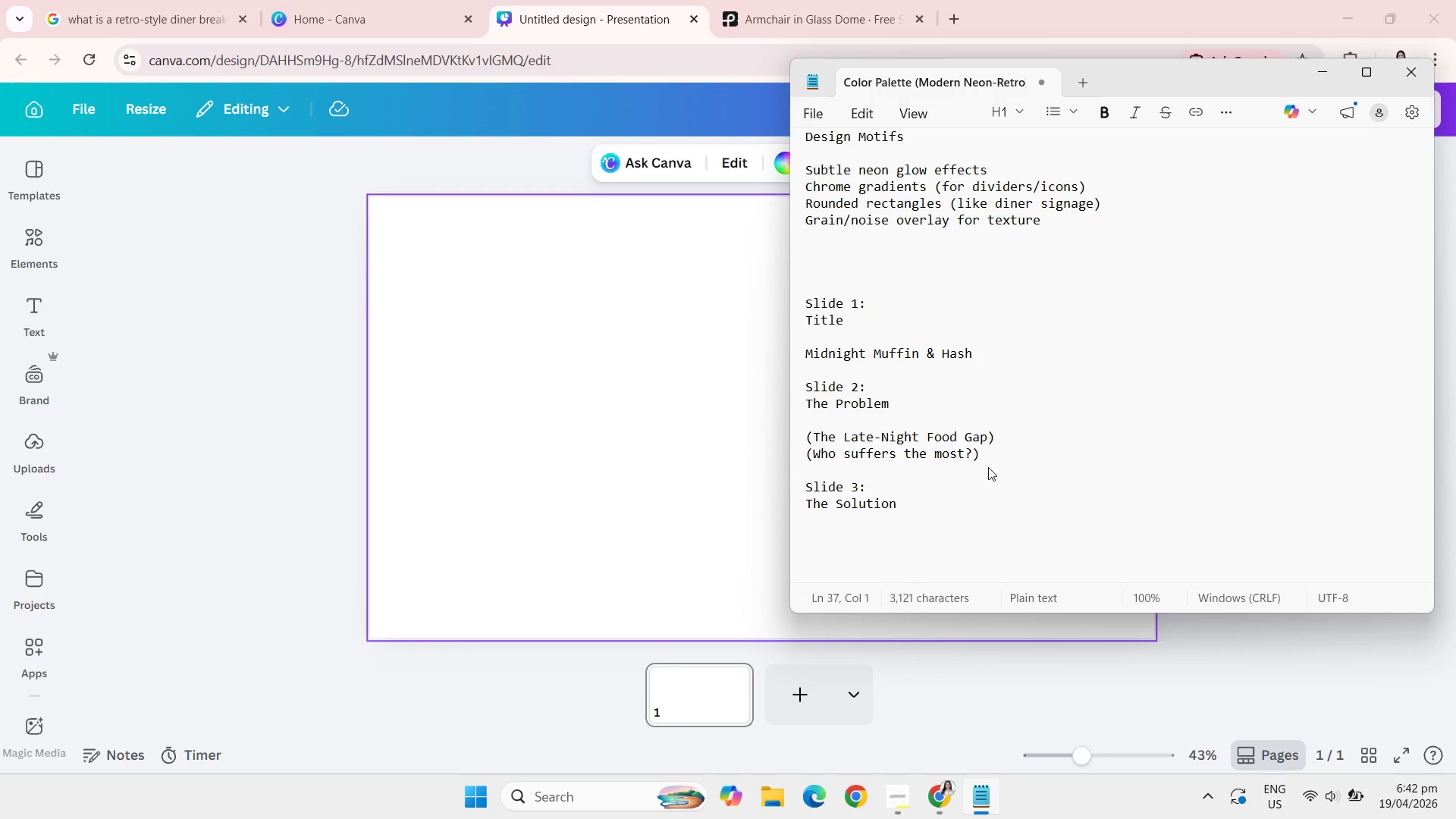 
key(Enter)
 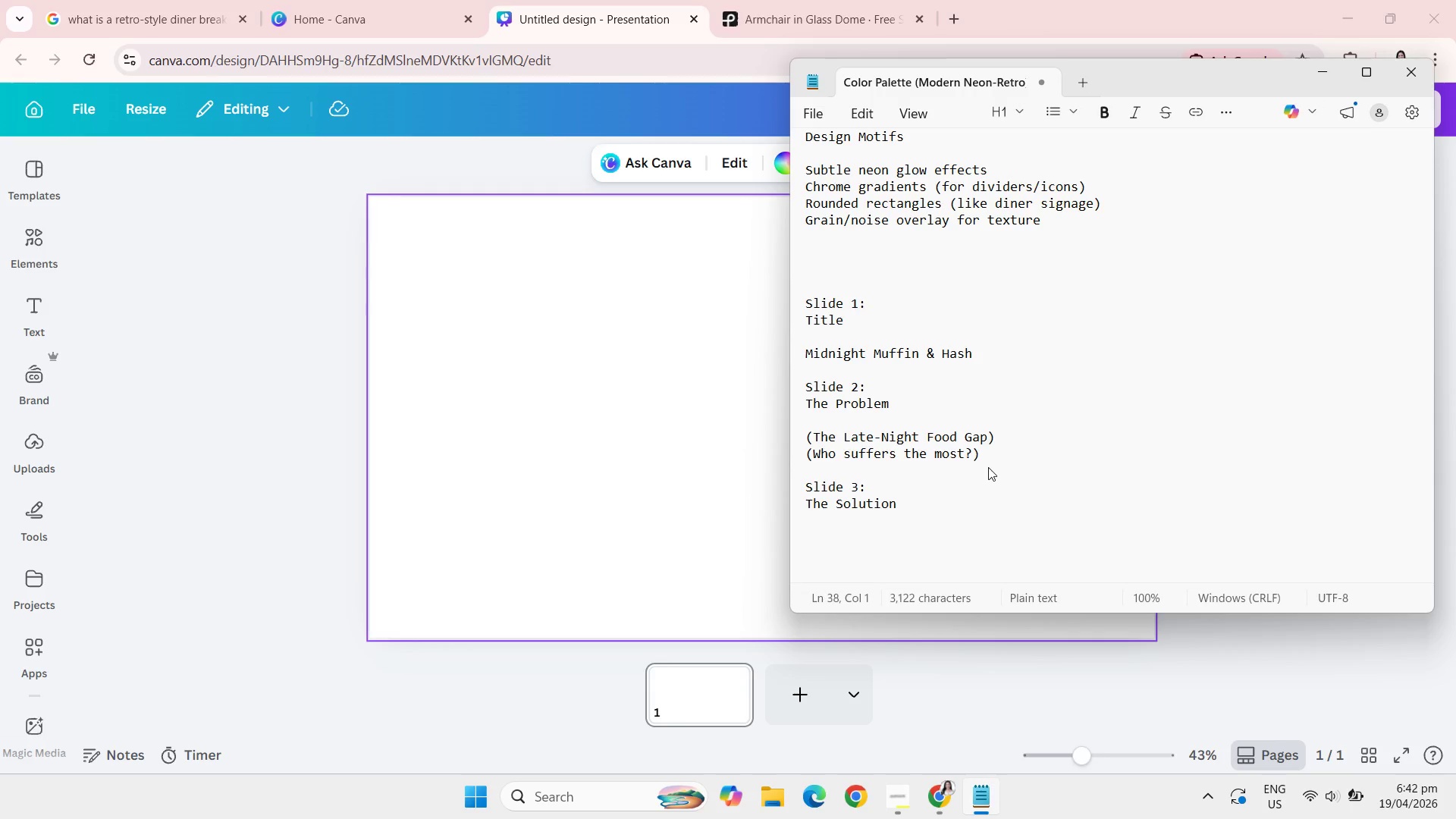 
type(Slide 4:)
 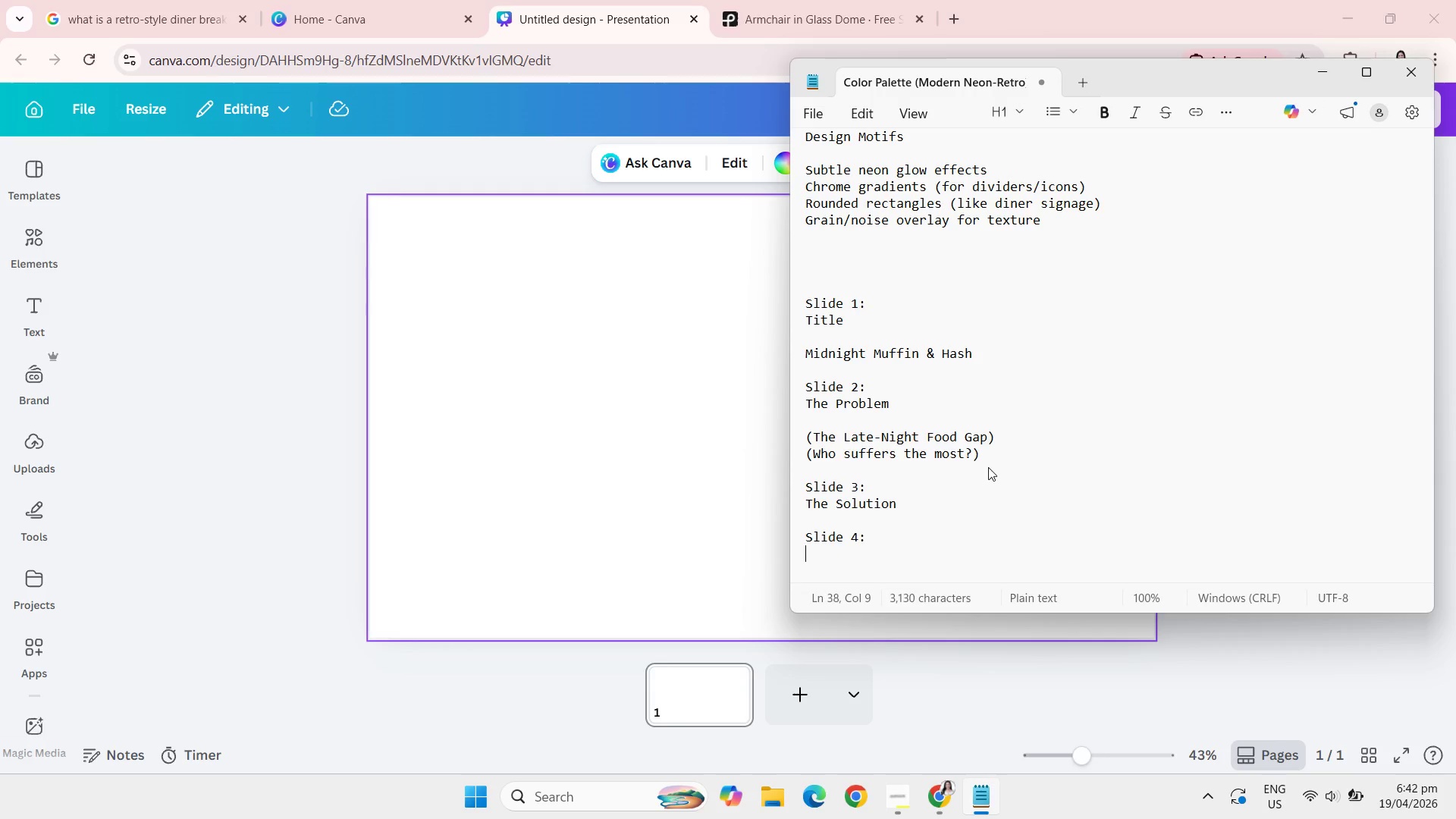 
key(Enter)
 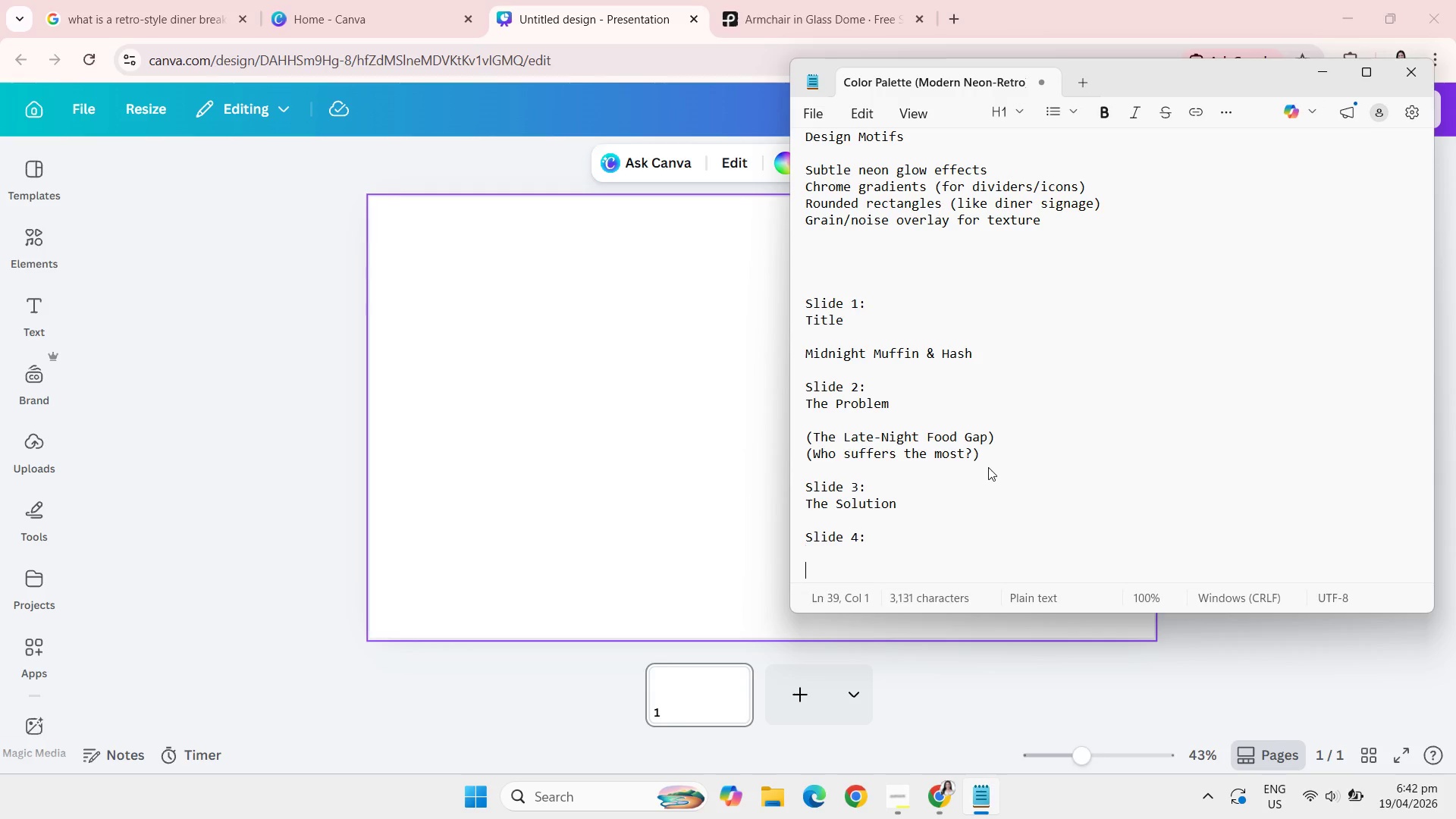 
key(Enter)
 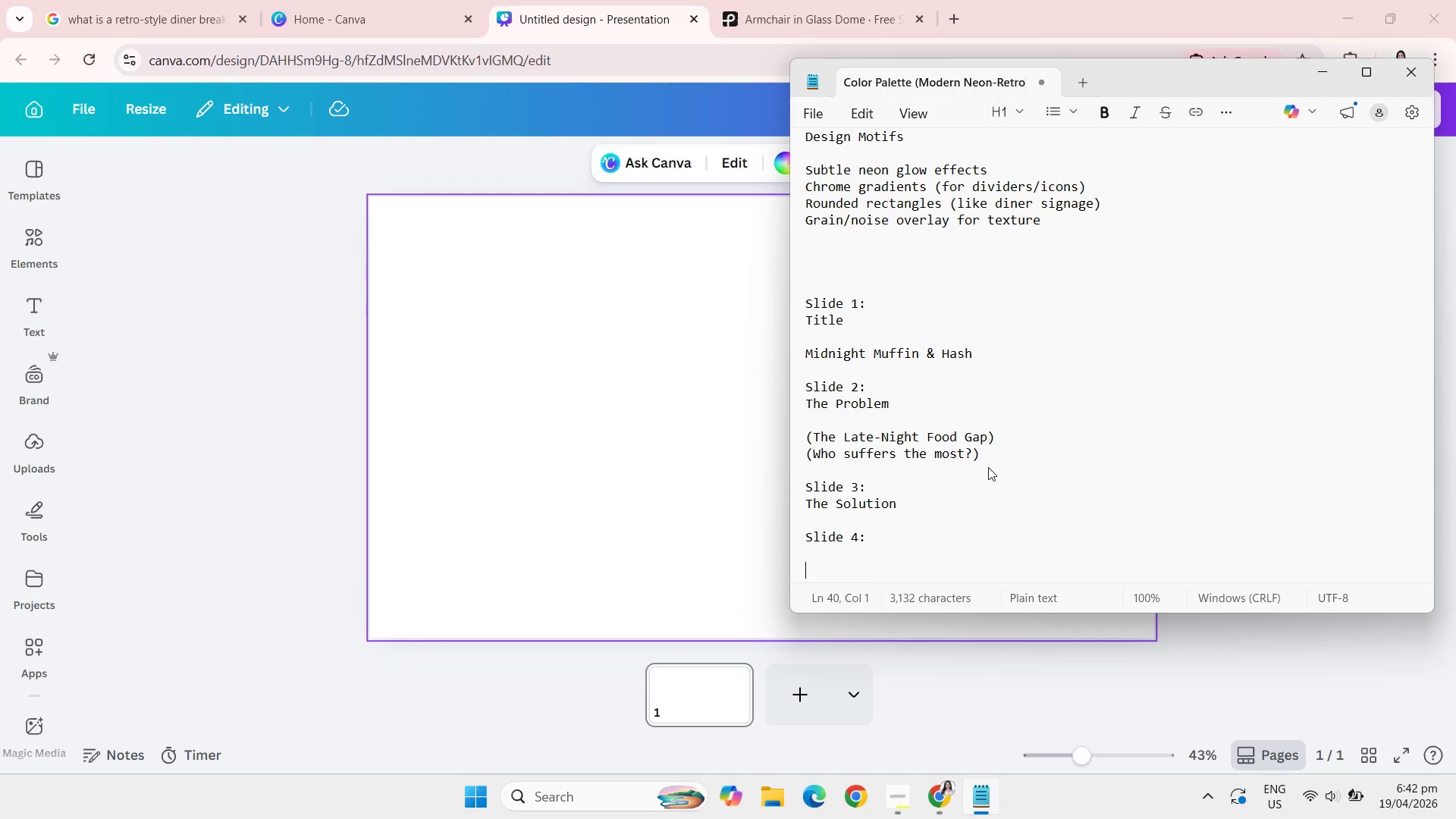 
key(Backspace)
 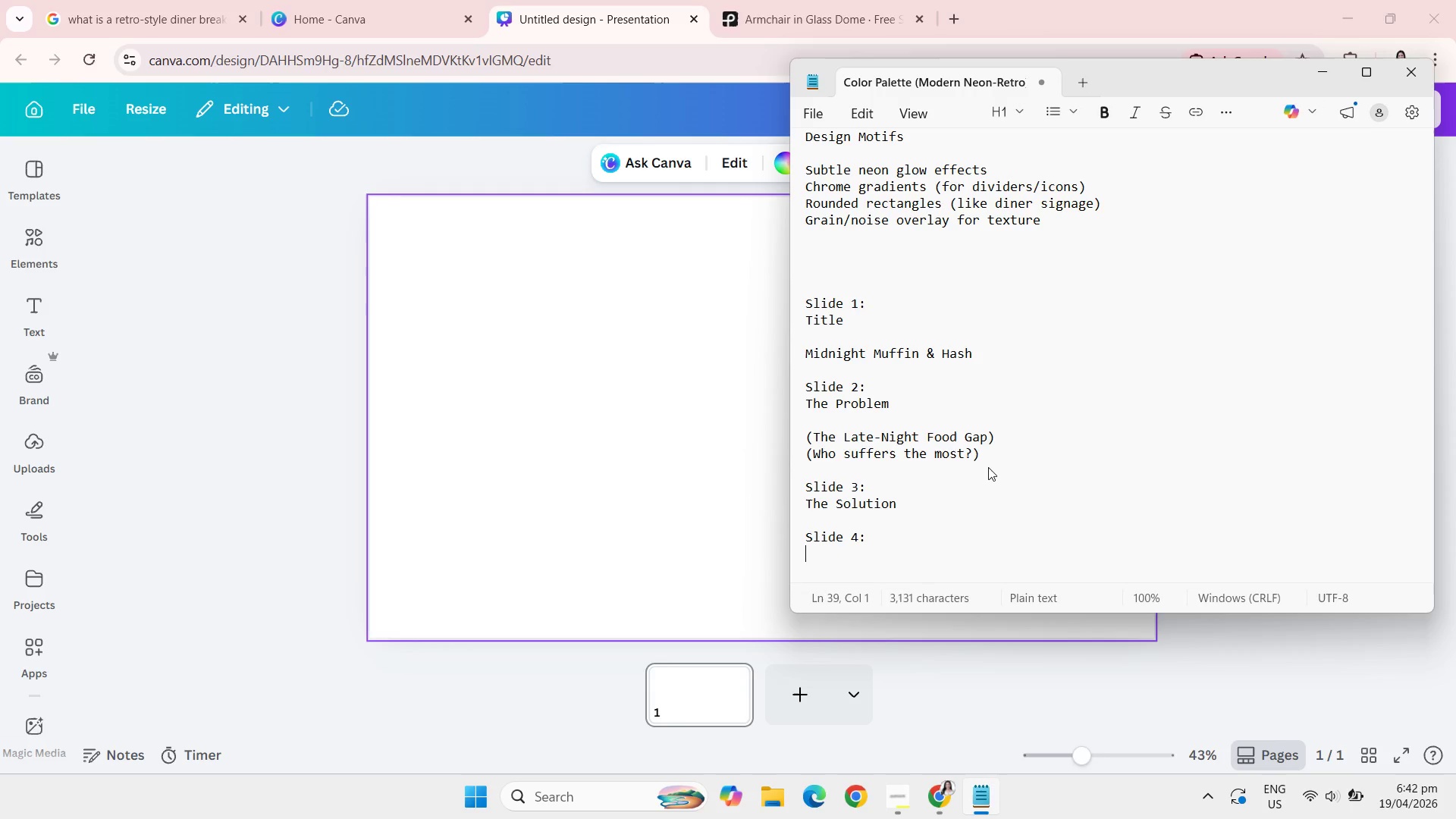 
type(Menu Showcase)
 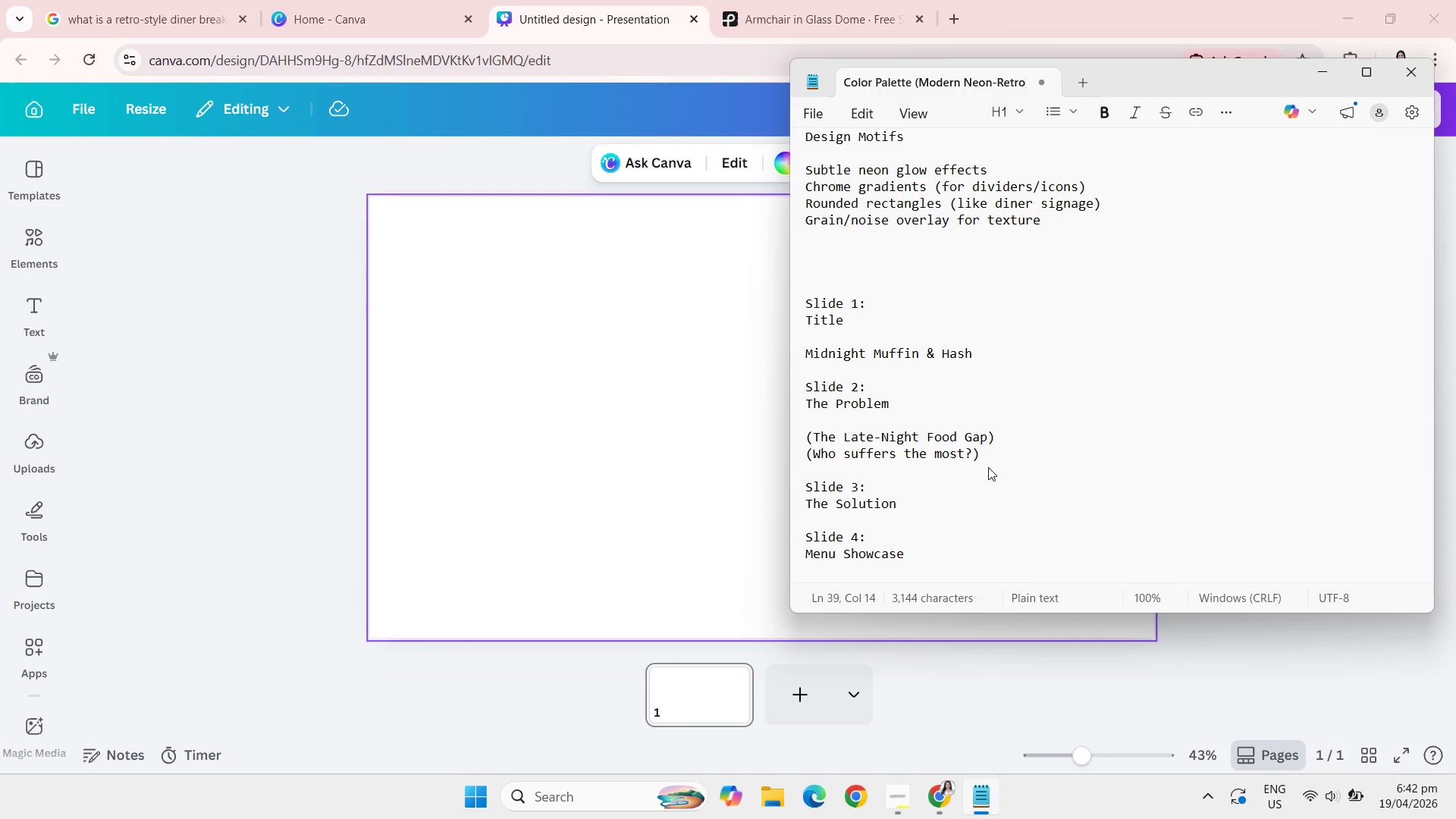 
key(Enter)
 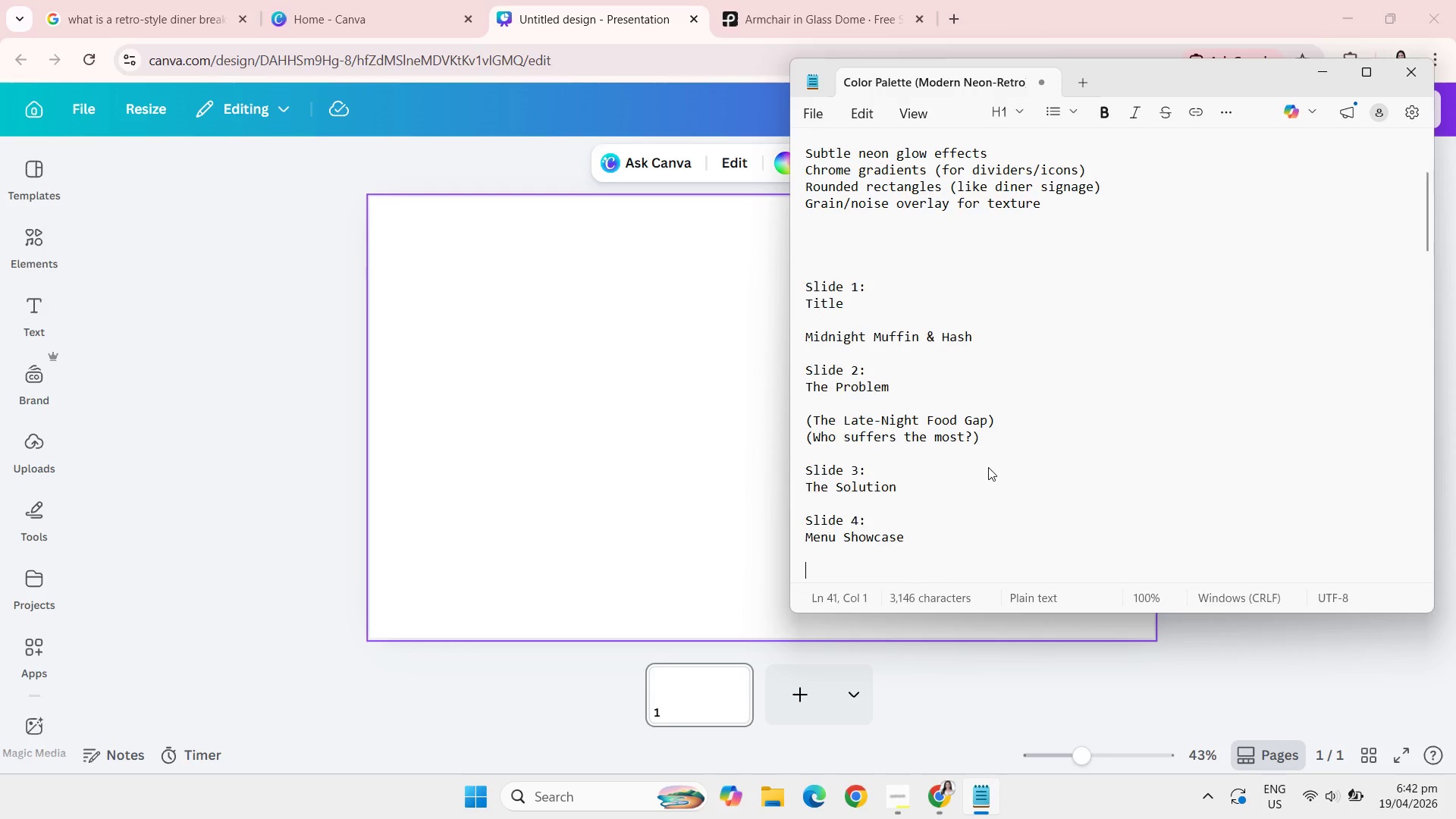 
key(Enter)
 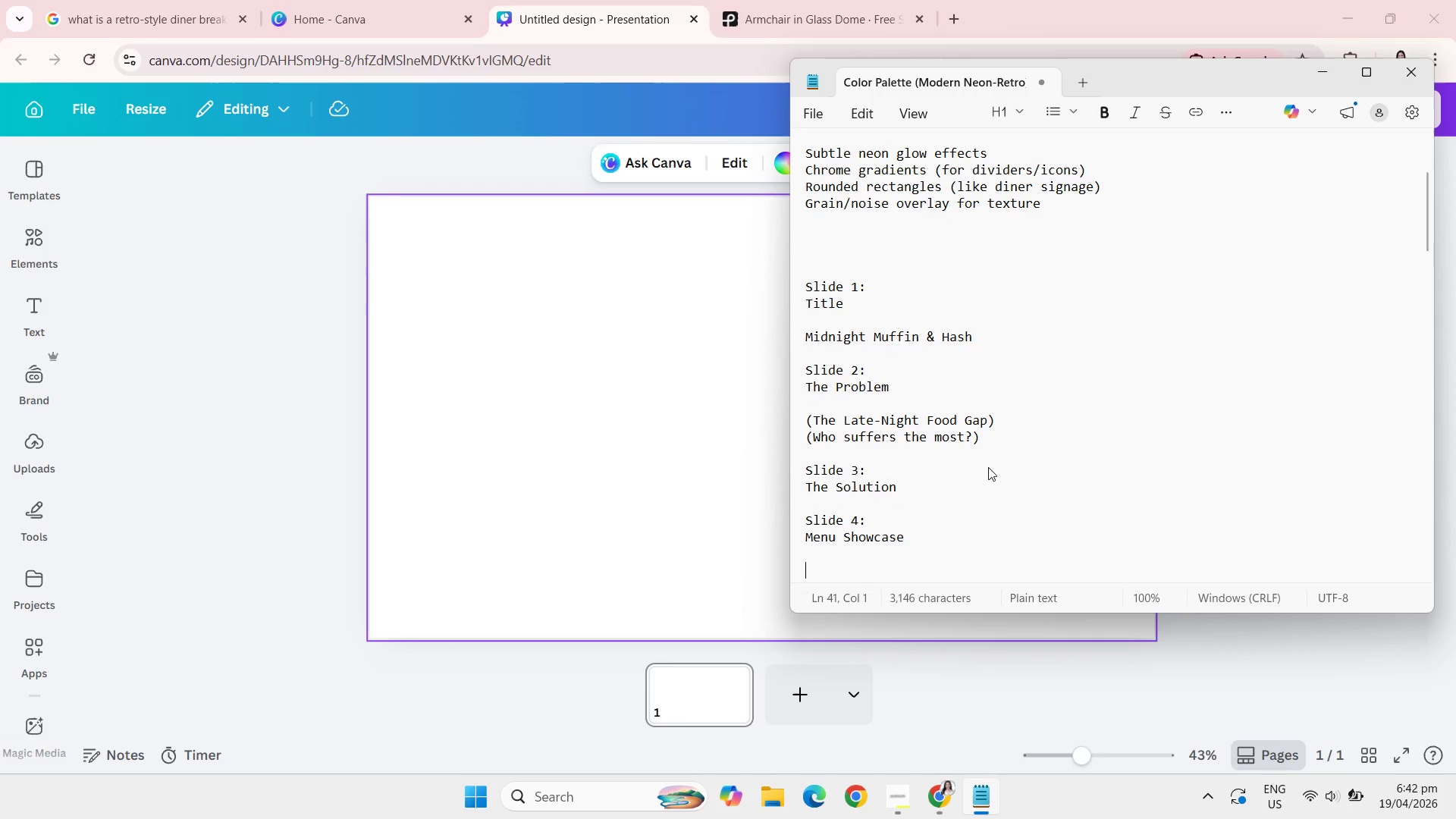 
type(Slide 5)
 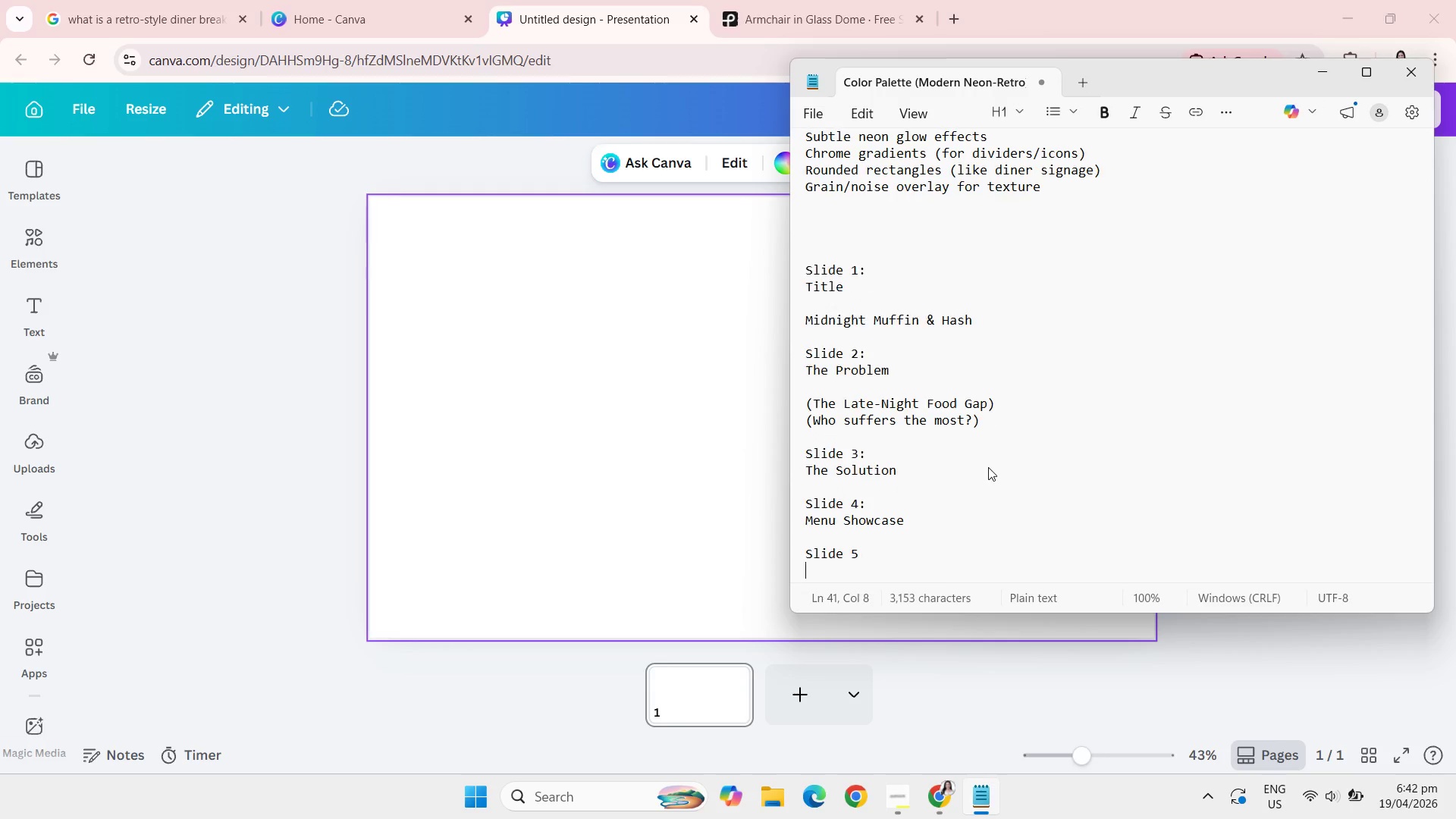 
key(Enter)
 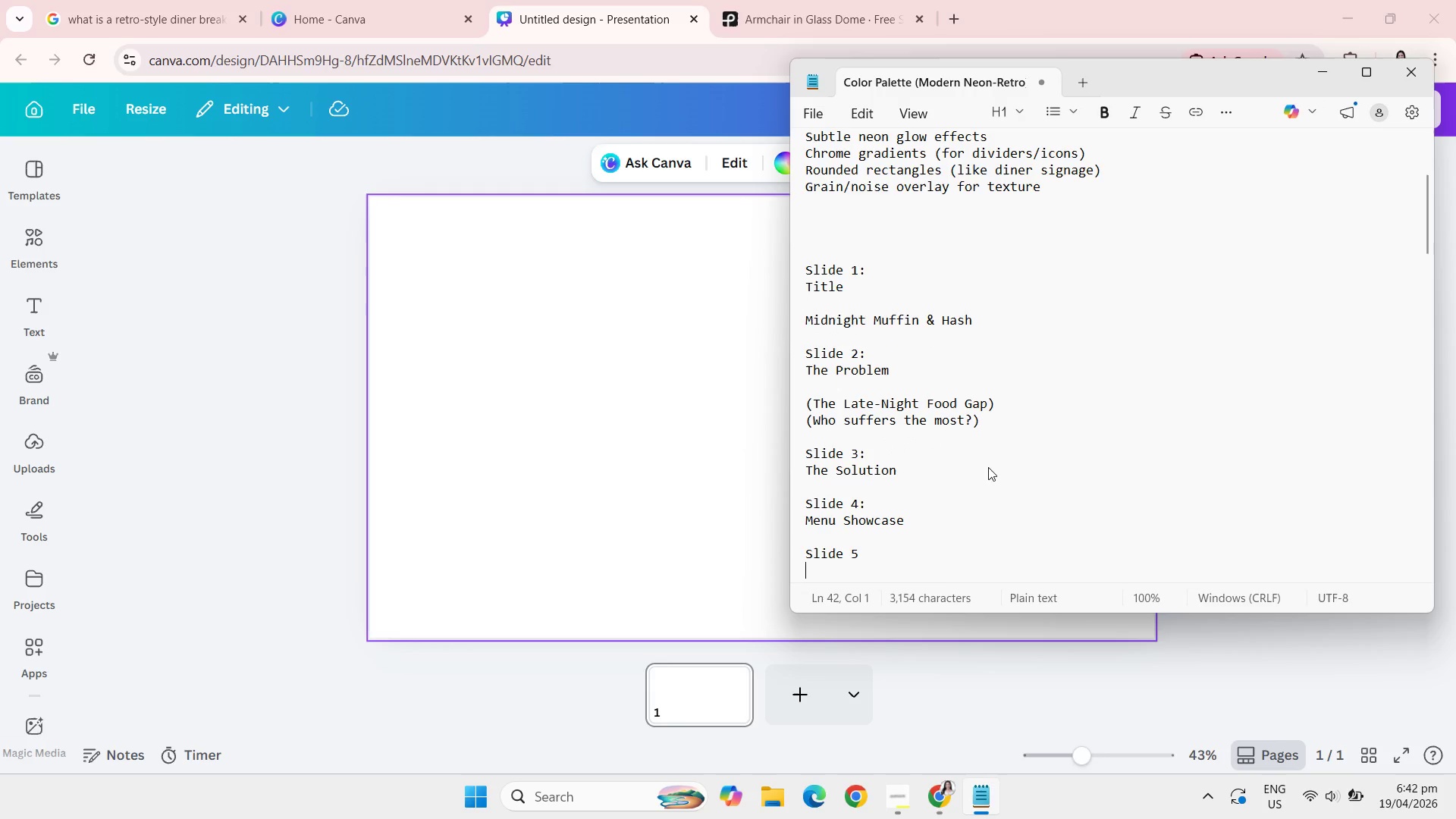 
key(Shift+Semicolon)
 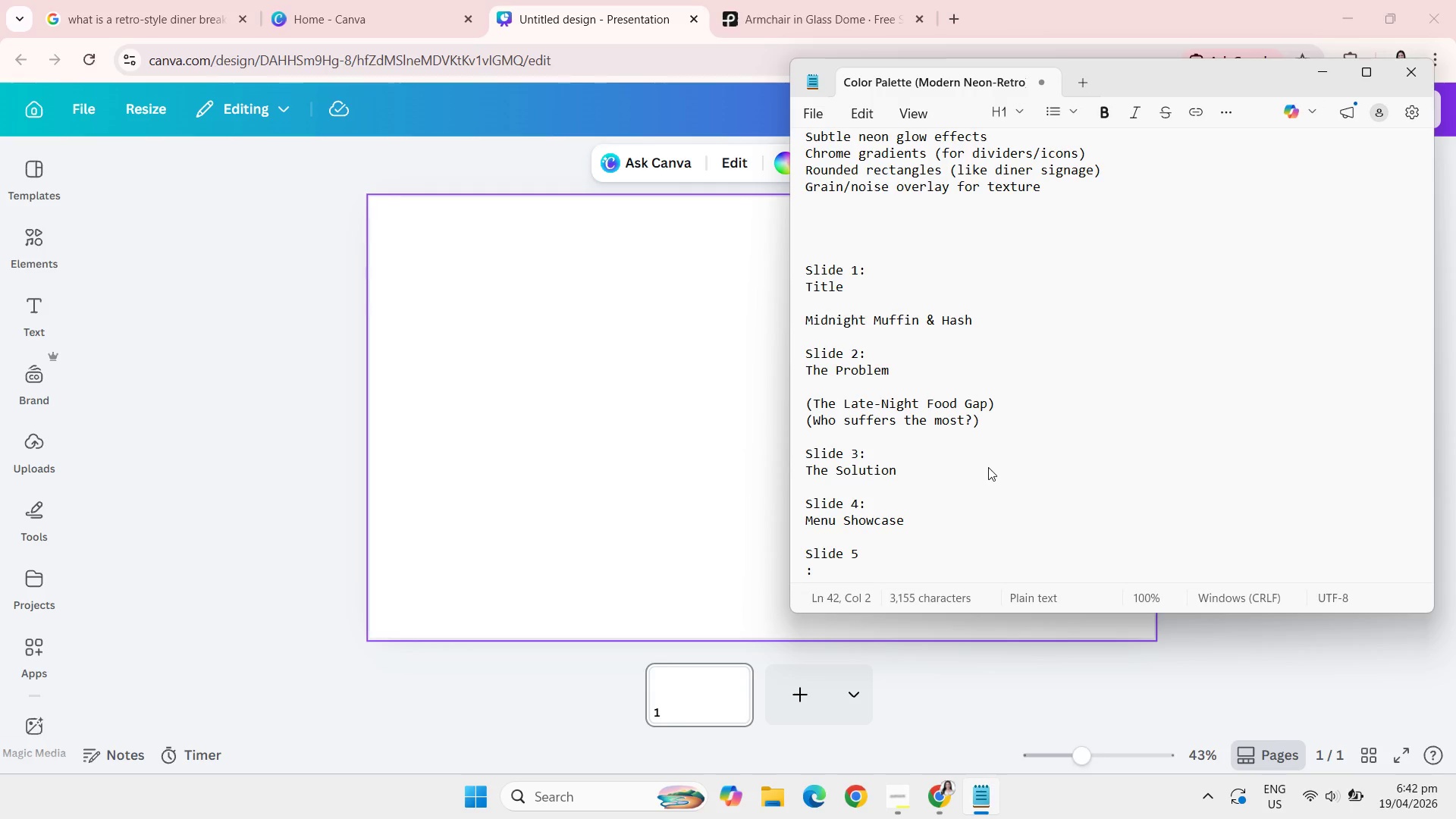 
key(Backspace)
 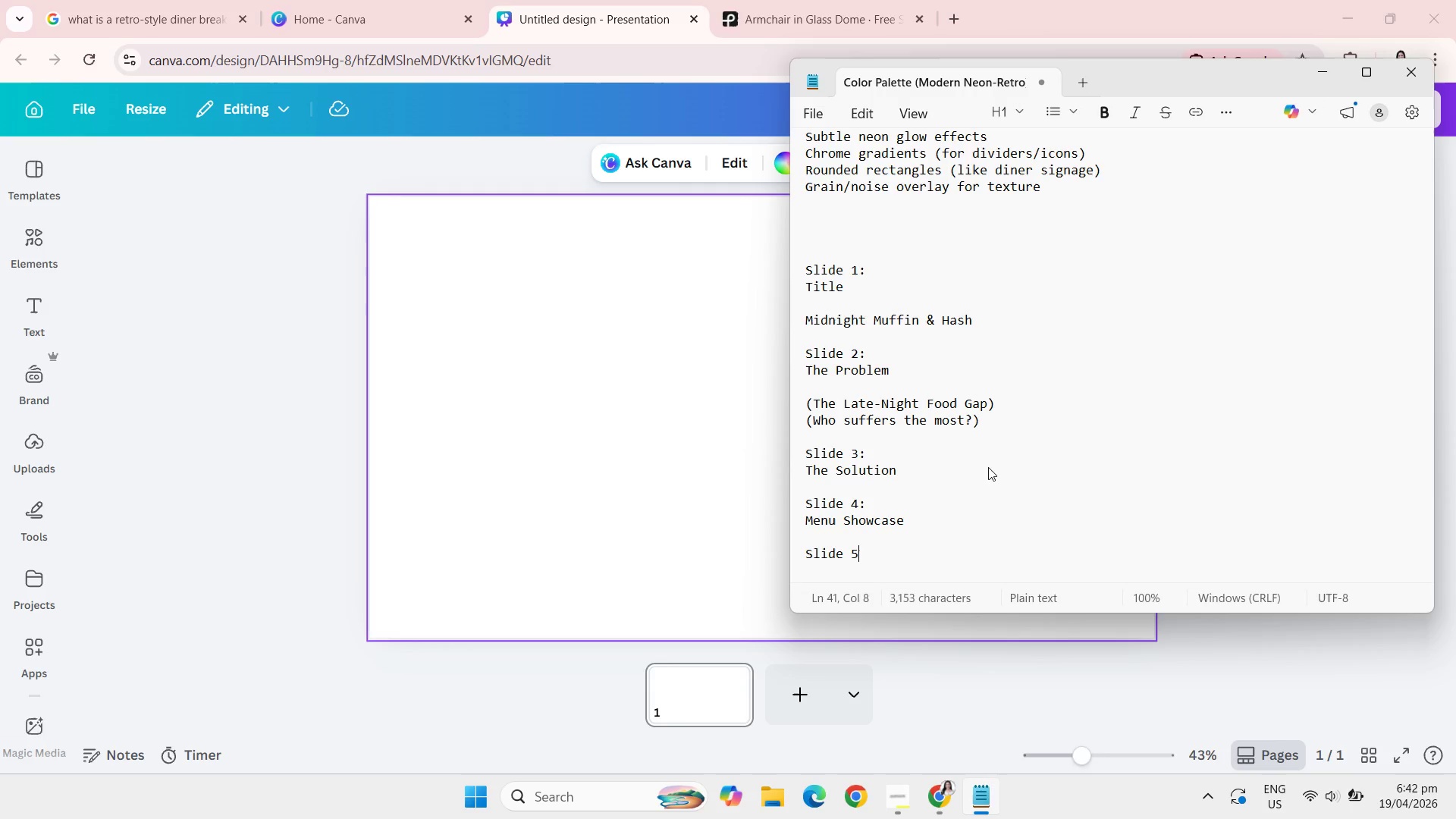 
key(Backspace)
 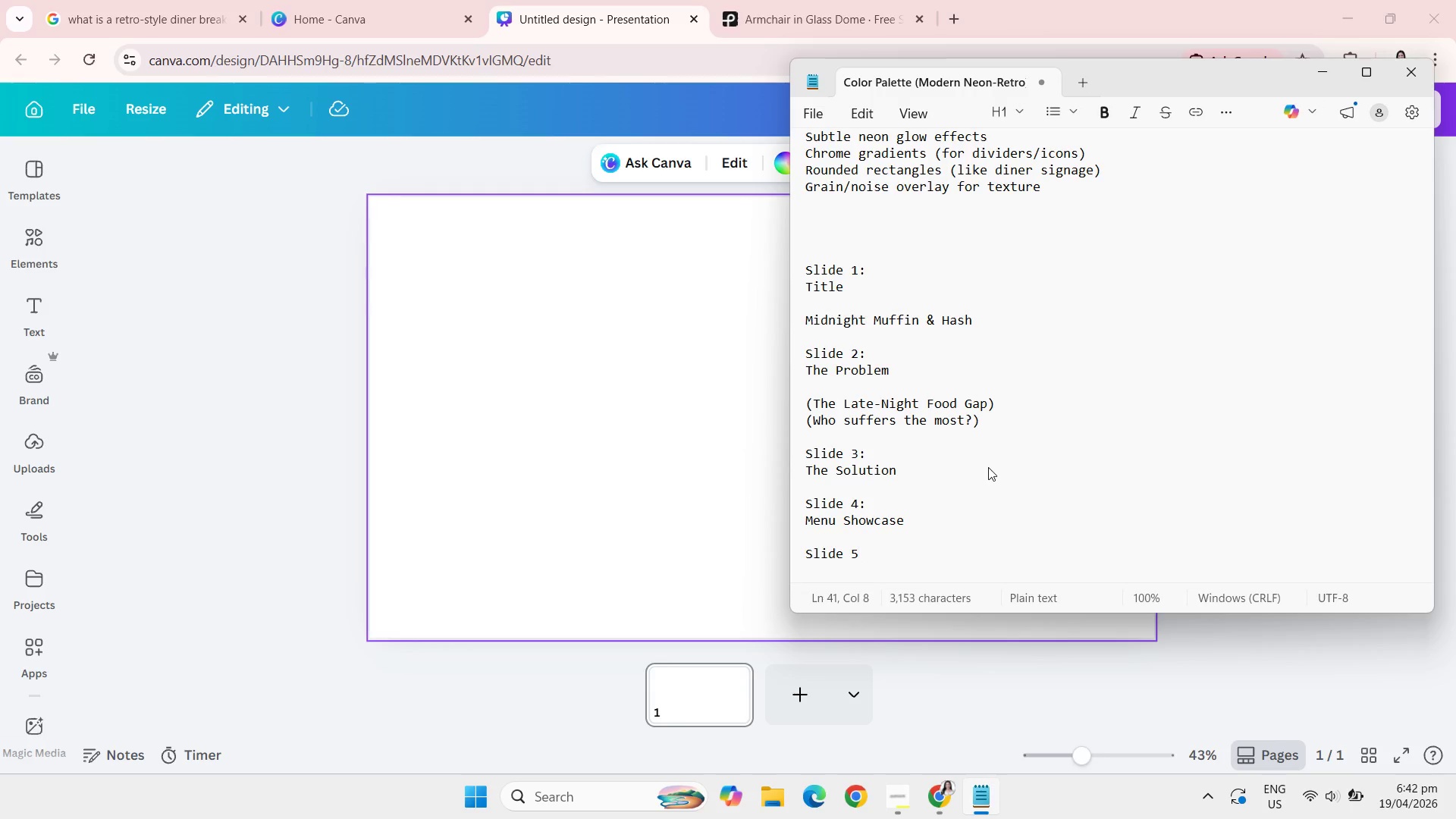 
key(Shift+Semicolon)
 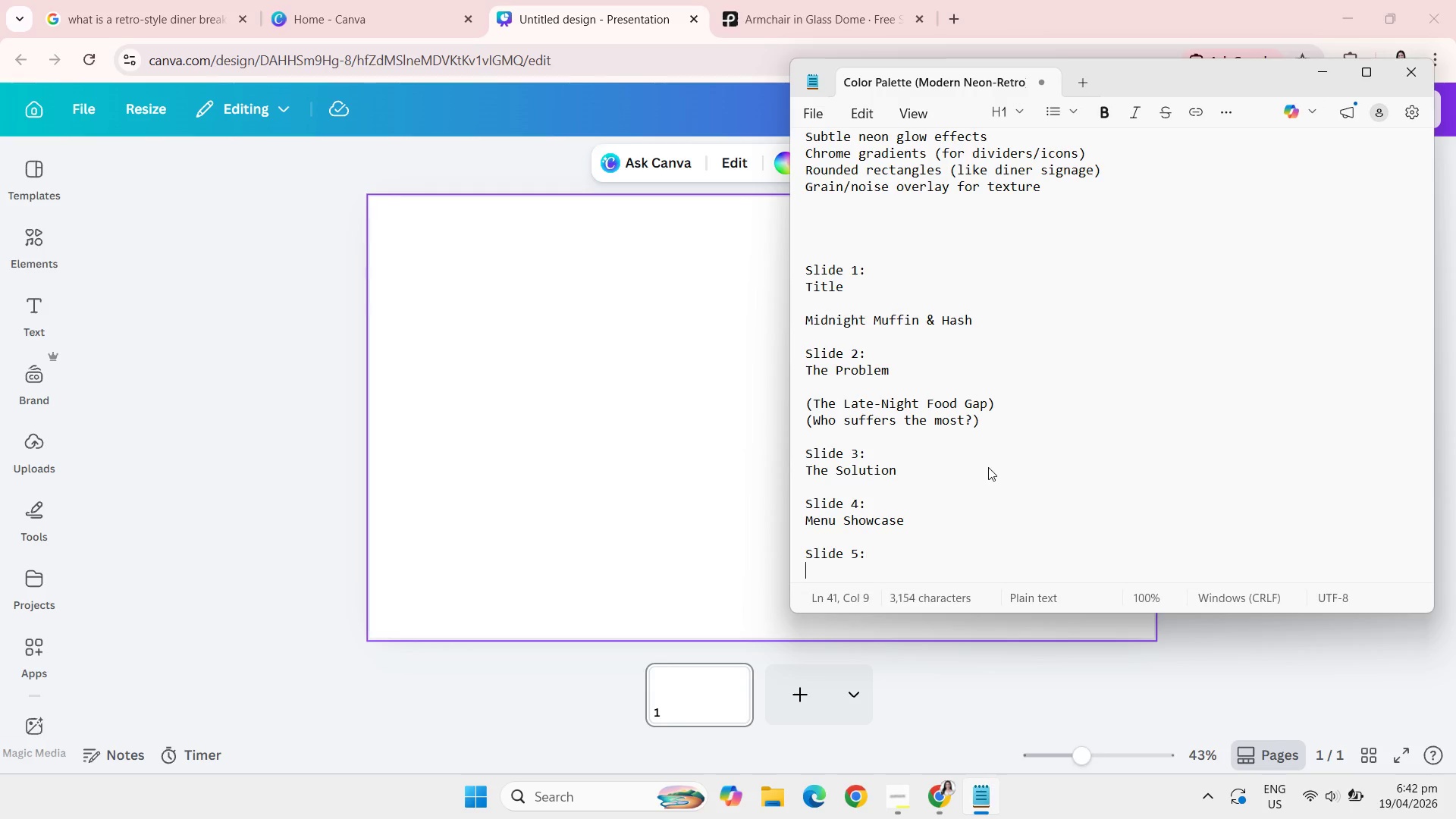 
key(Enter)
 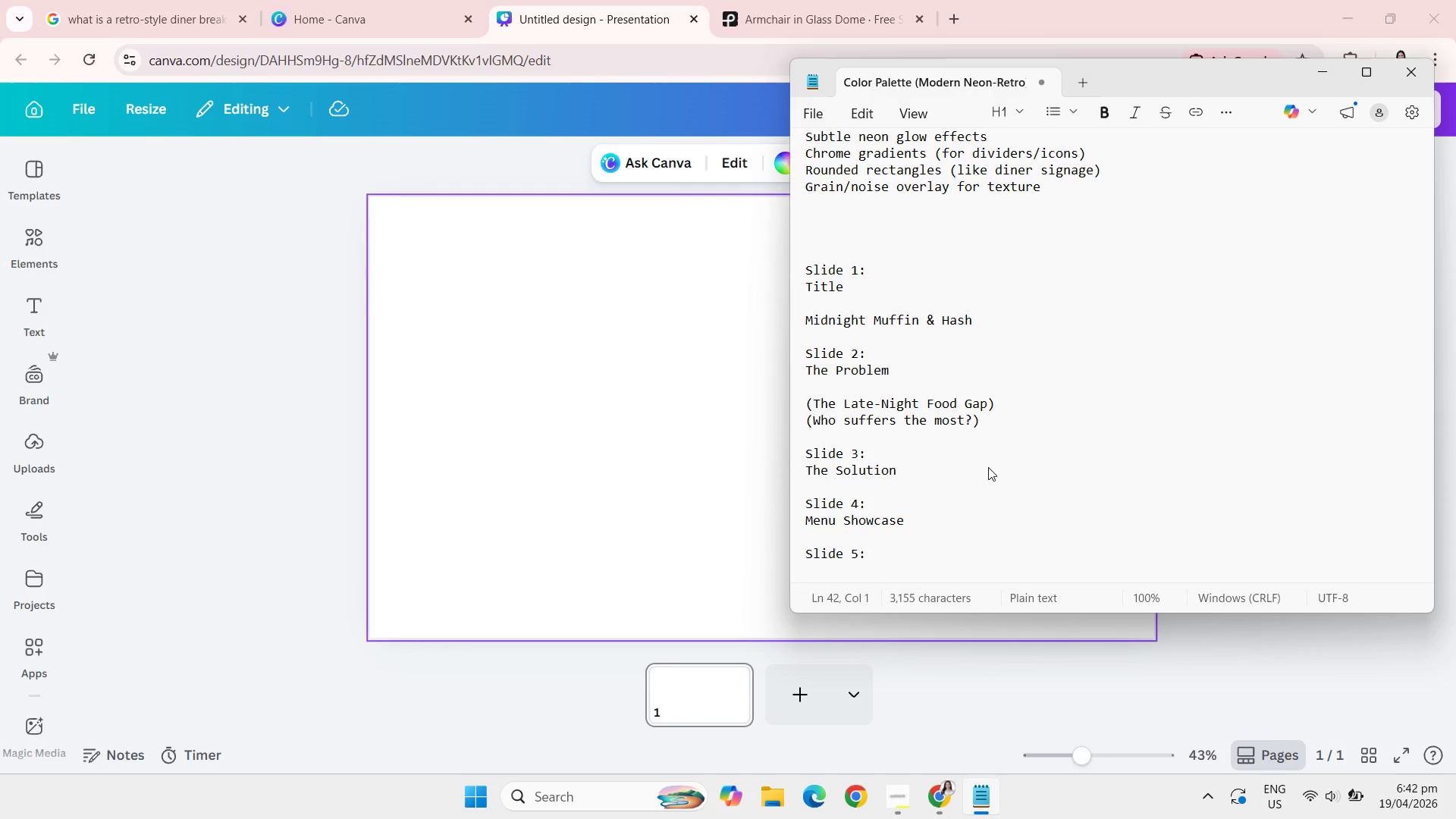 
type(Market Opportunity)
 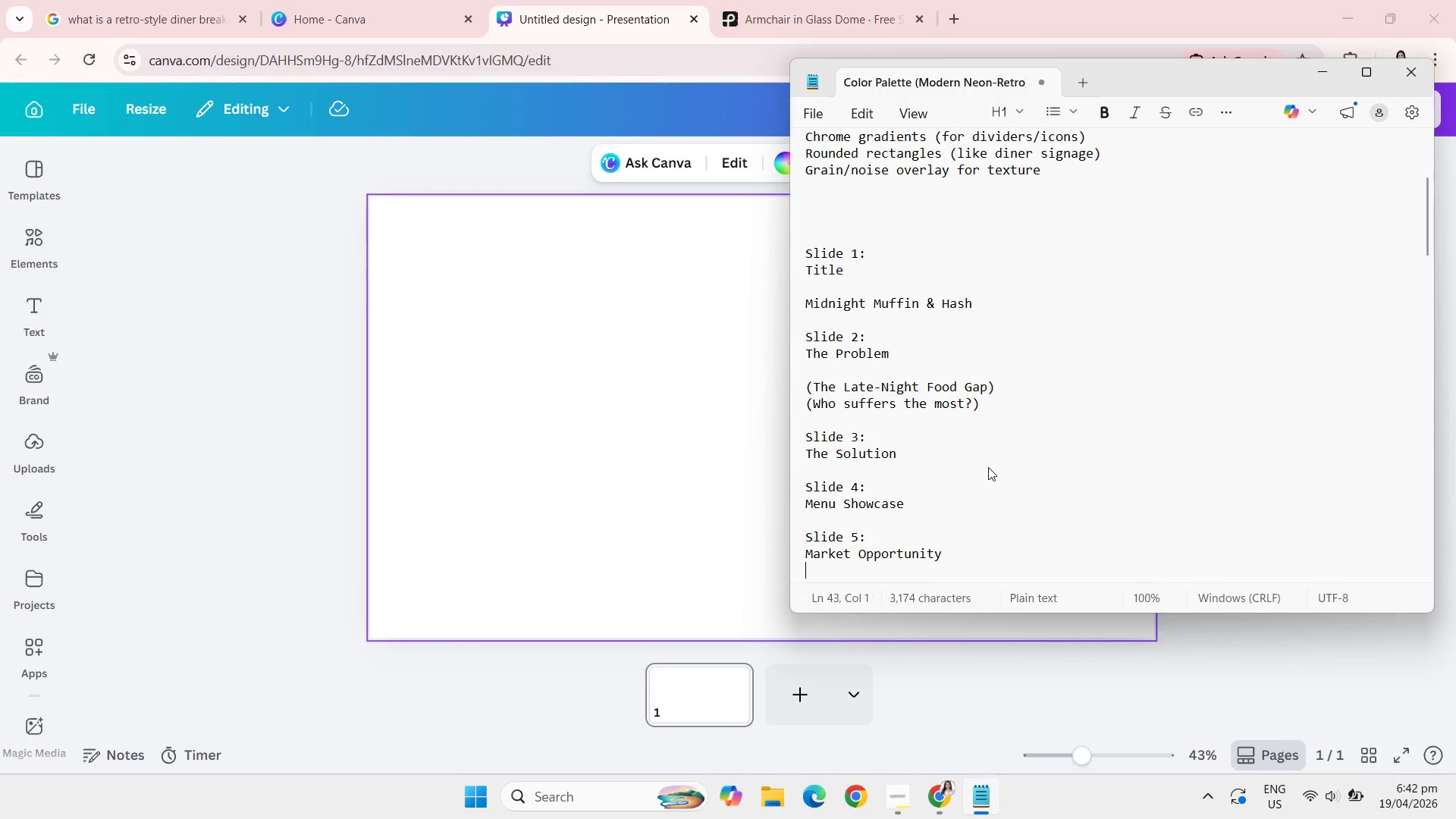 
key(Enter)
 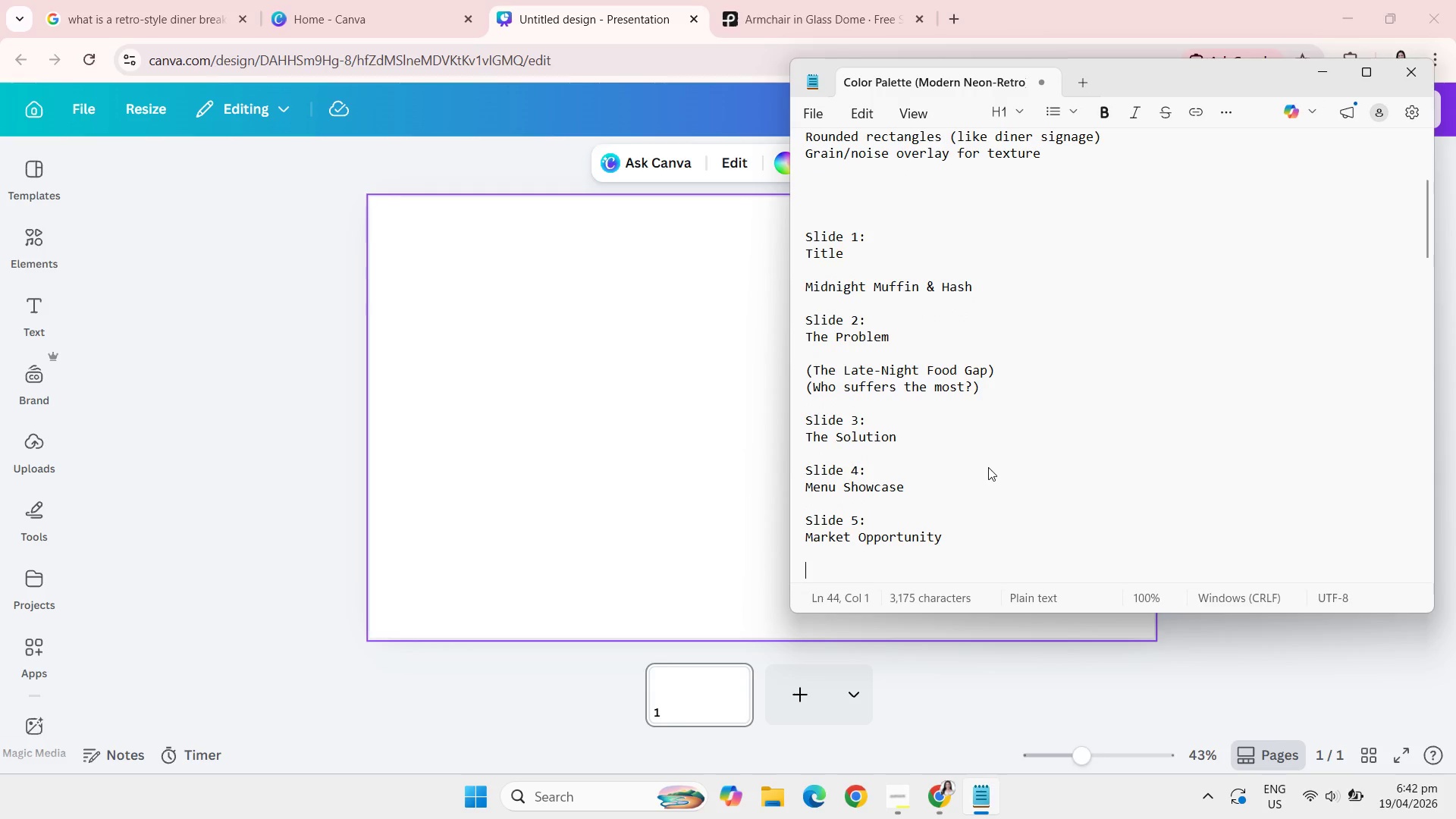 
key(Enter)
 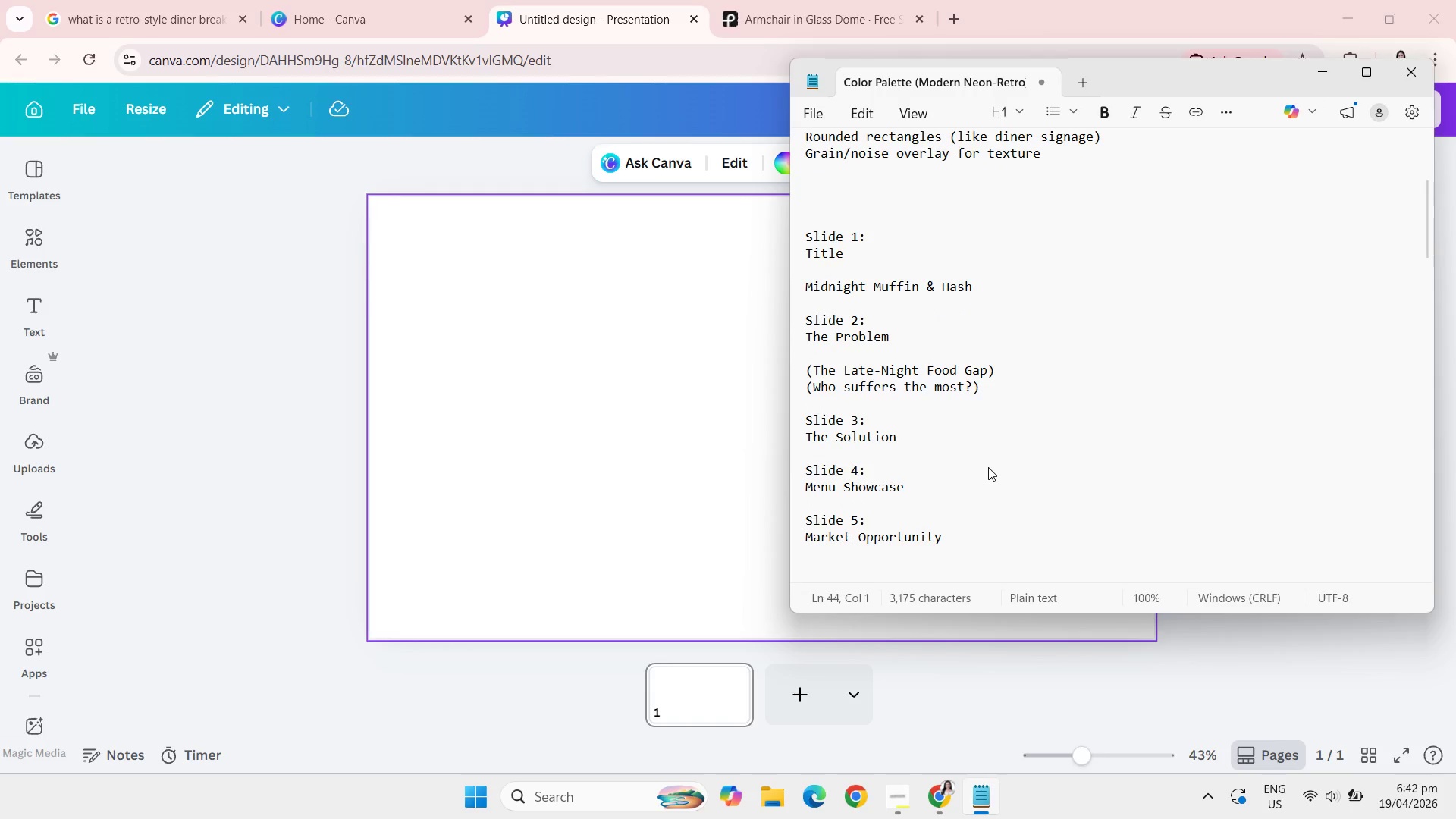 
type(Slide 6:)
 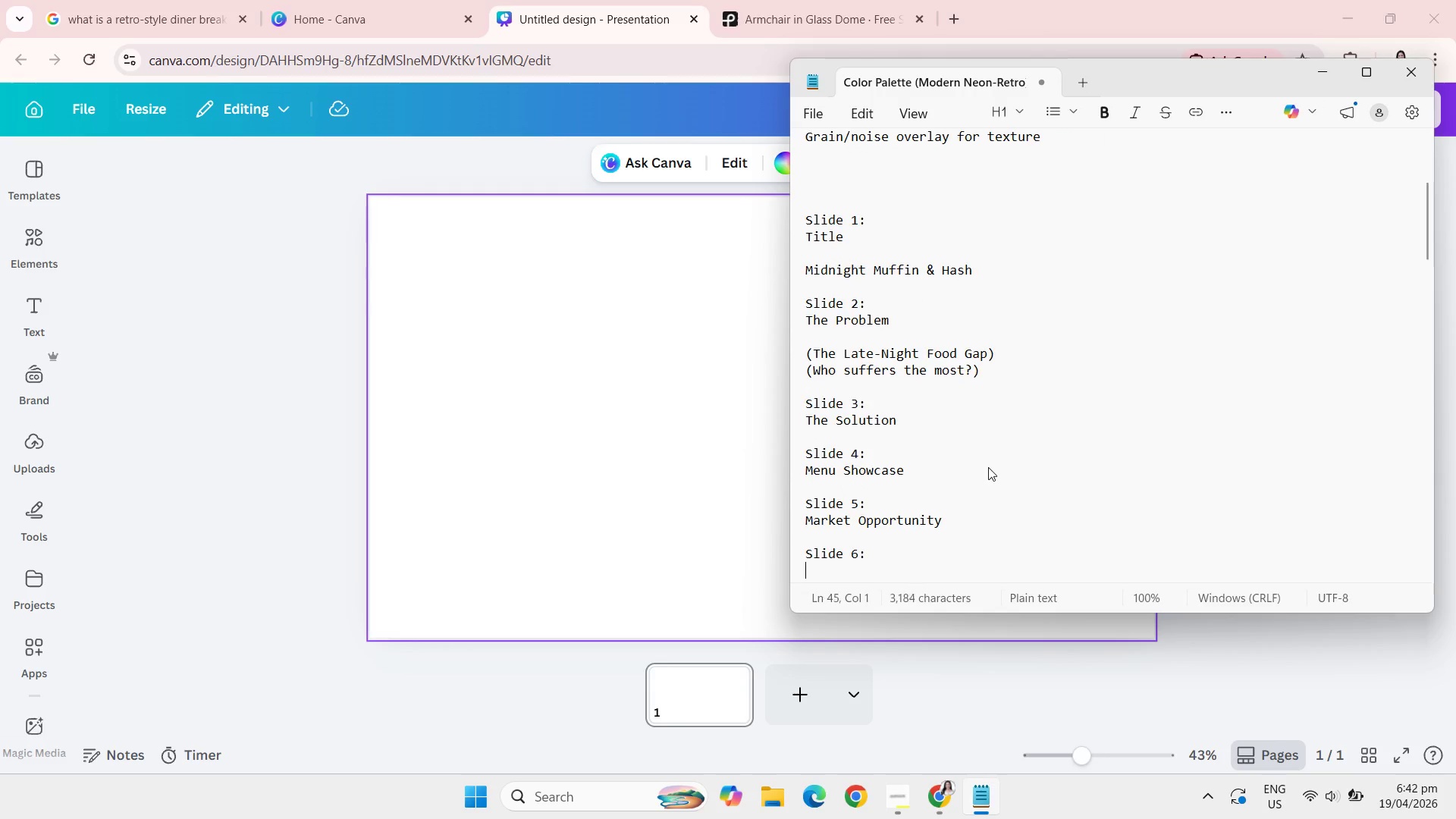 
key(Enter)
 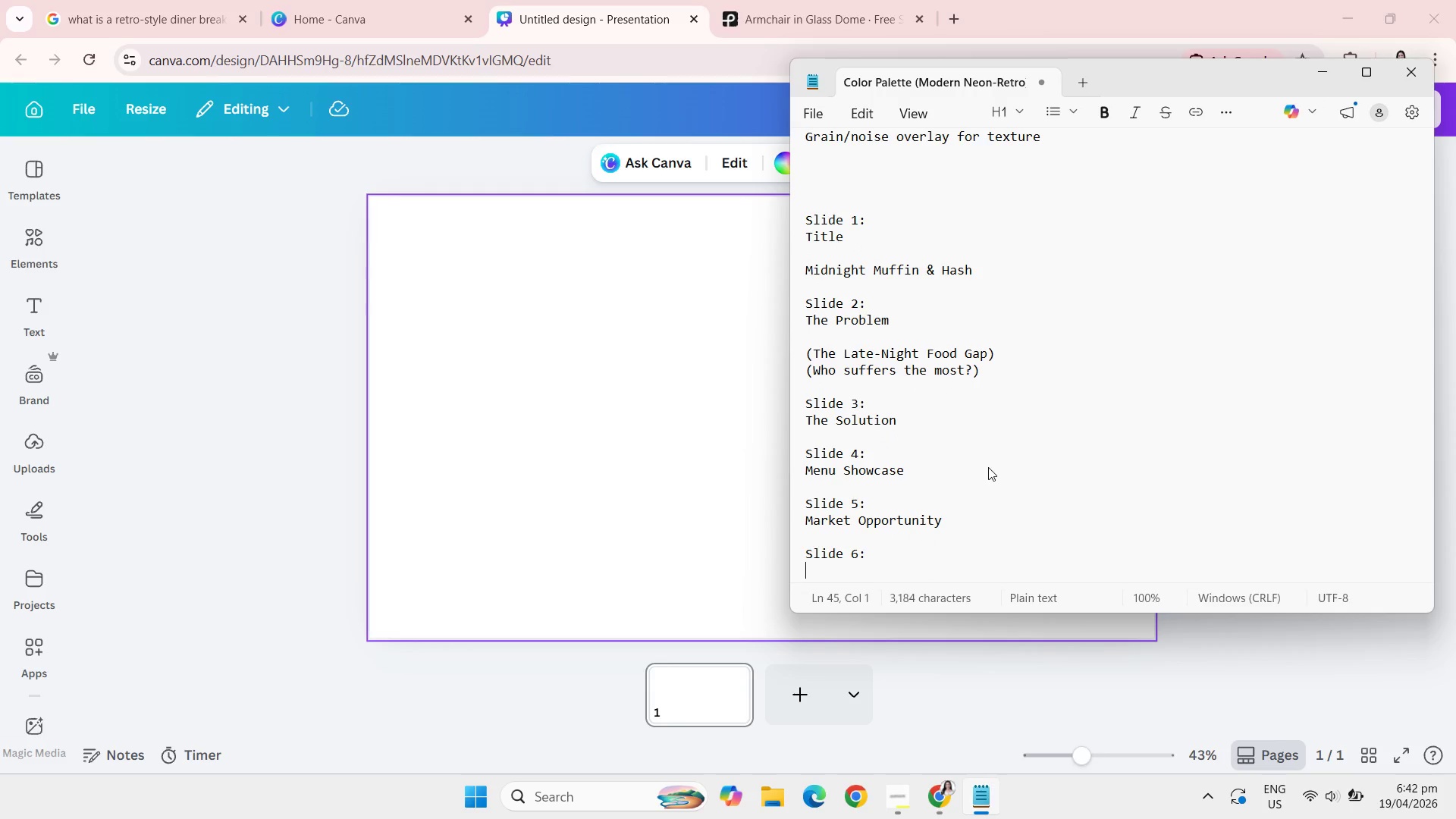 
type(Business Model)
 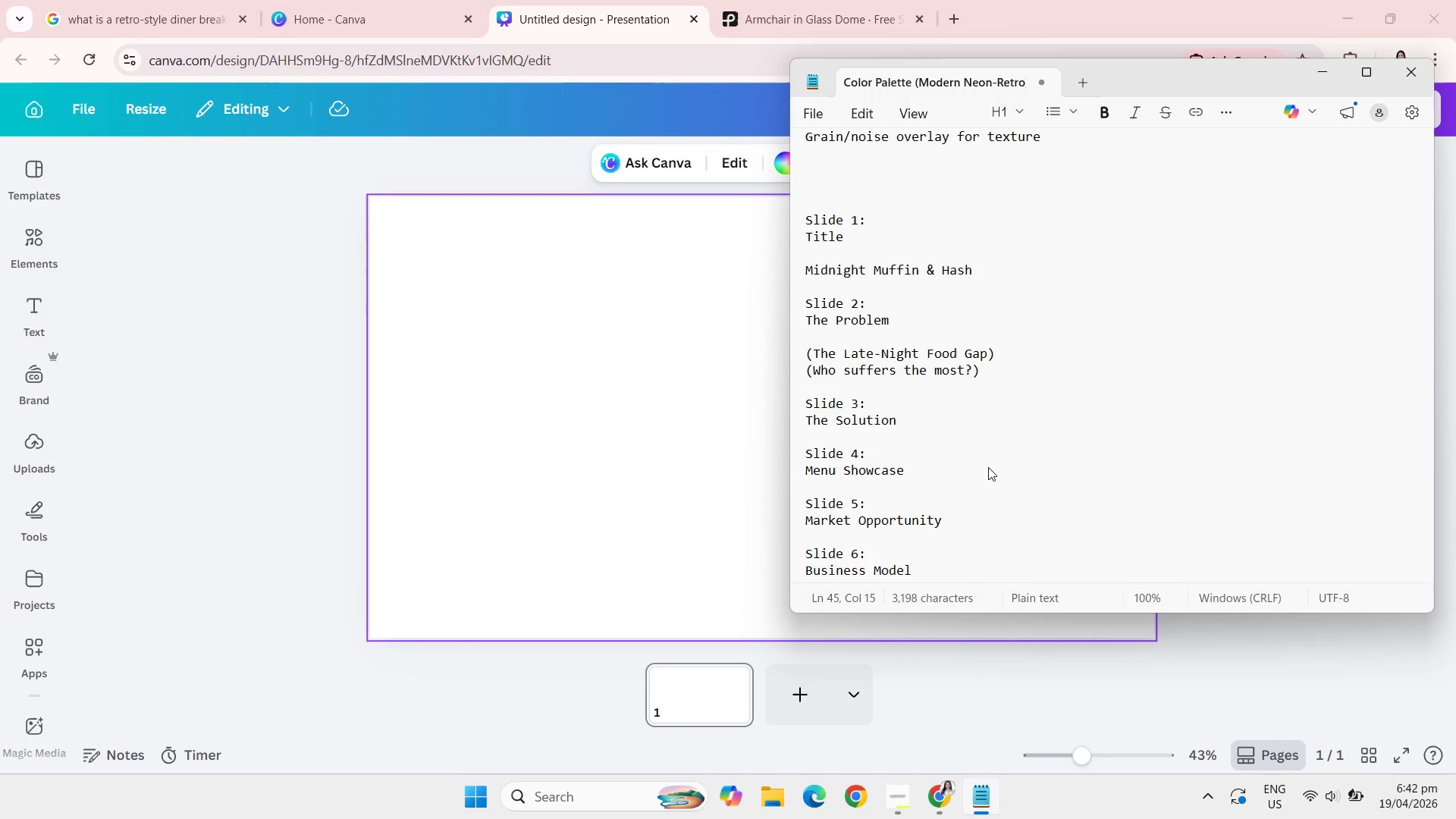 
key(Enter)
 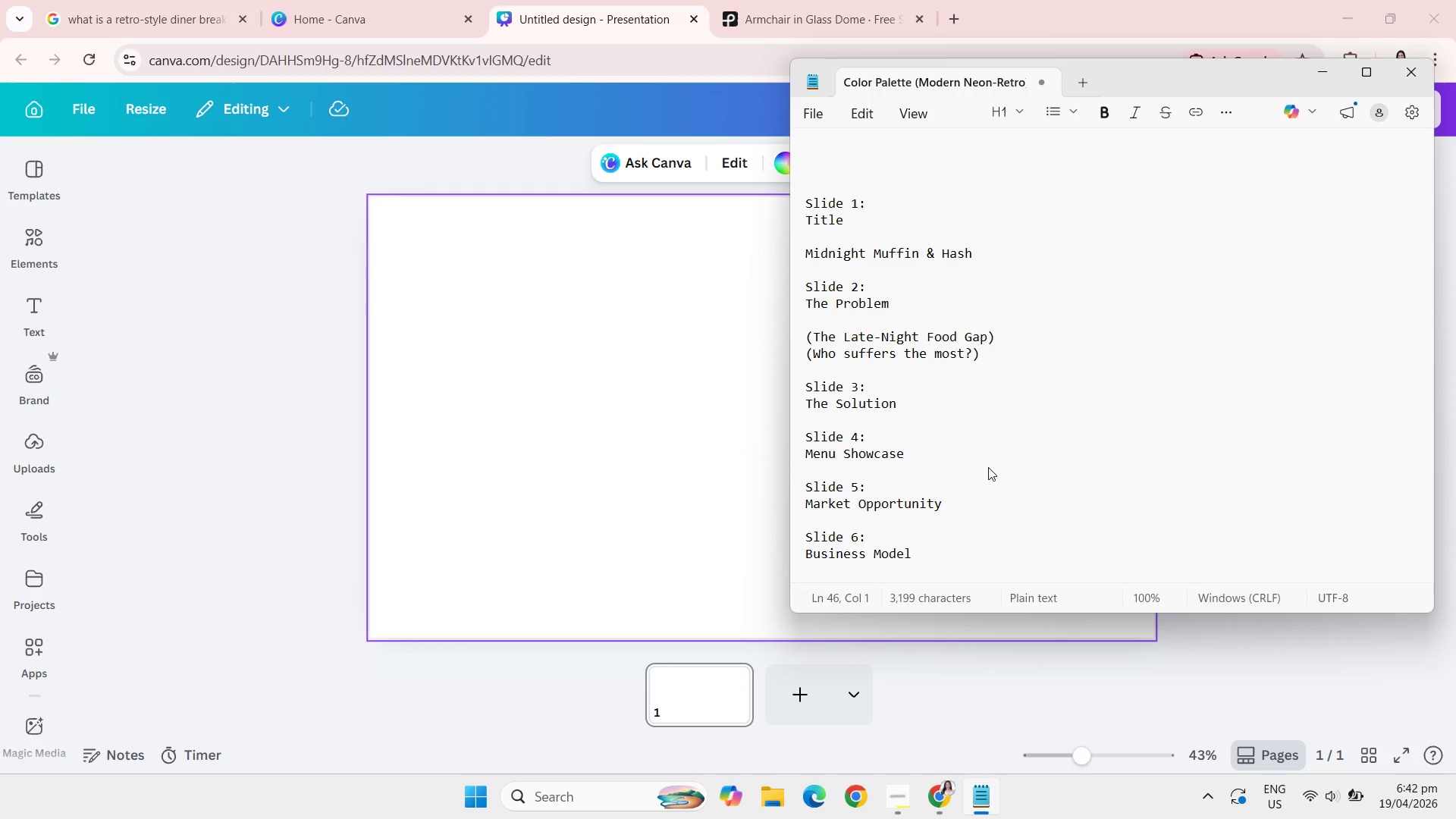 
key(Enter)
 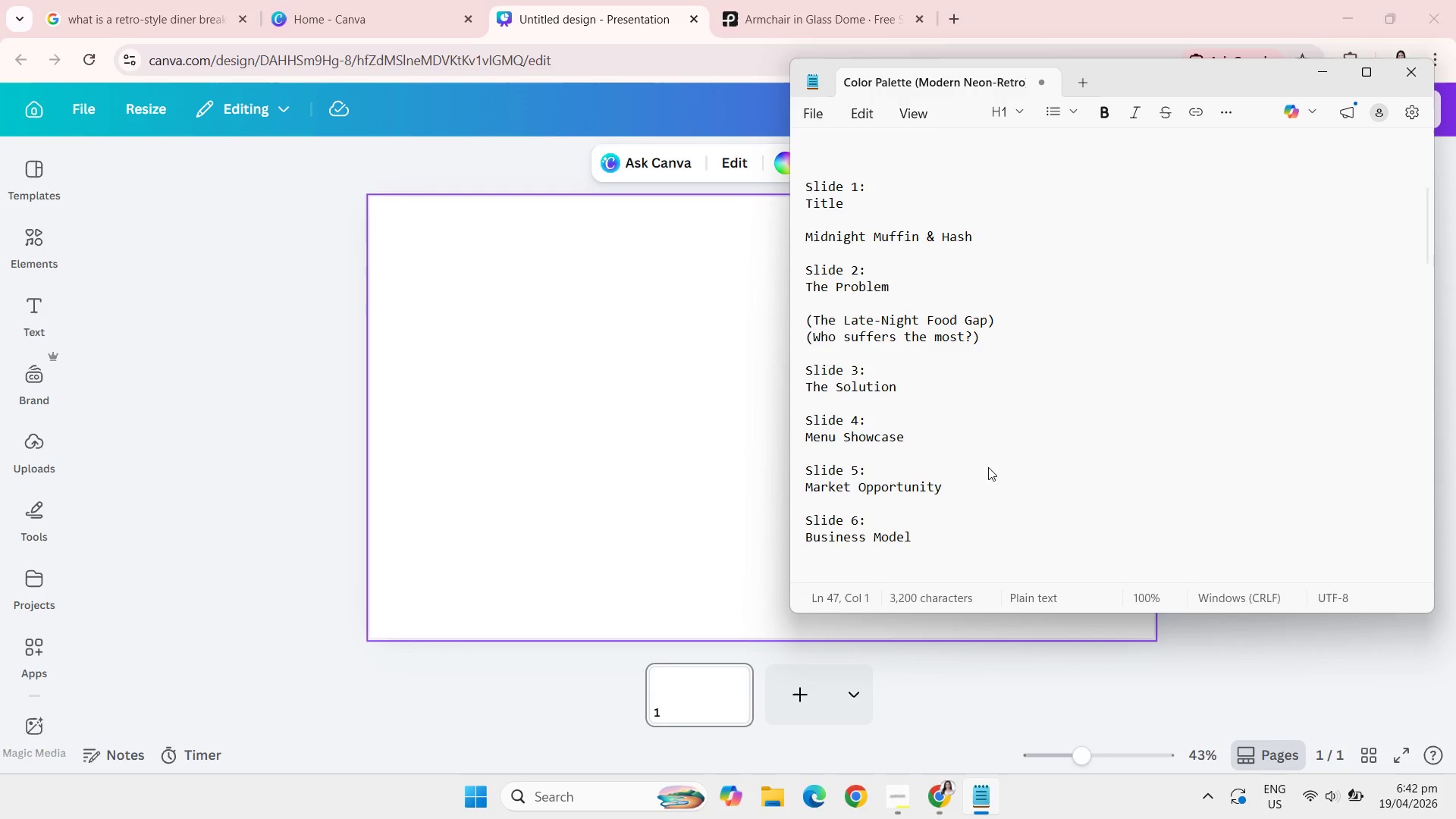 
type((Built for Efficiency & Scale))
 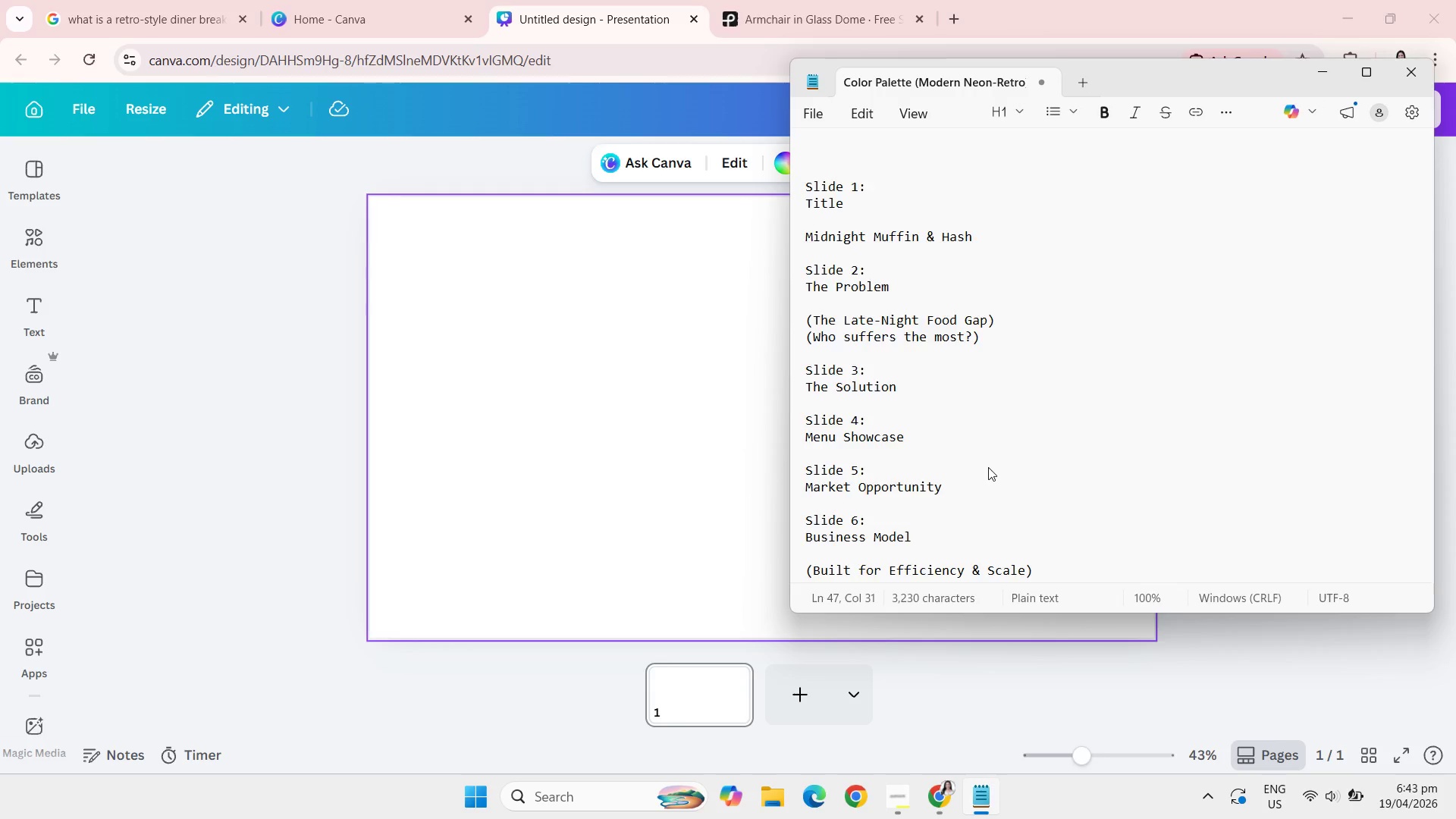 
key(Enter)
 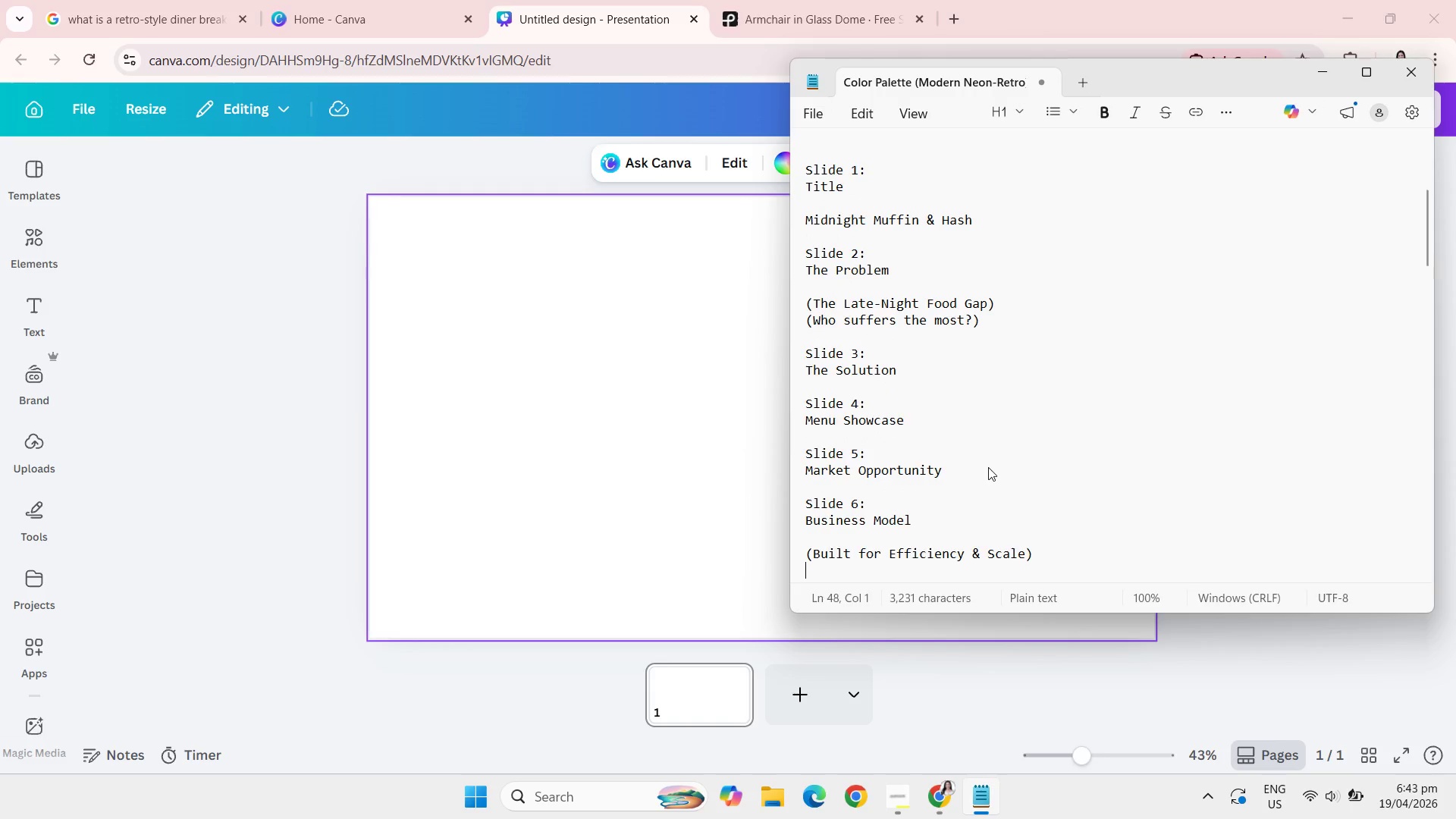 
key(Enter)
 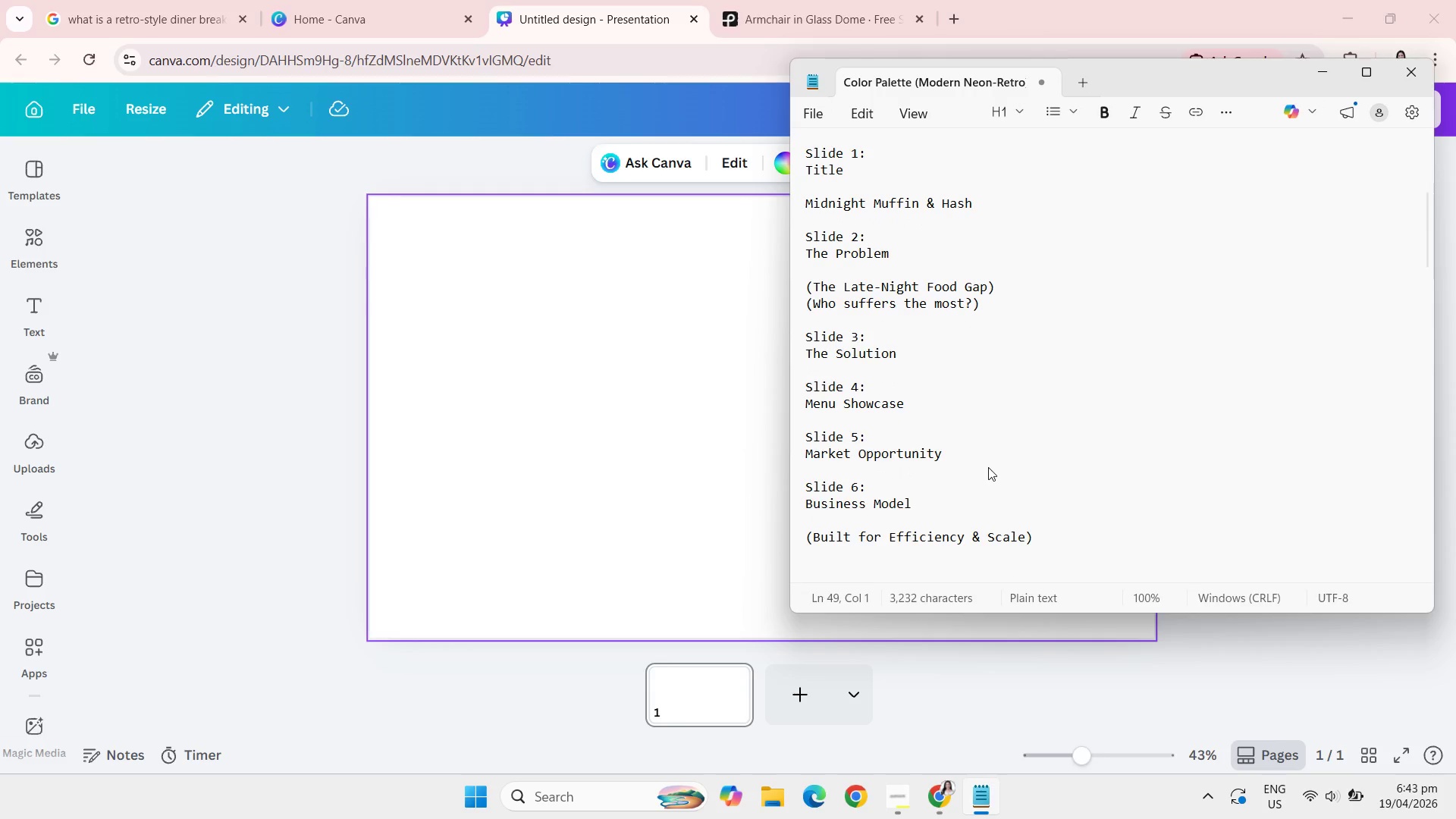 
type(Slide 8)
key(Backspace)
type(7:)
 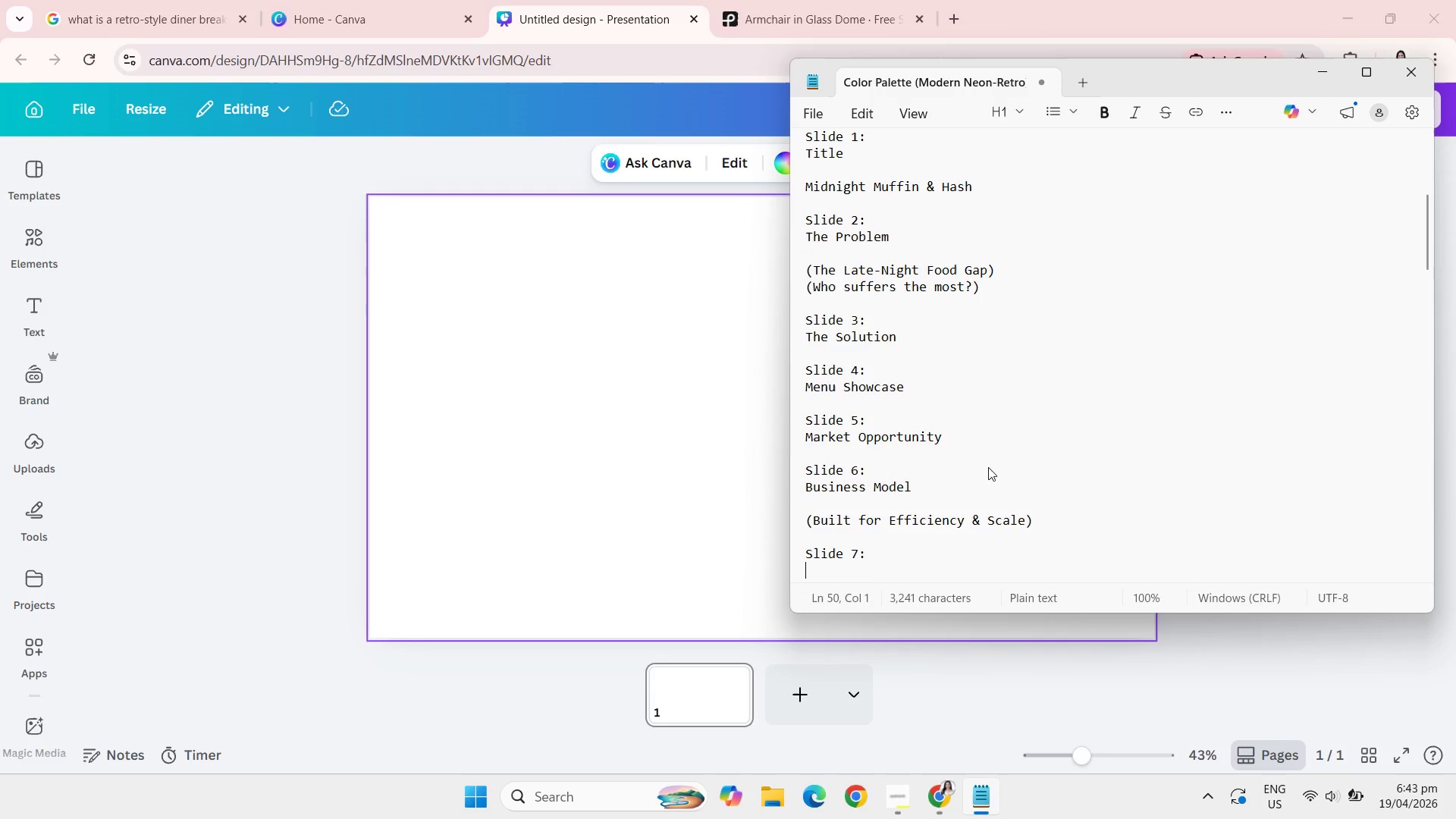 
 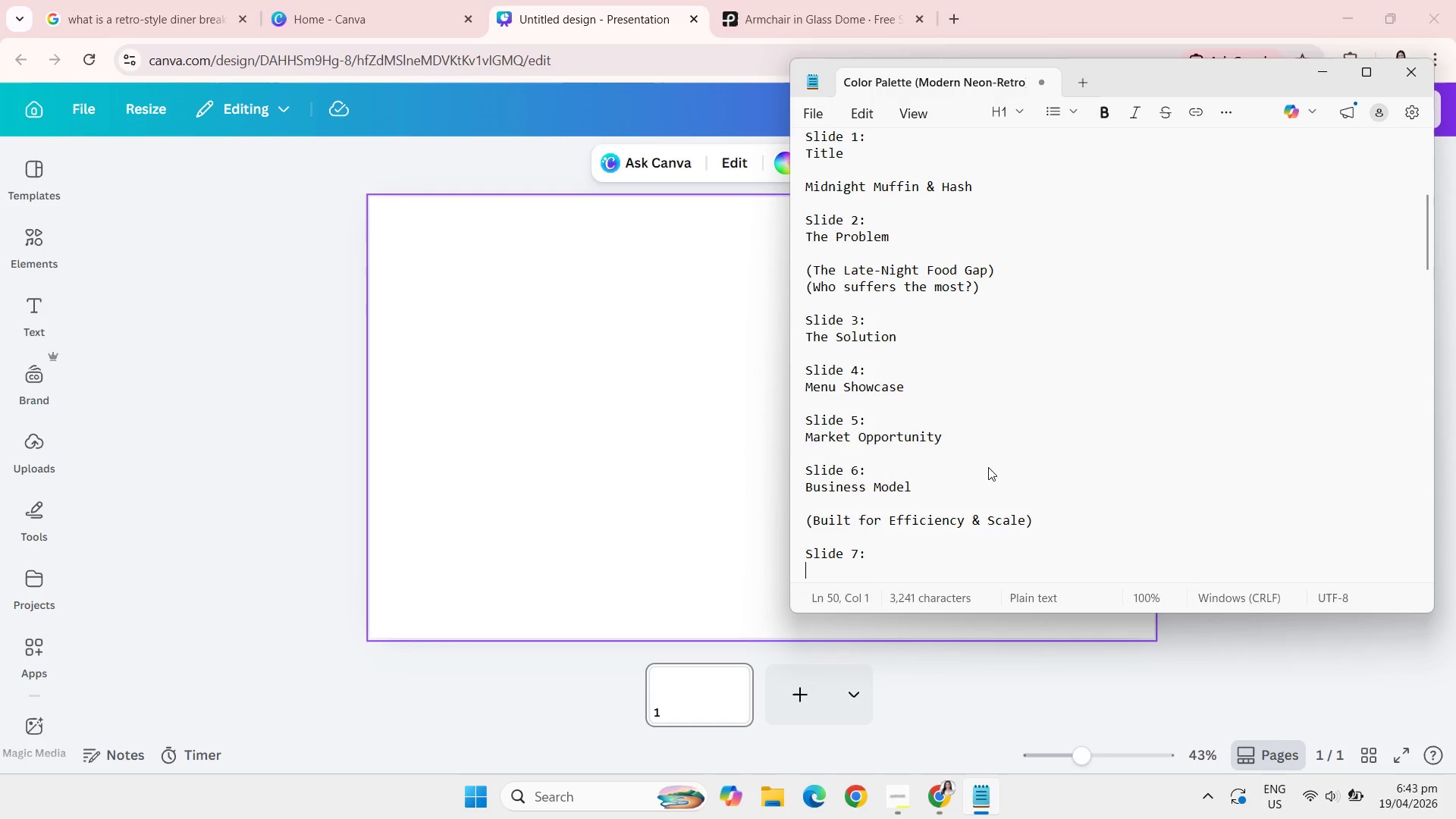 
key(Enter)
 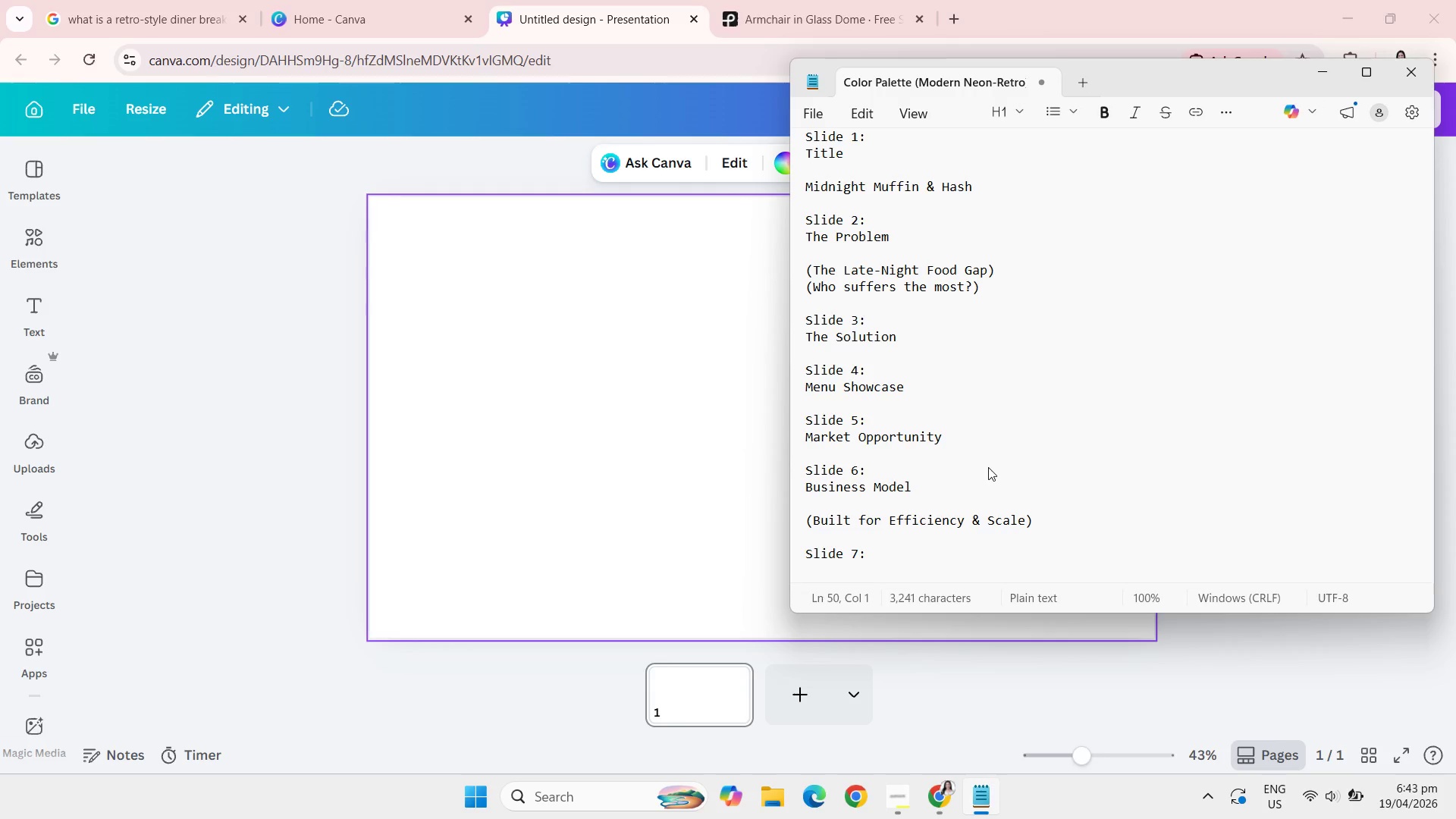 
type(Growth Roadmap a)
key(Backspace)
type(with Team)
 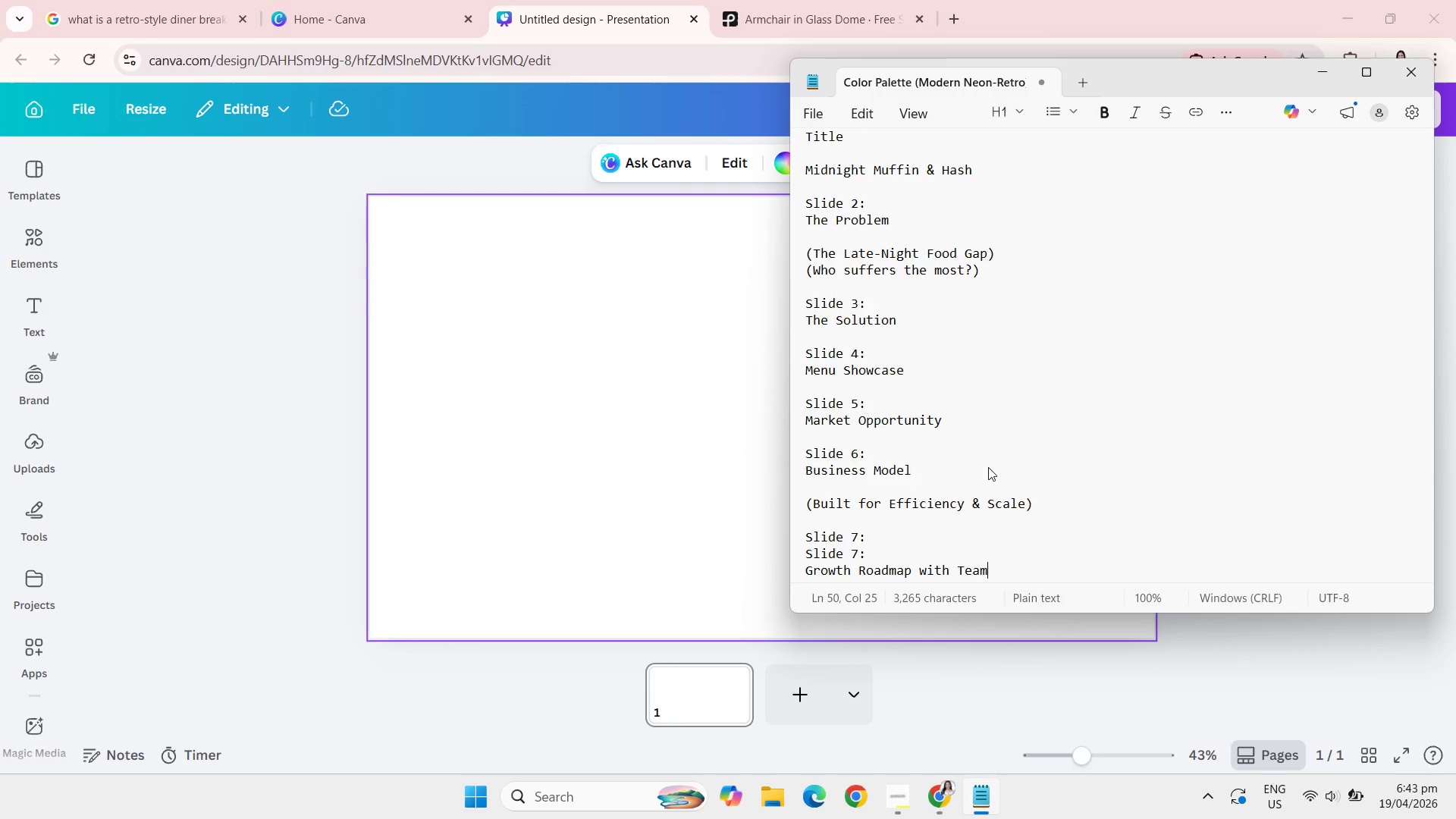 
key(Enter)
 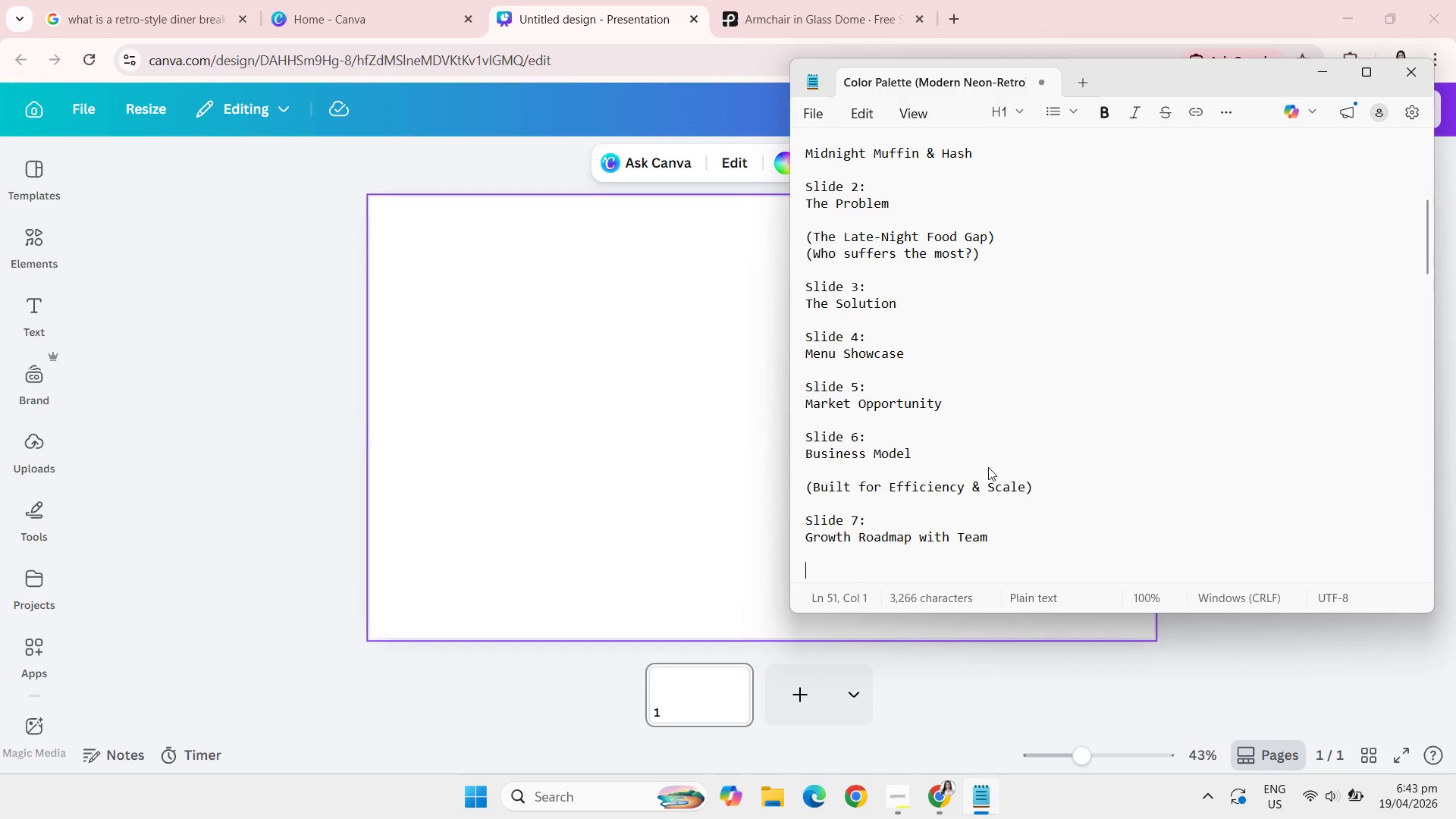 
key(Enter)
 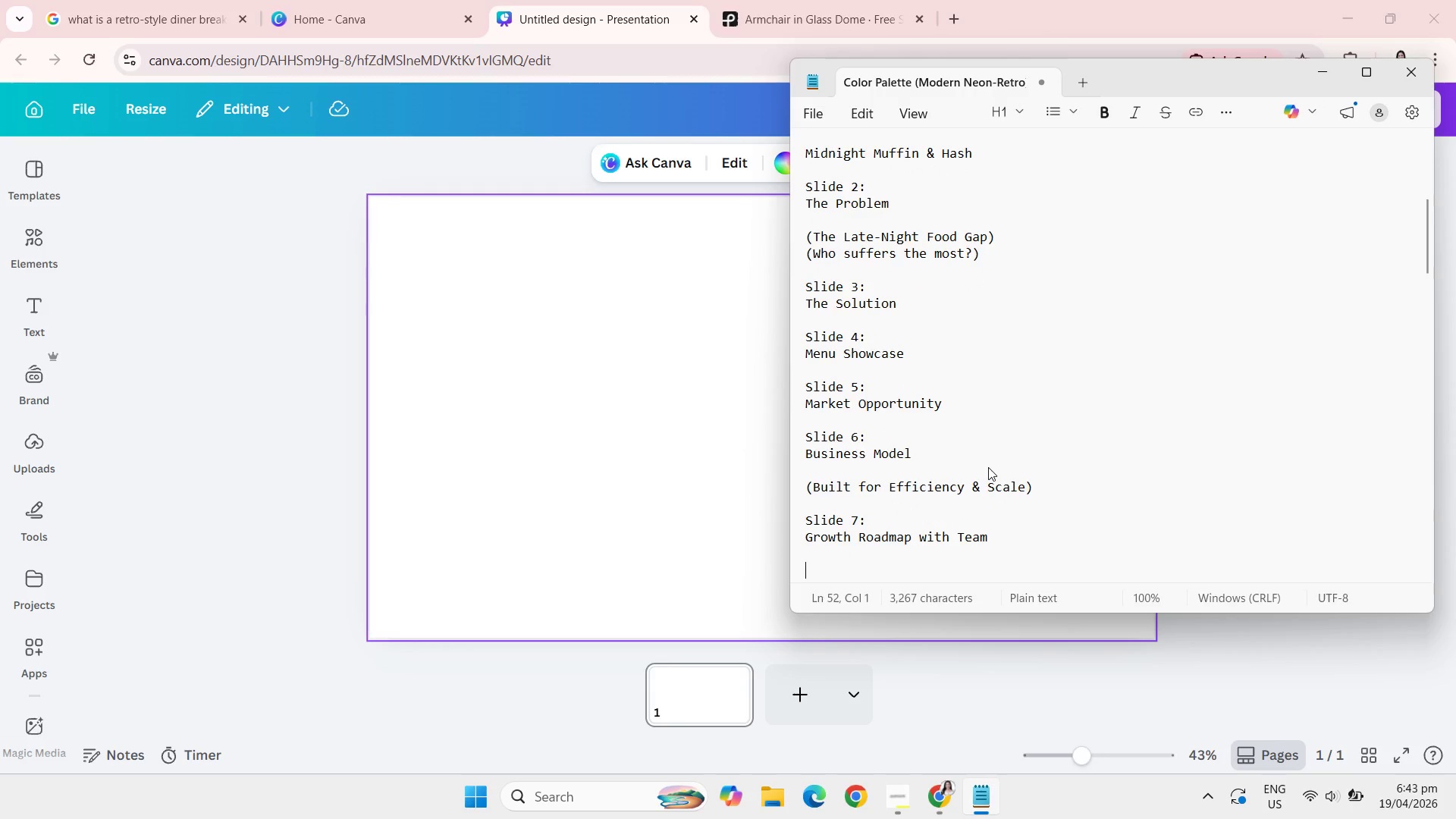 
type(Slide )
 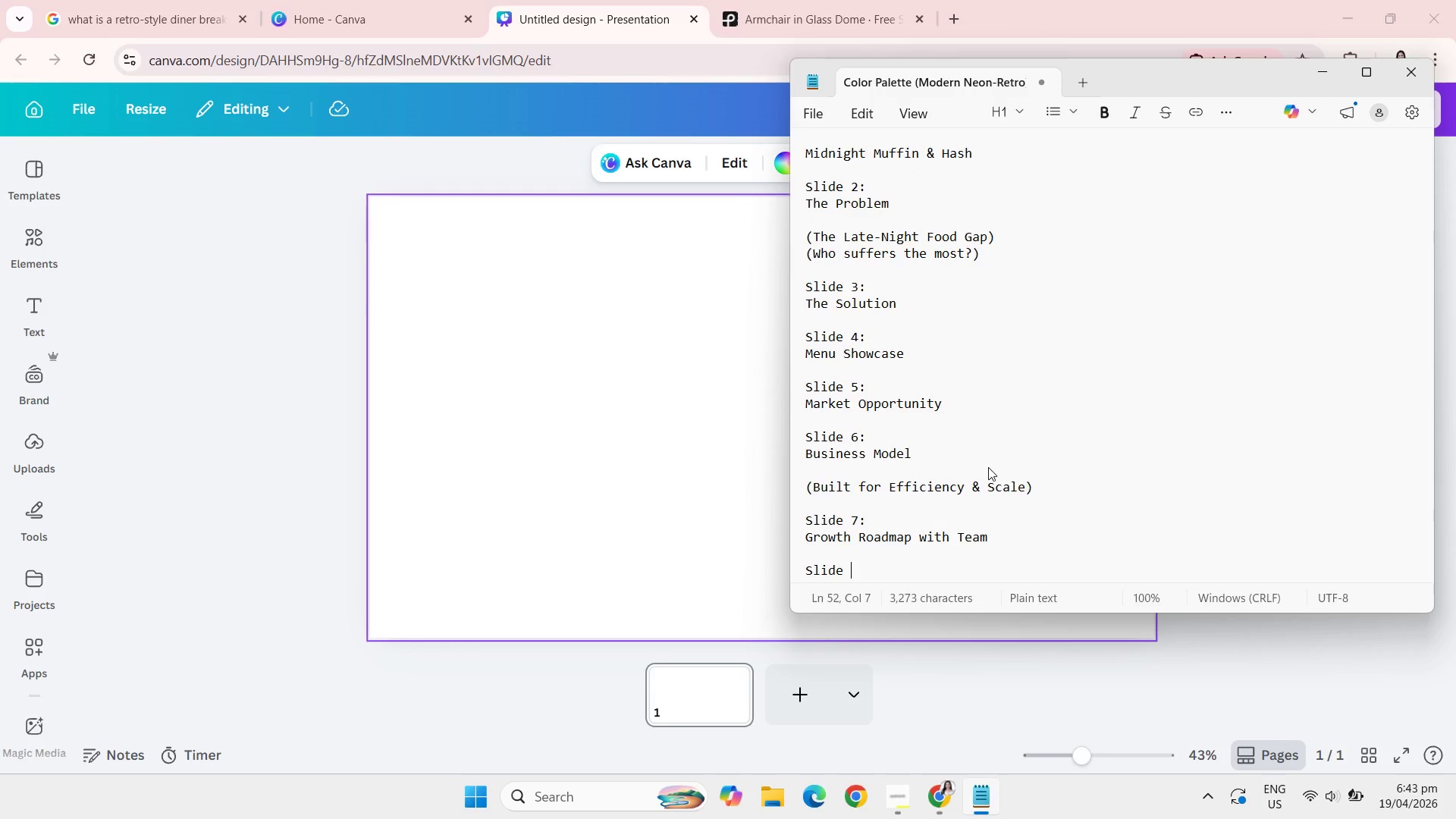 
key(8)
 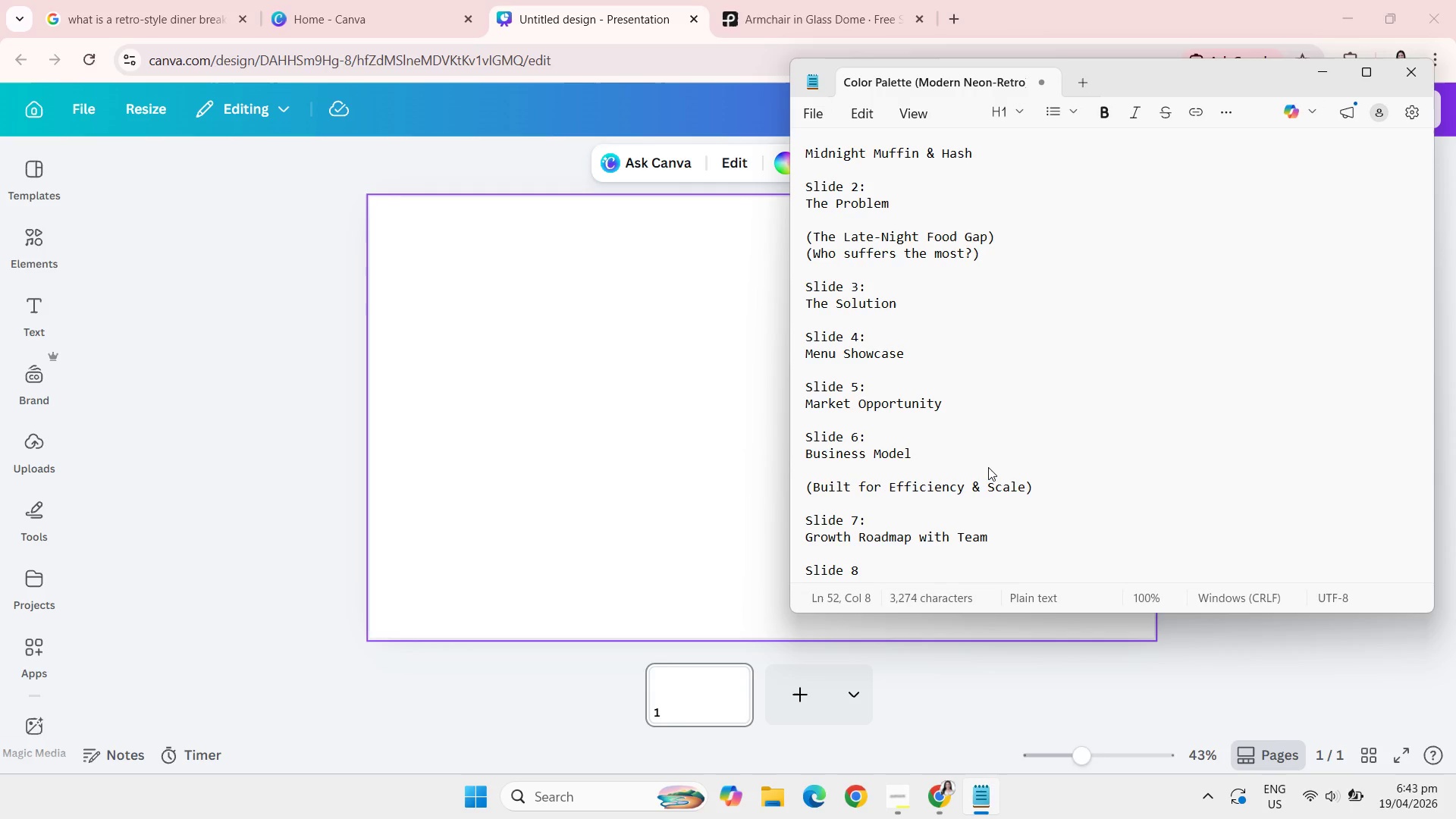 
key(Shift+Semicolon)
 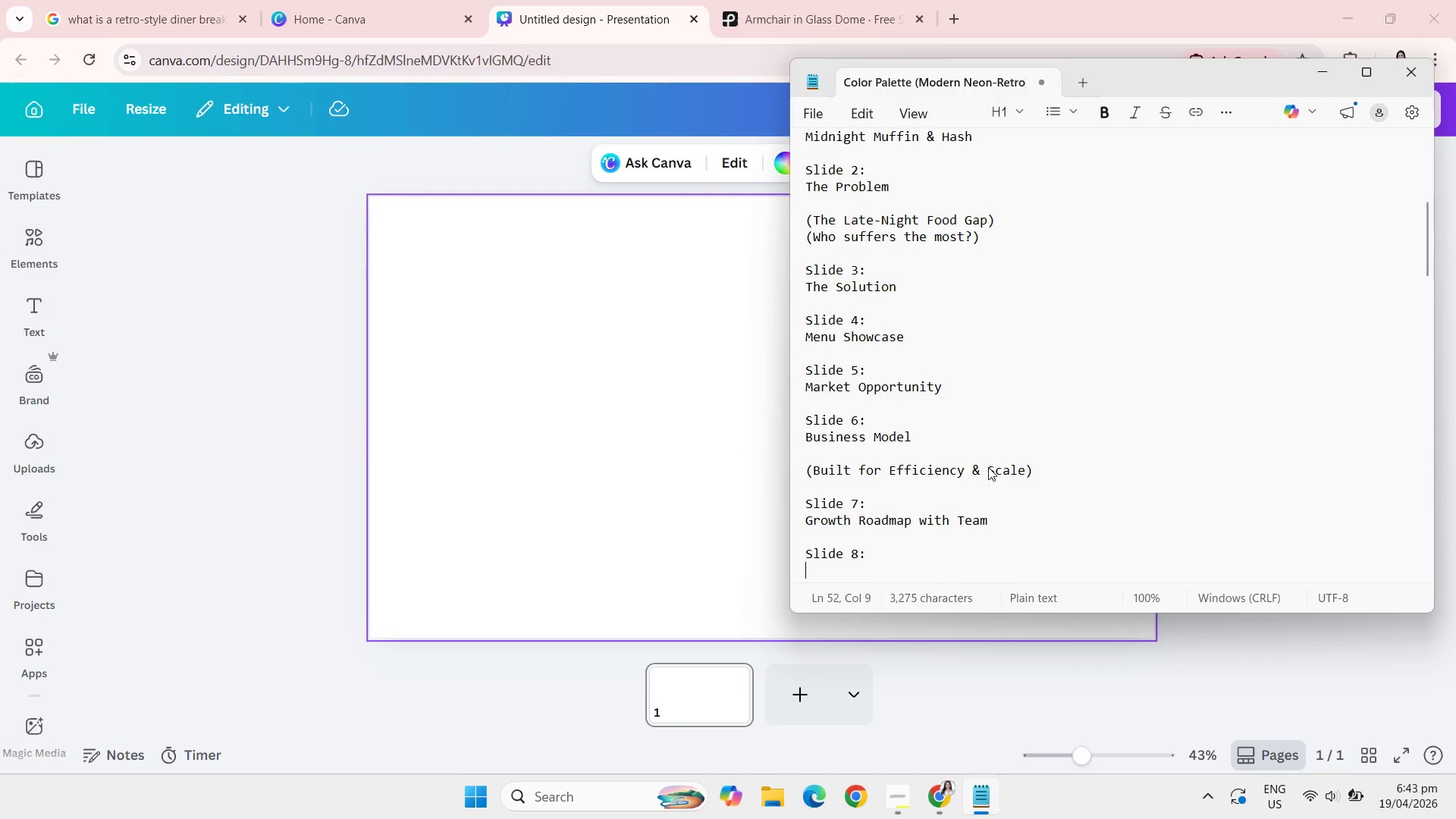 
key(Enter)
 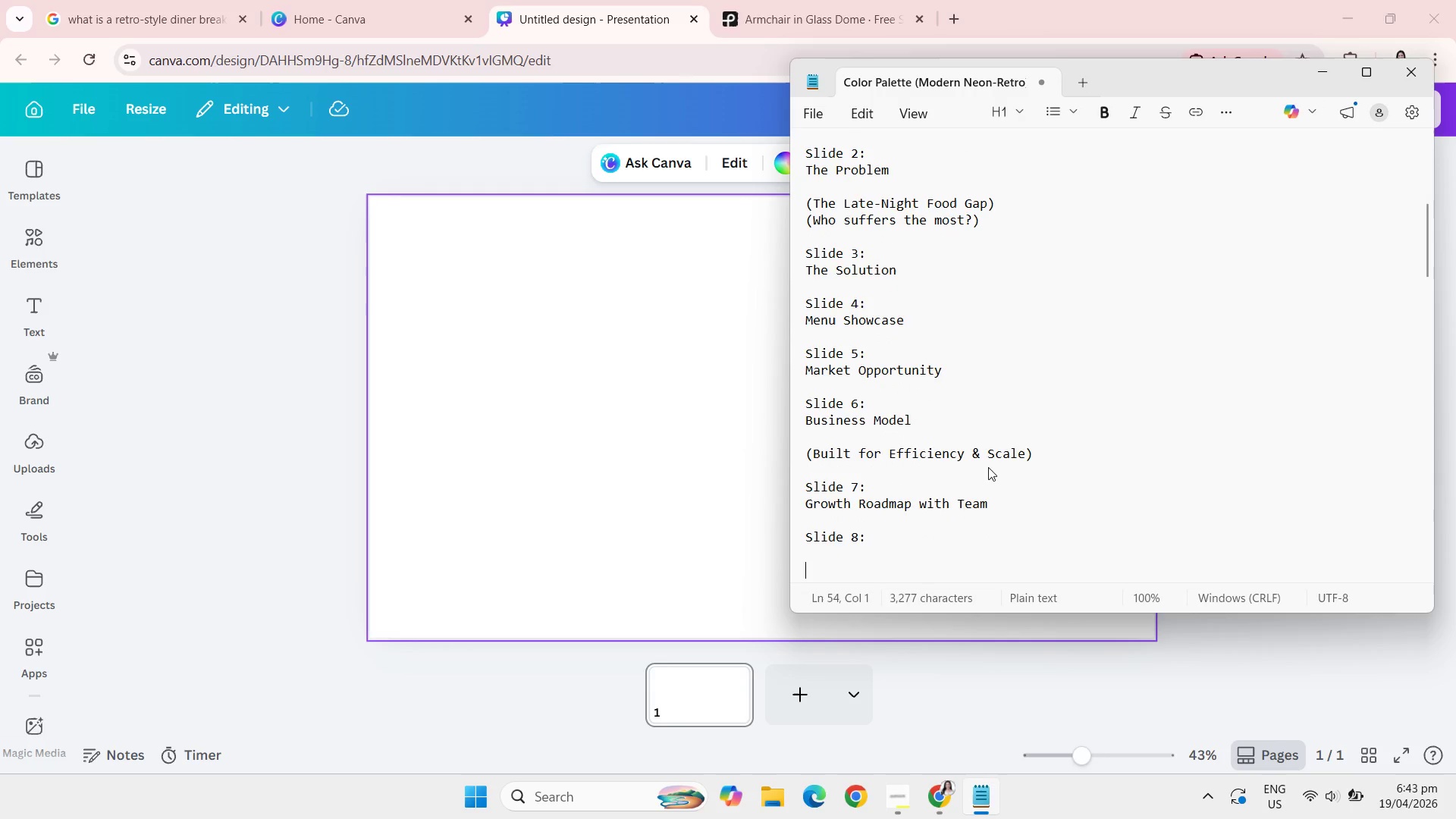 
key(Enter)
 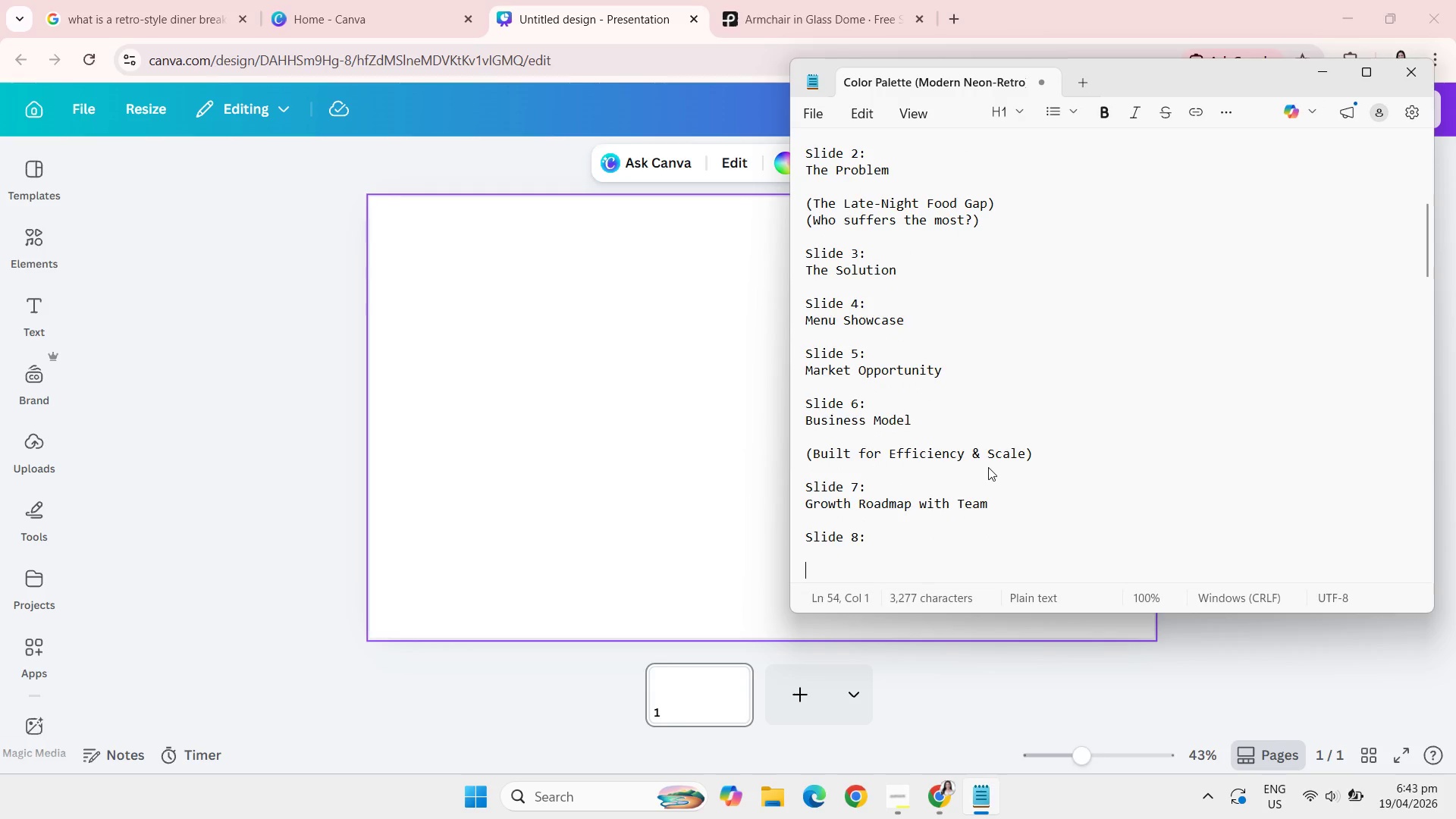 
key(Backspace)
type(The Ask and Contact)
 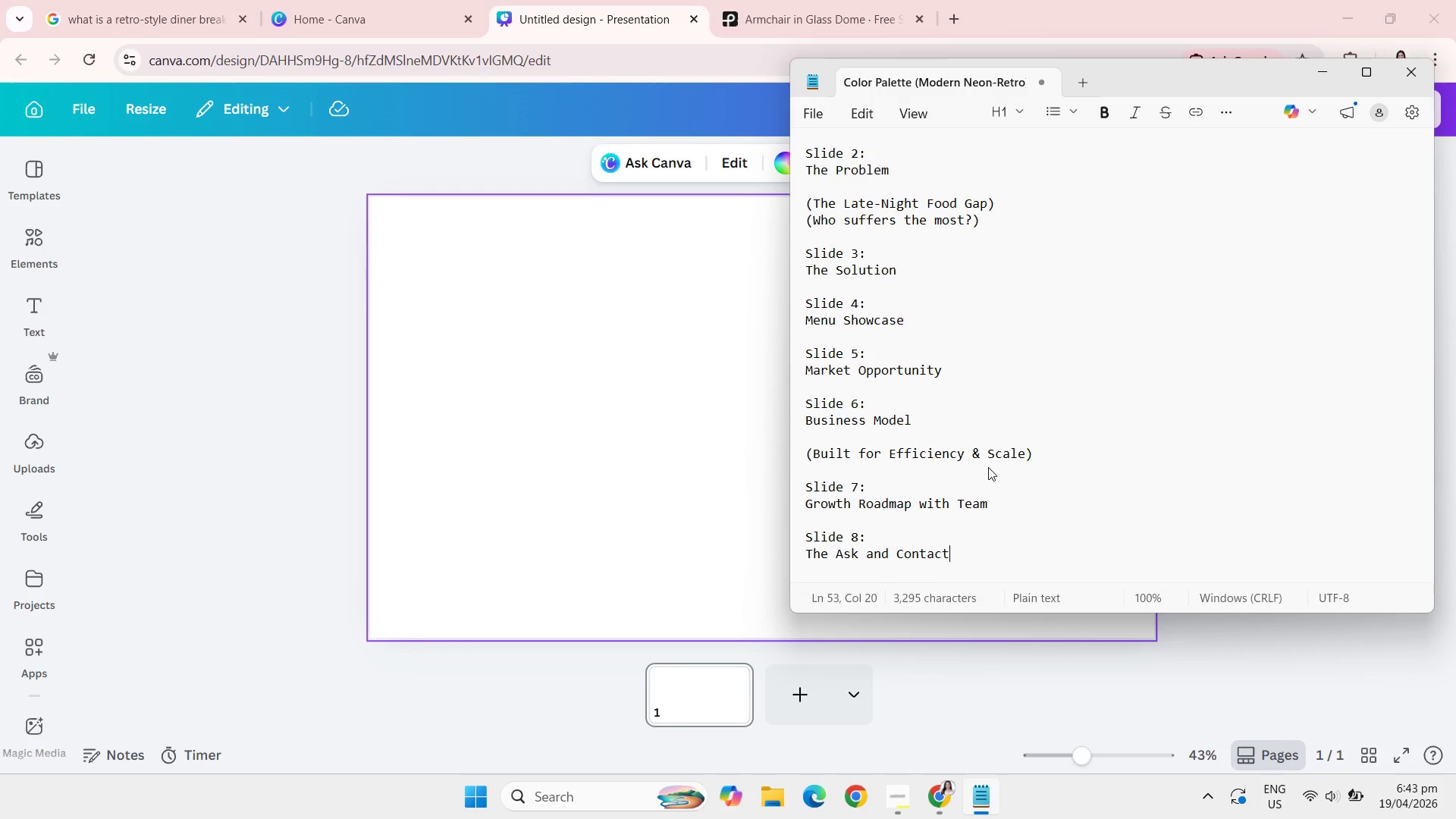 
key(Enter)
 